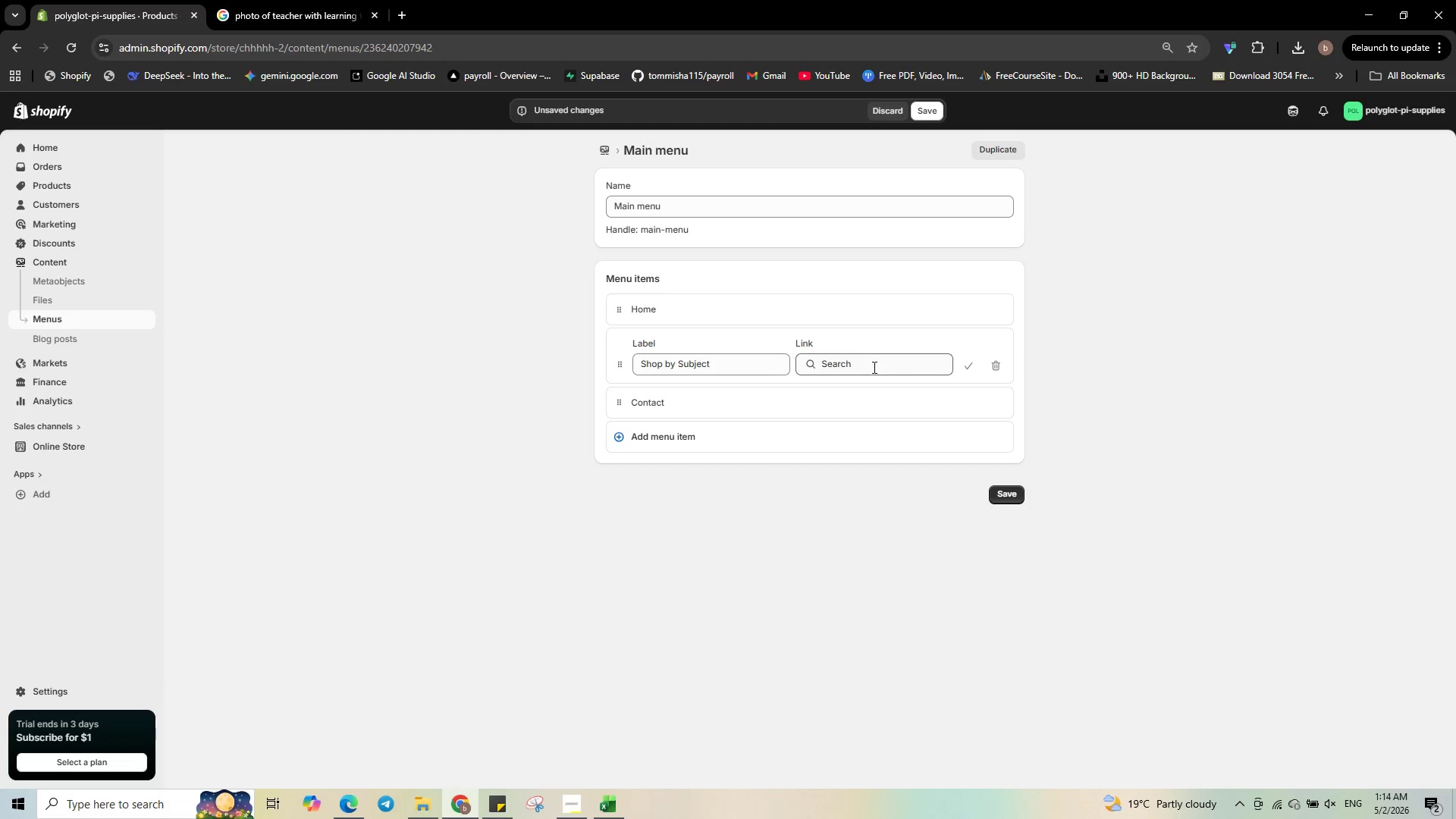 
left_click([873, 367])
 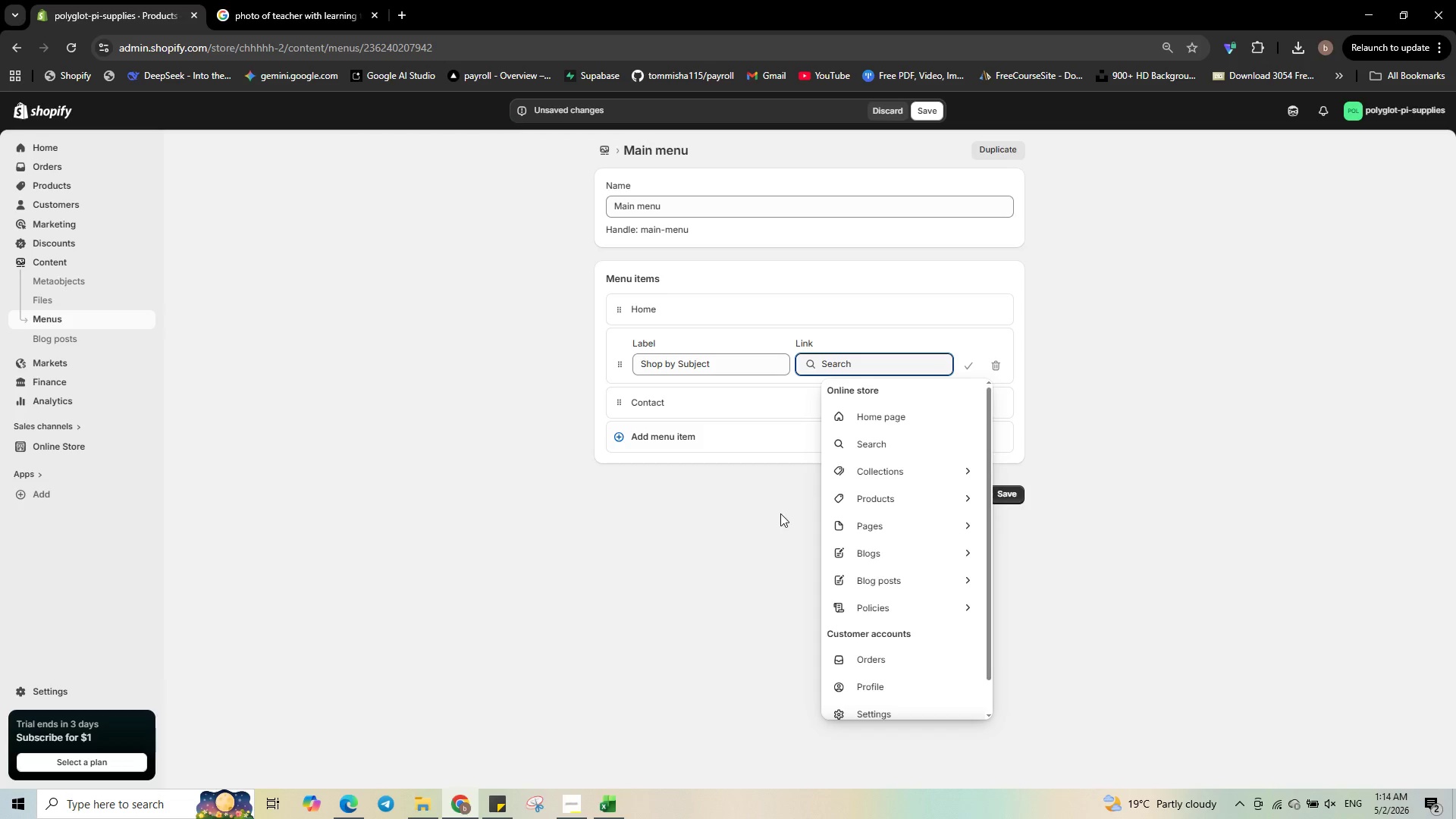 
left_click([777, 519])
 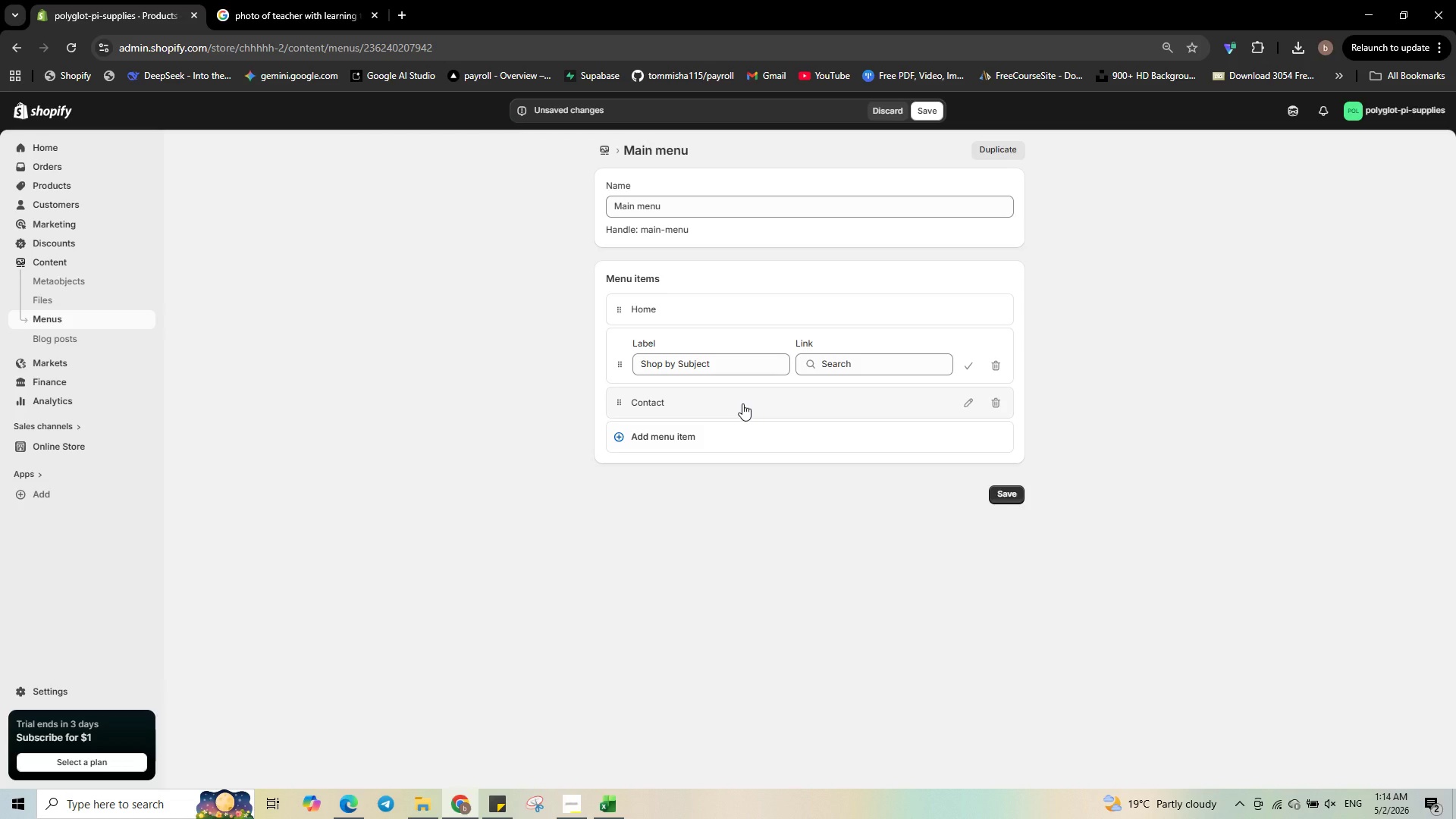 
left_click([742, 403])
 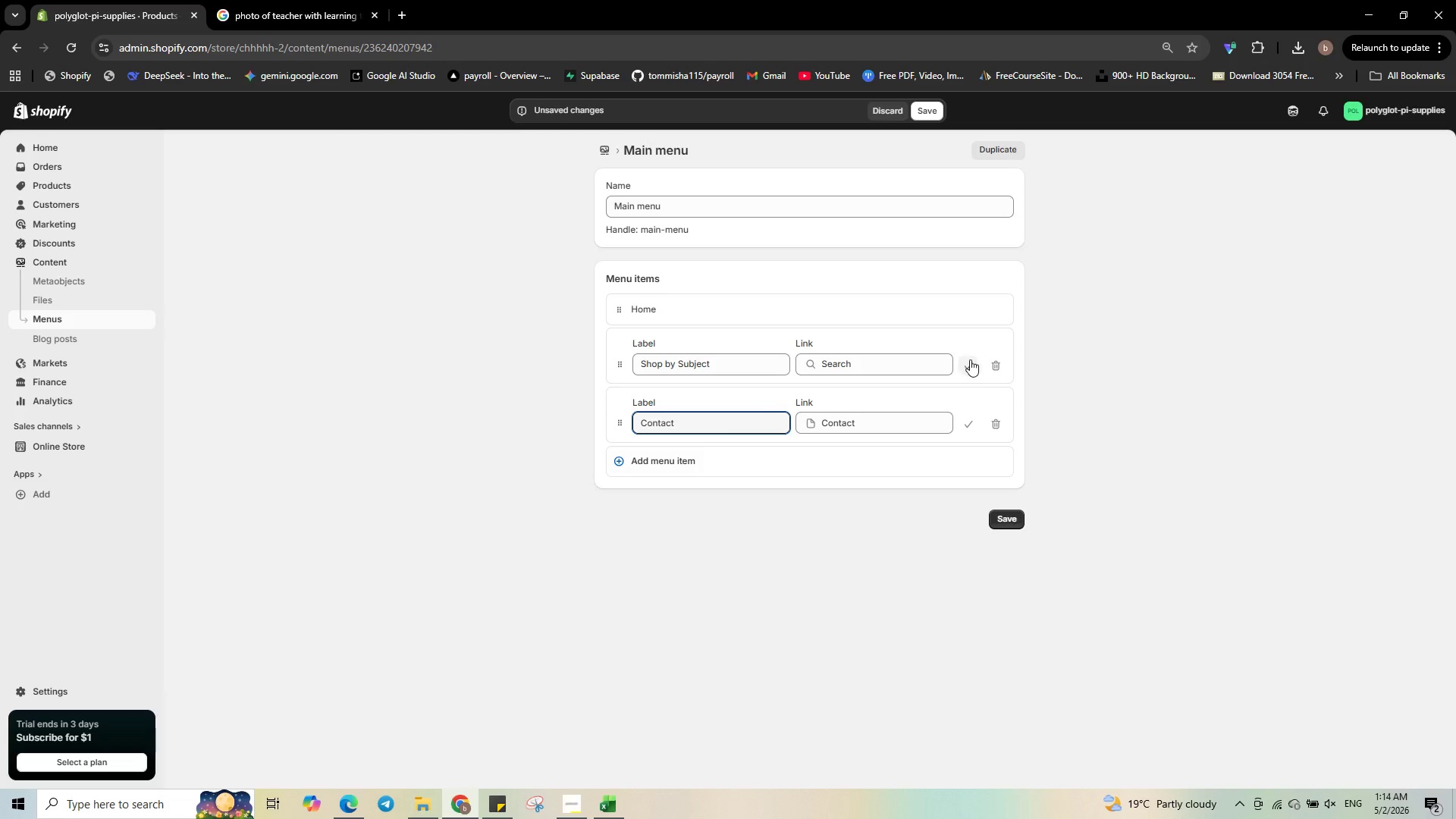 
left_click([971, 367])
 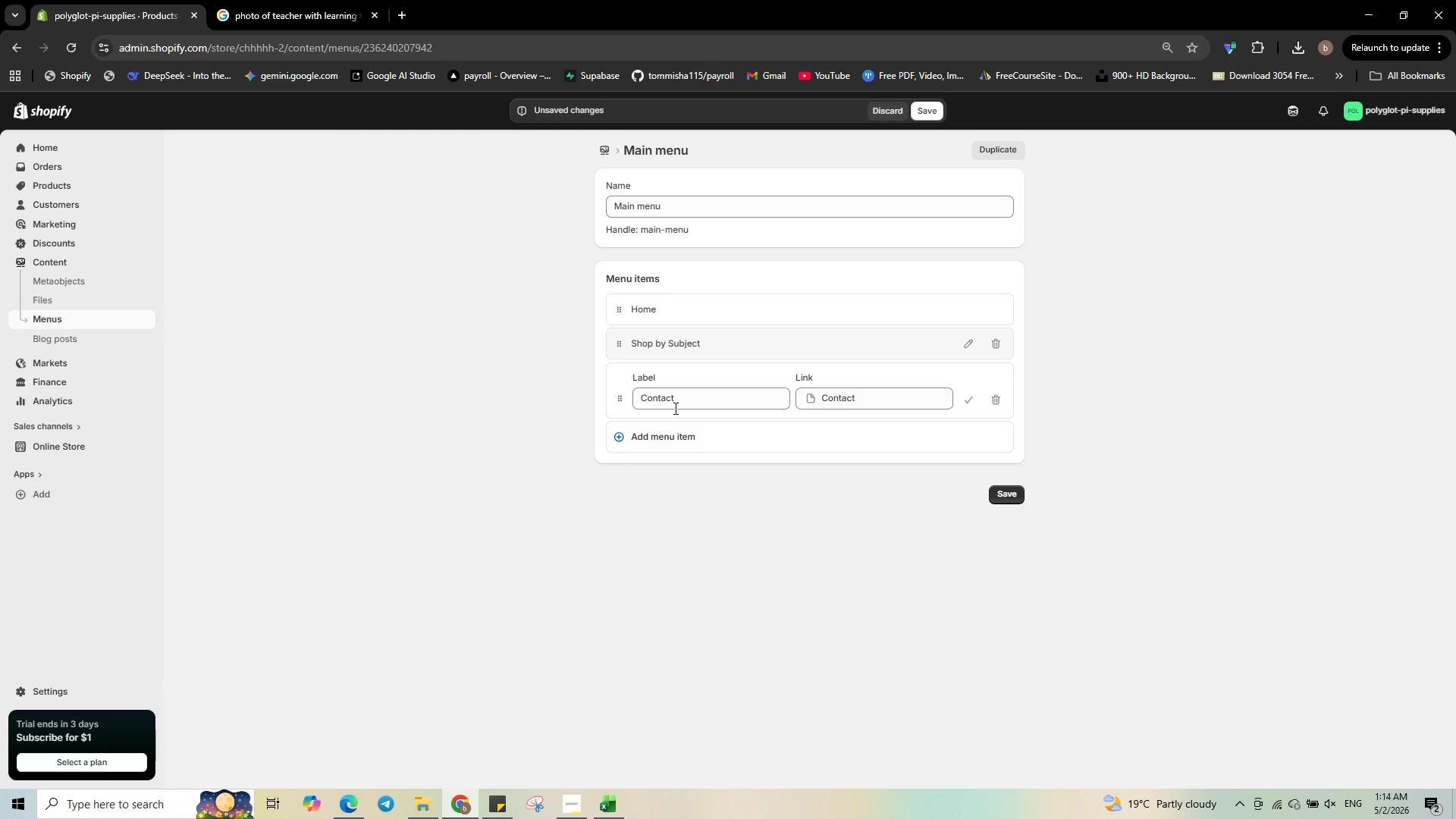 
wait(11.34)
 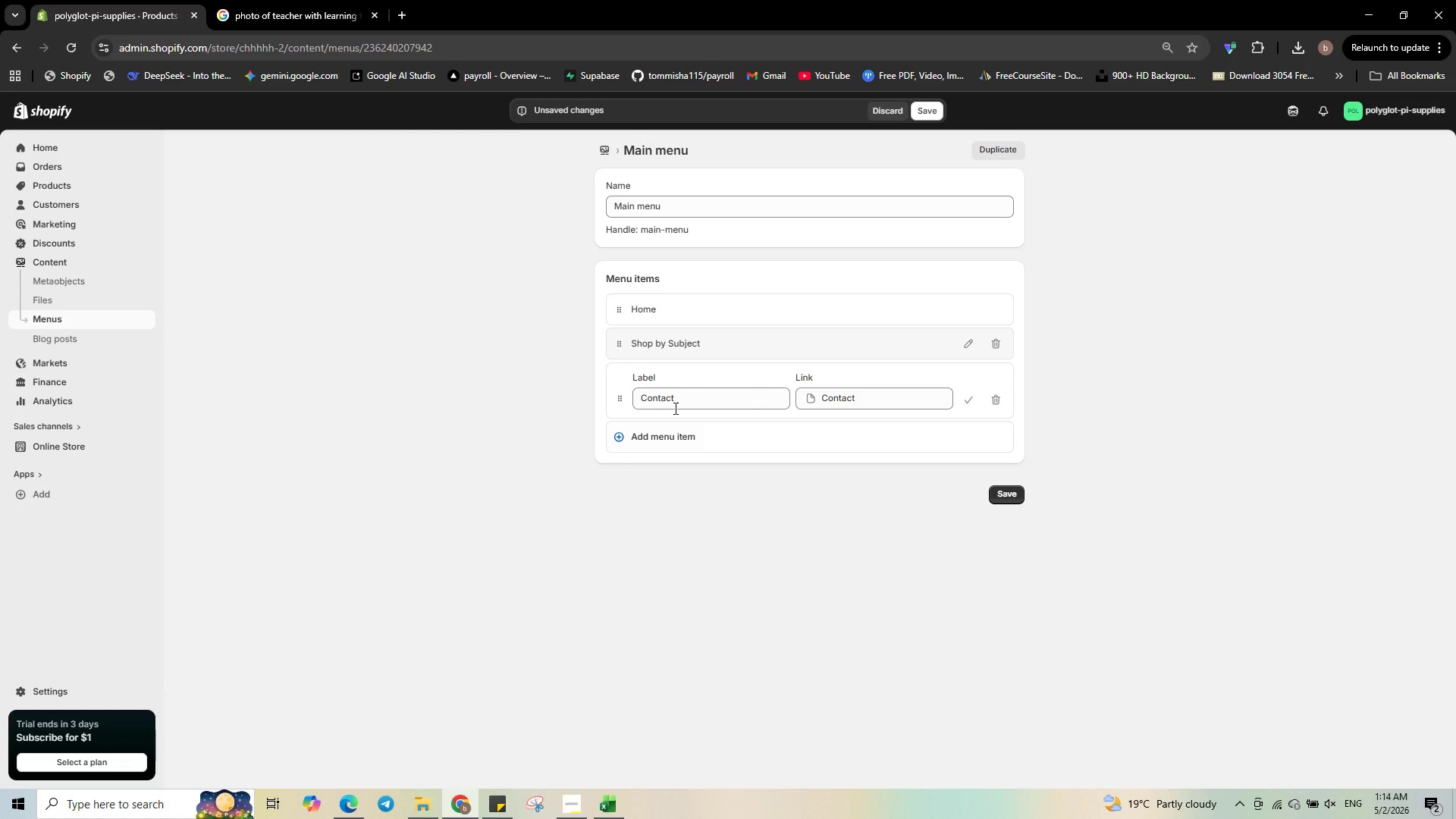 
left_click_drag(start_coordinate=[704, 398], to_coordinate=[657, 399])
 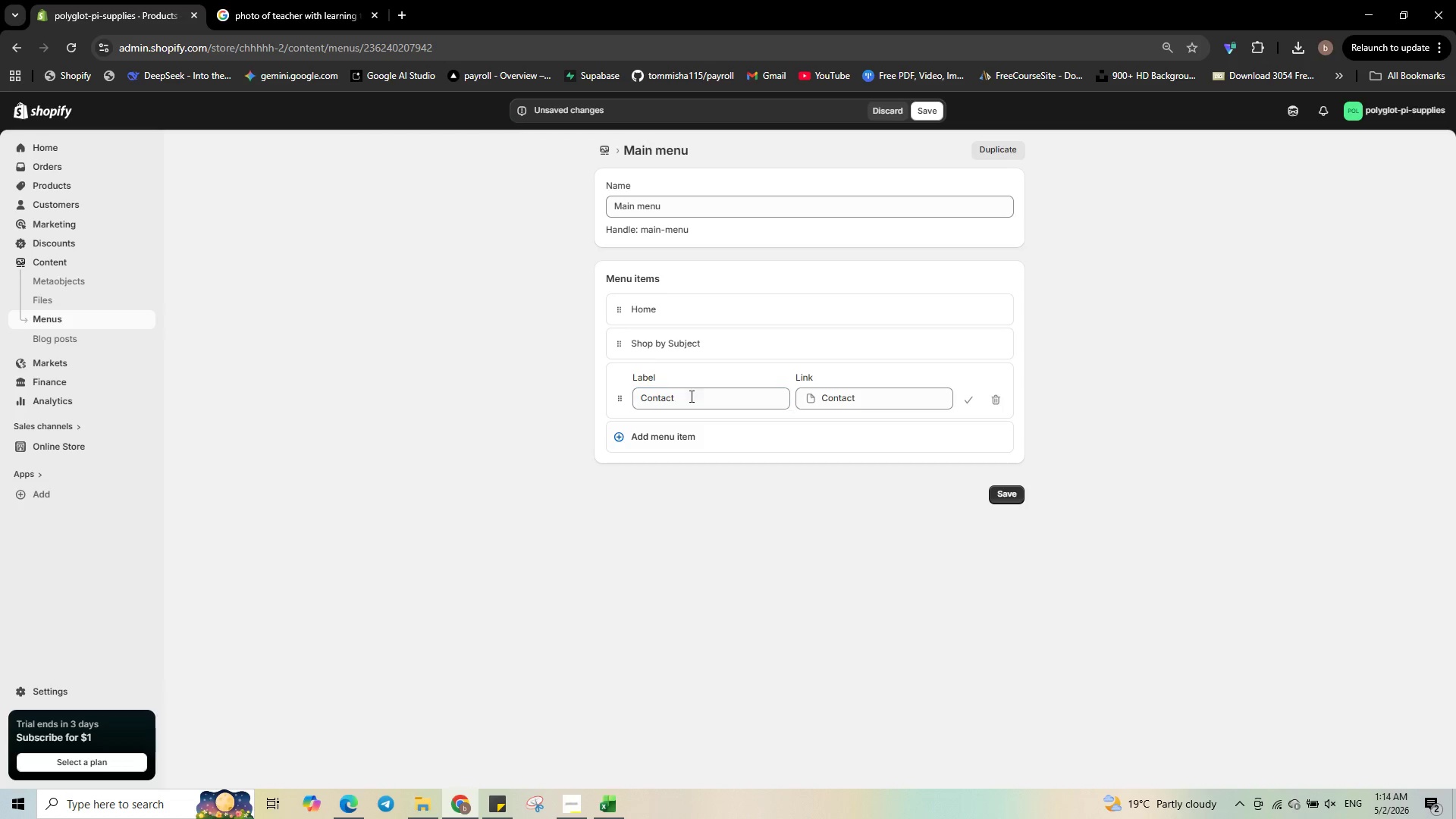 
left_click_drag(start_coordinate=[690, 396], to_coordinate=[627, 396])
 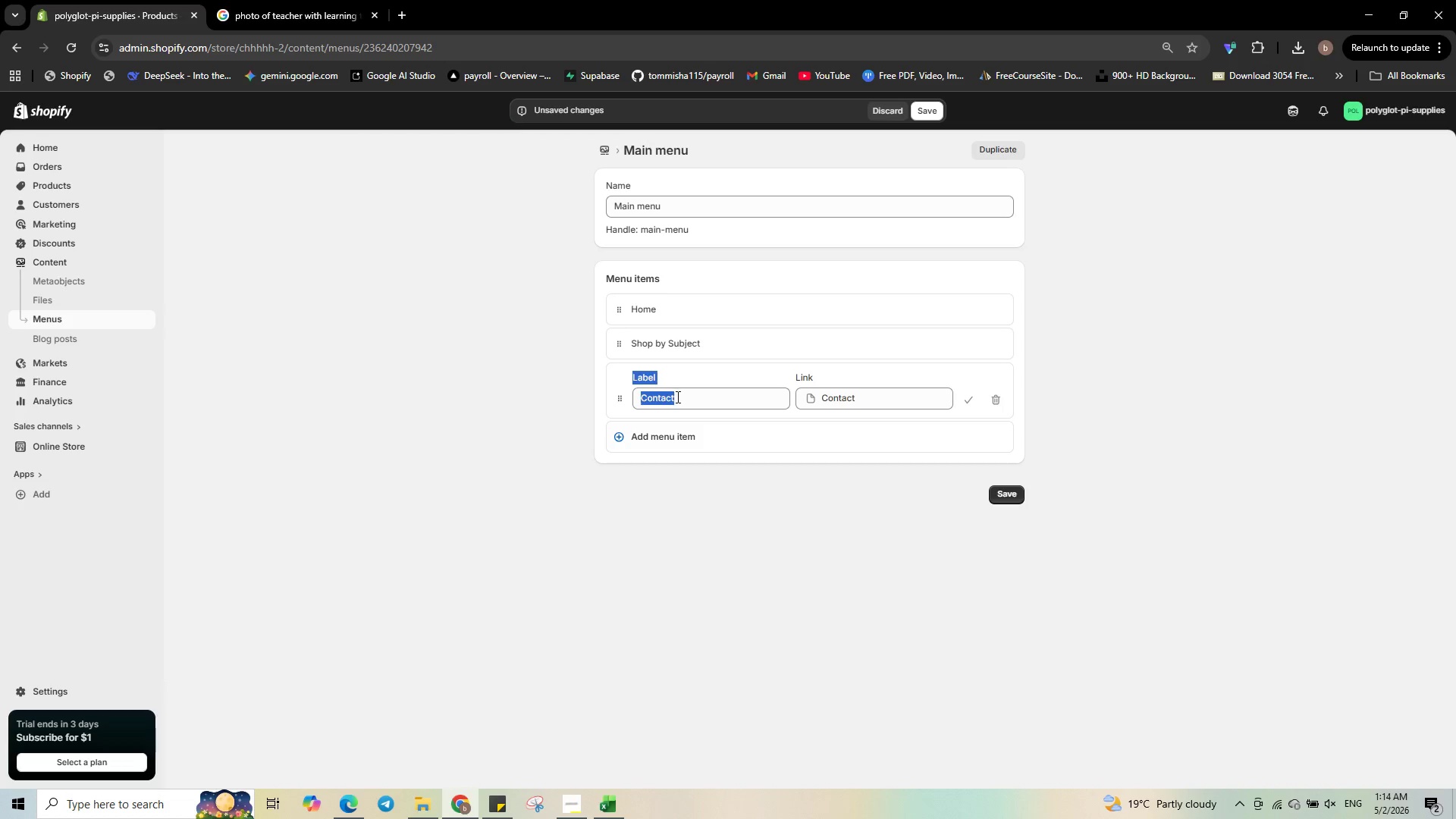 
left_click([676, 397])
 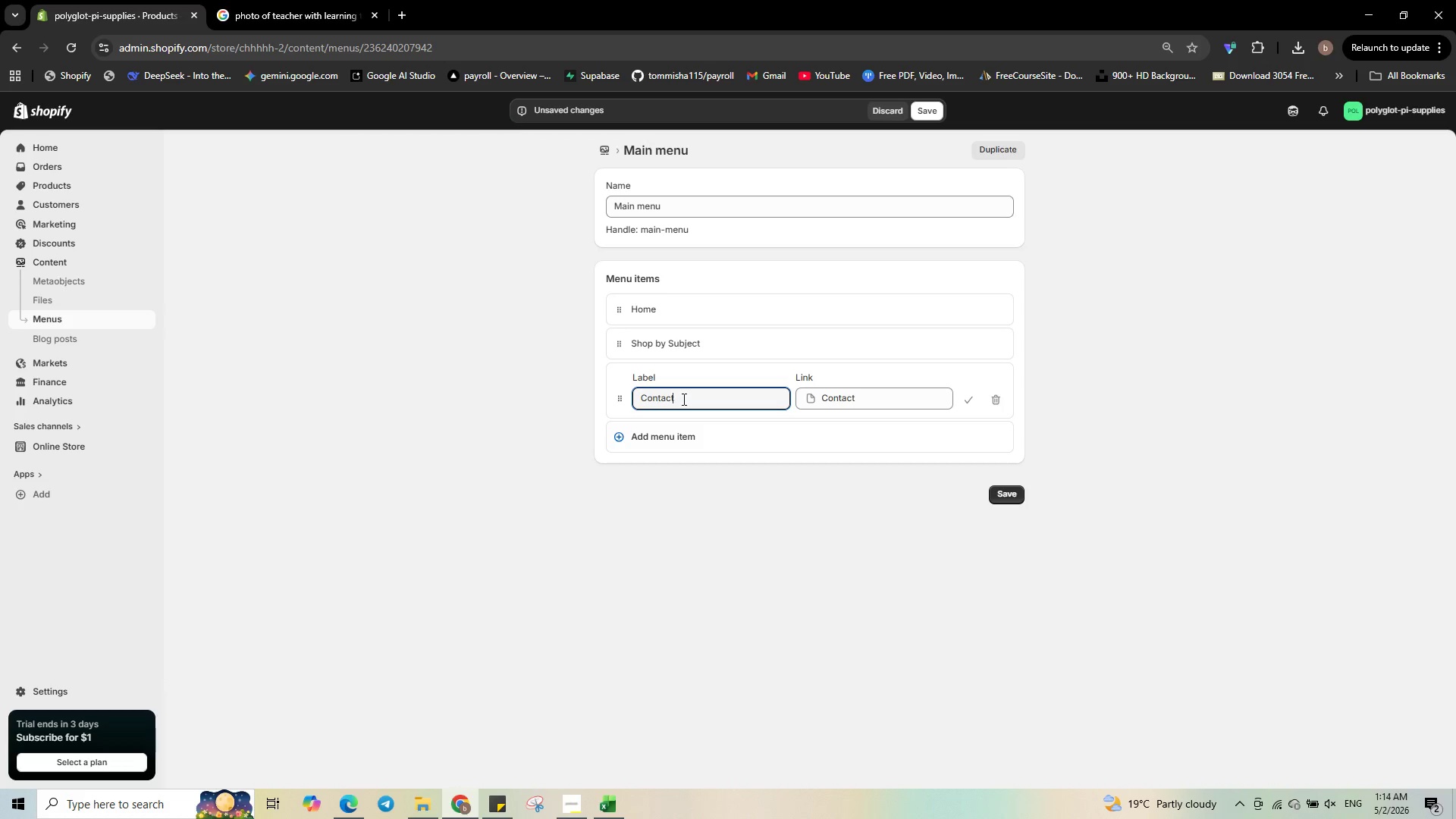 
hold_key(key=Backspace, duration=0.97)
 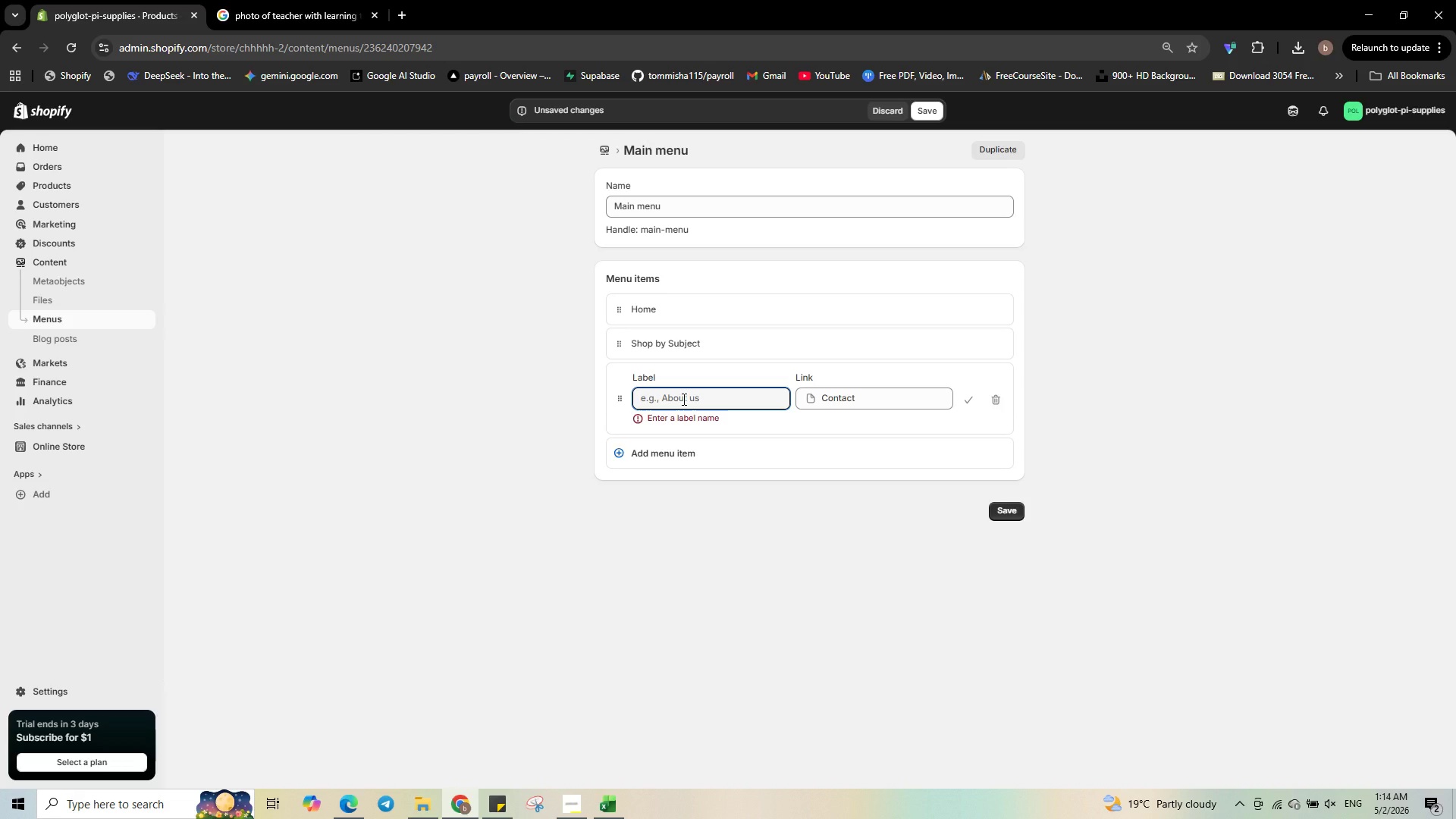 
type(GEo)
 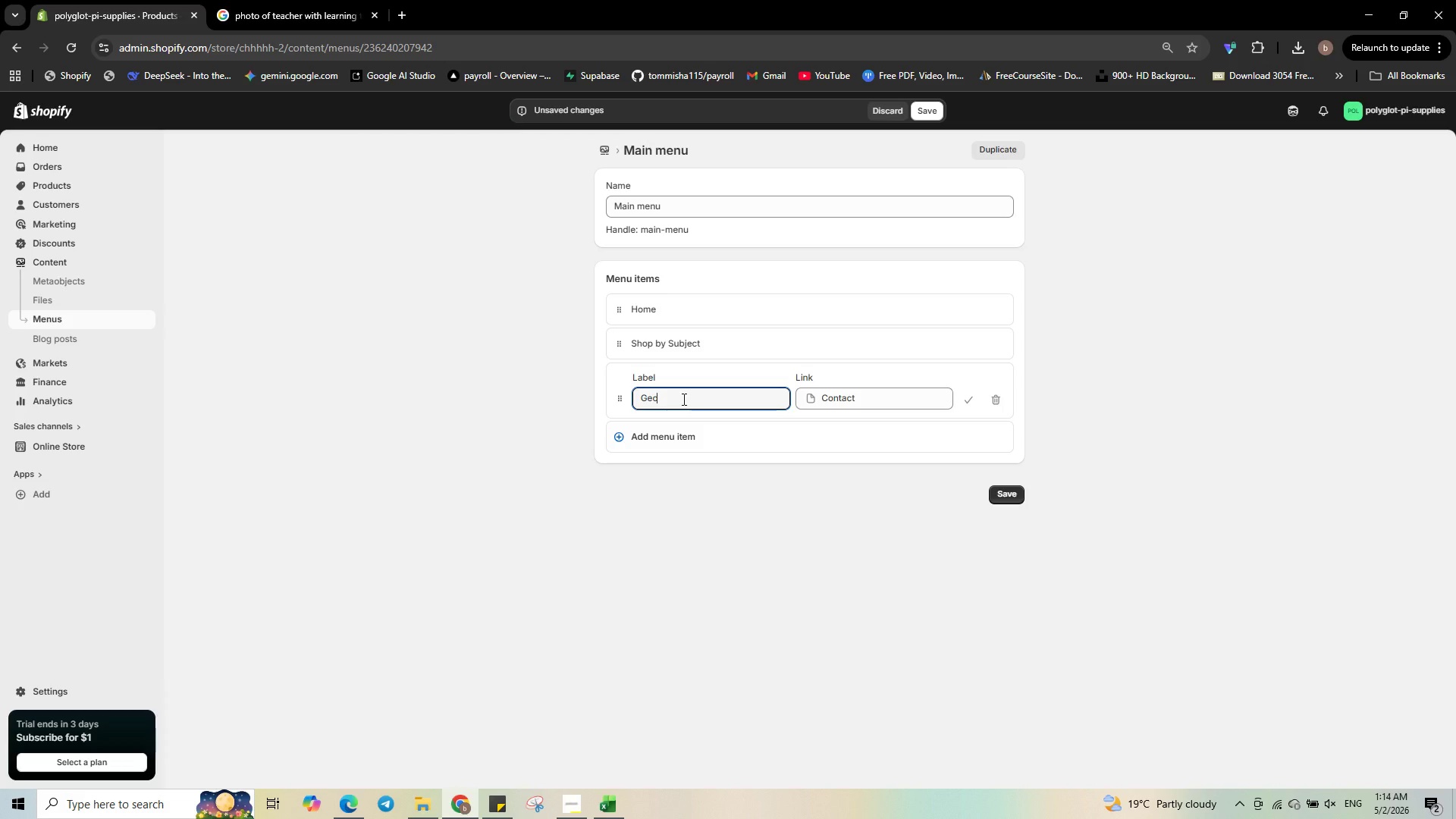 
type(metr)
 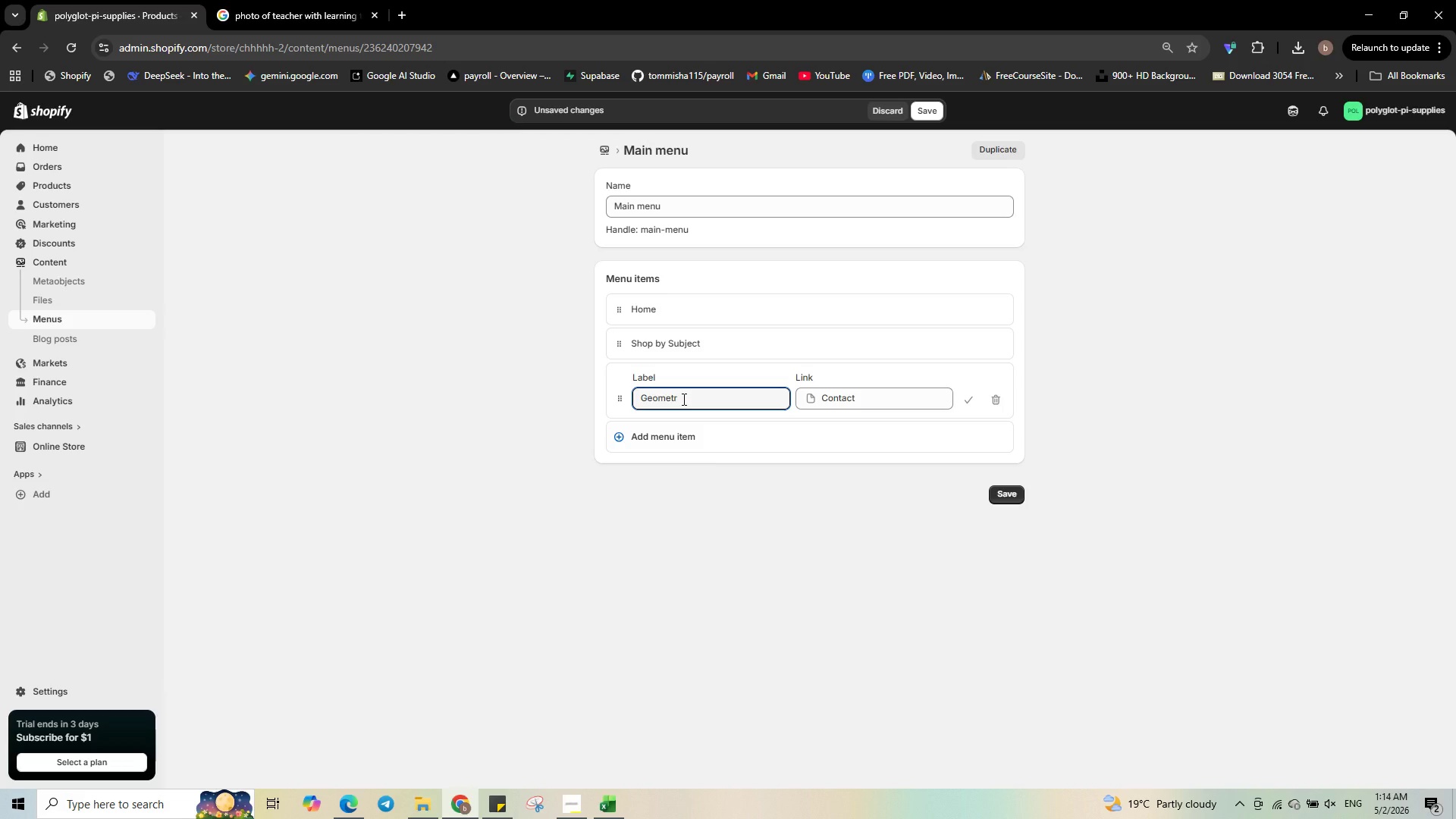 
type(ic Logic)
 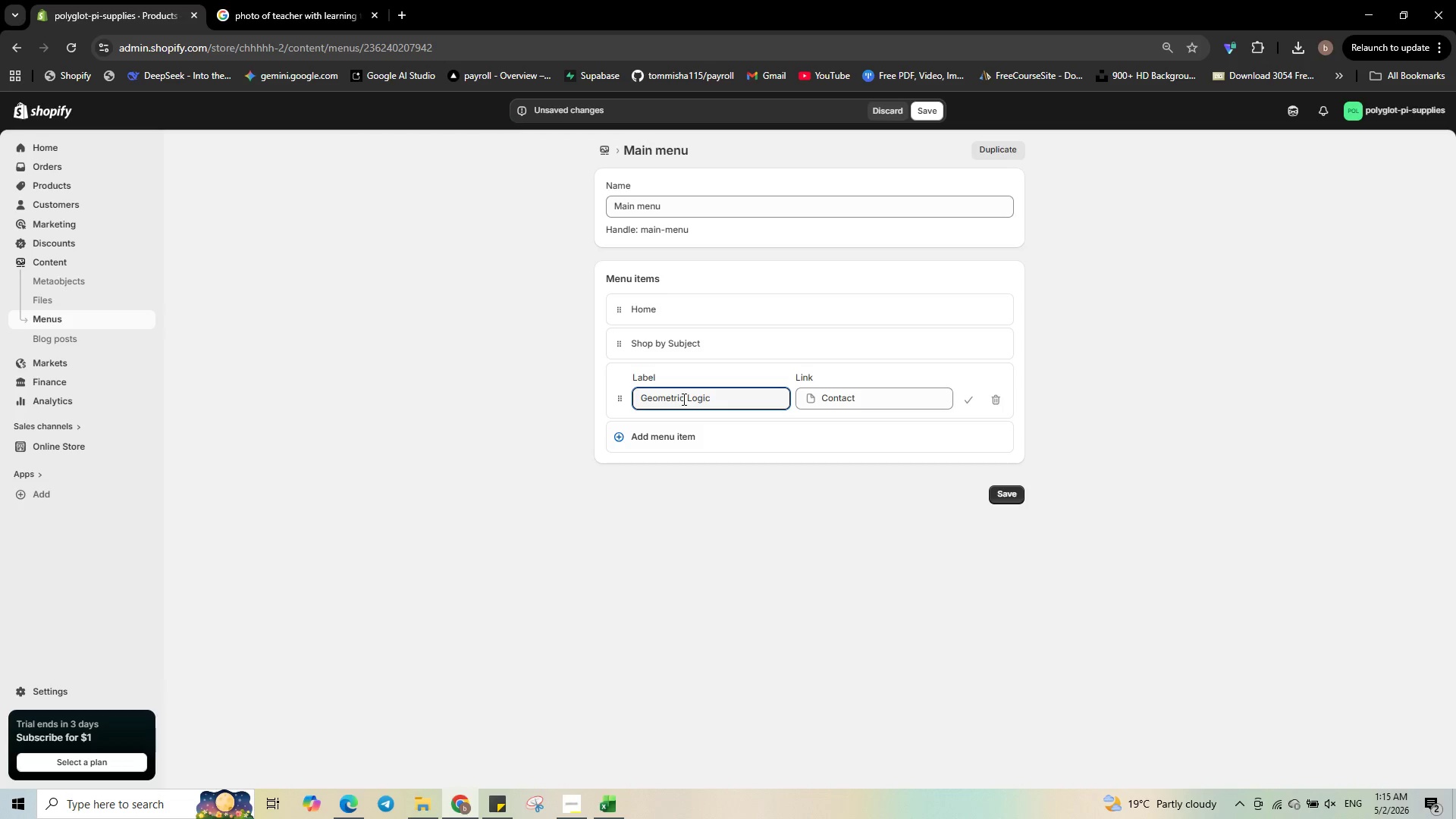 
left_click([905, 405])
 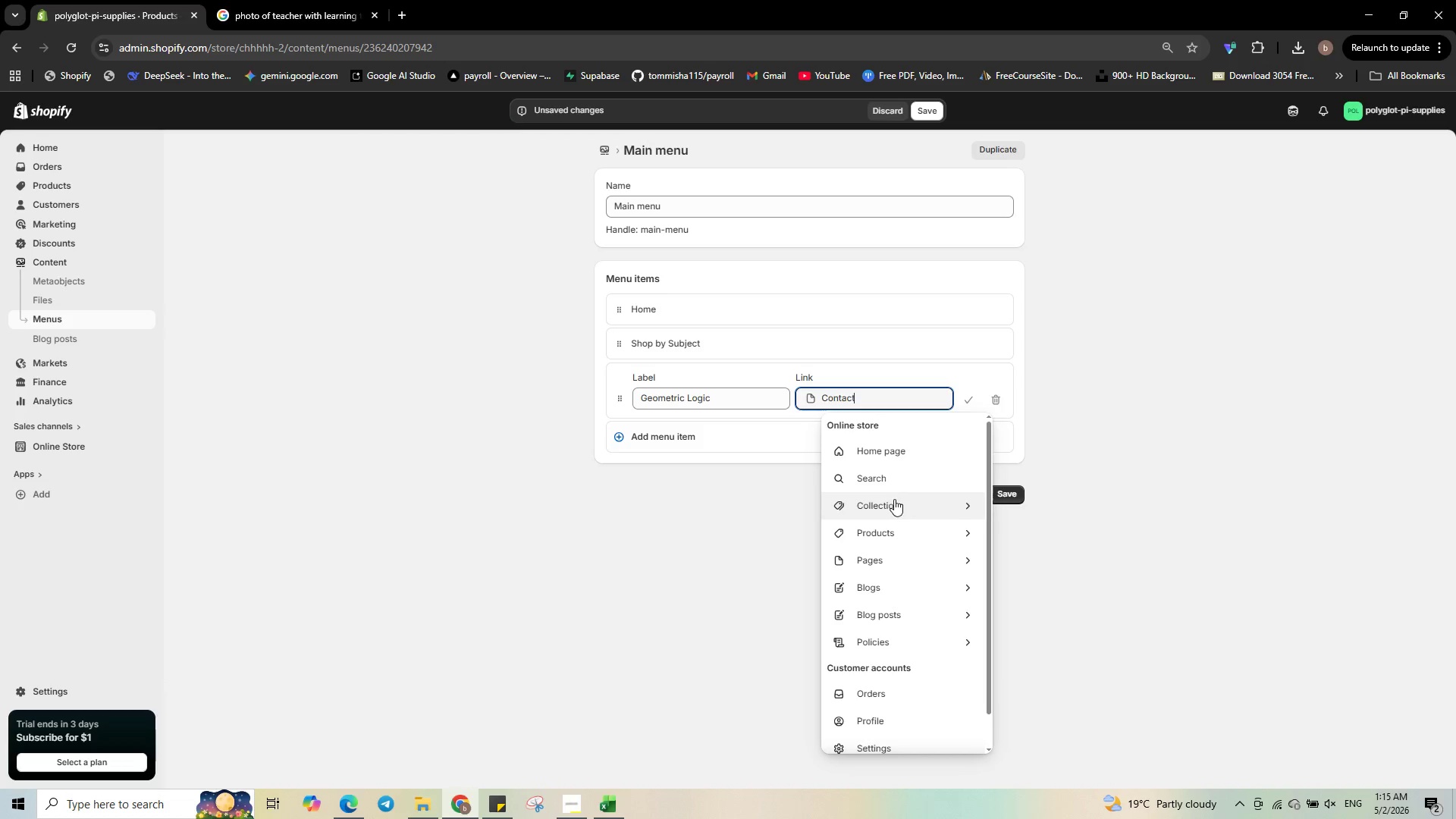 
left_click([894, 506])
 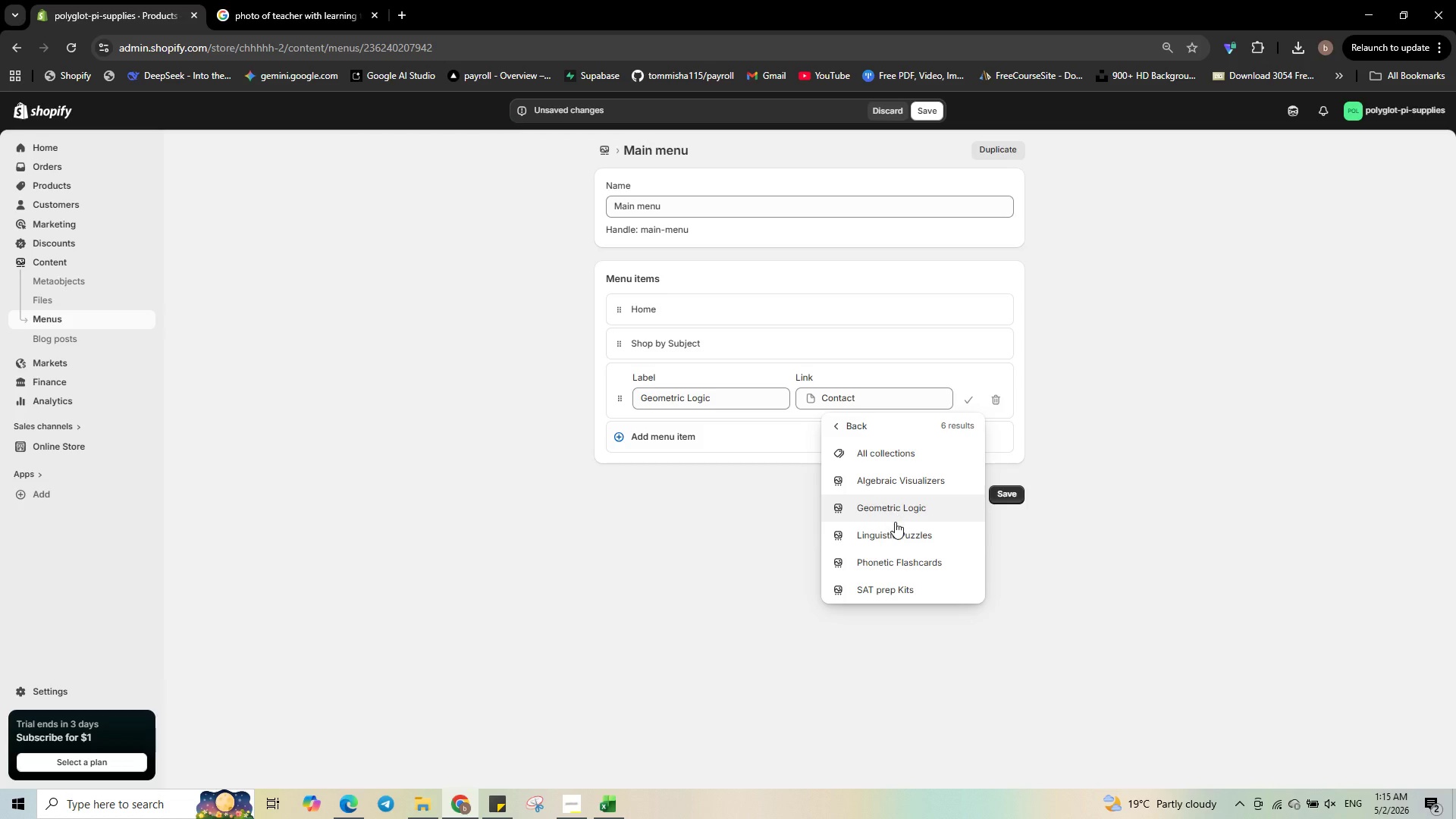 
left_click([895, 508])
 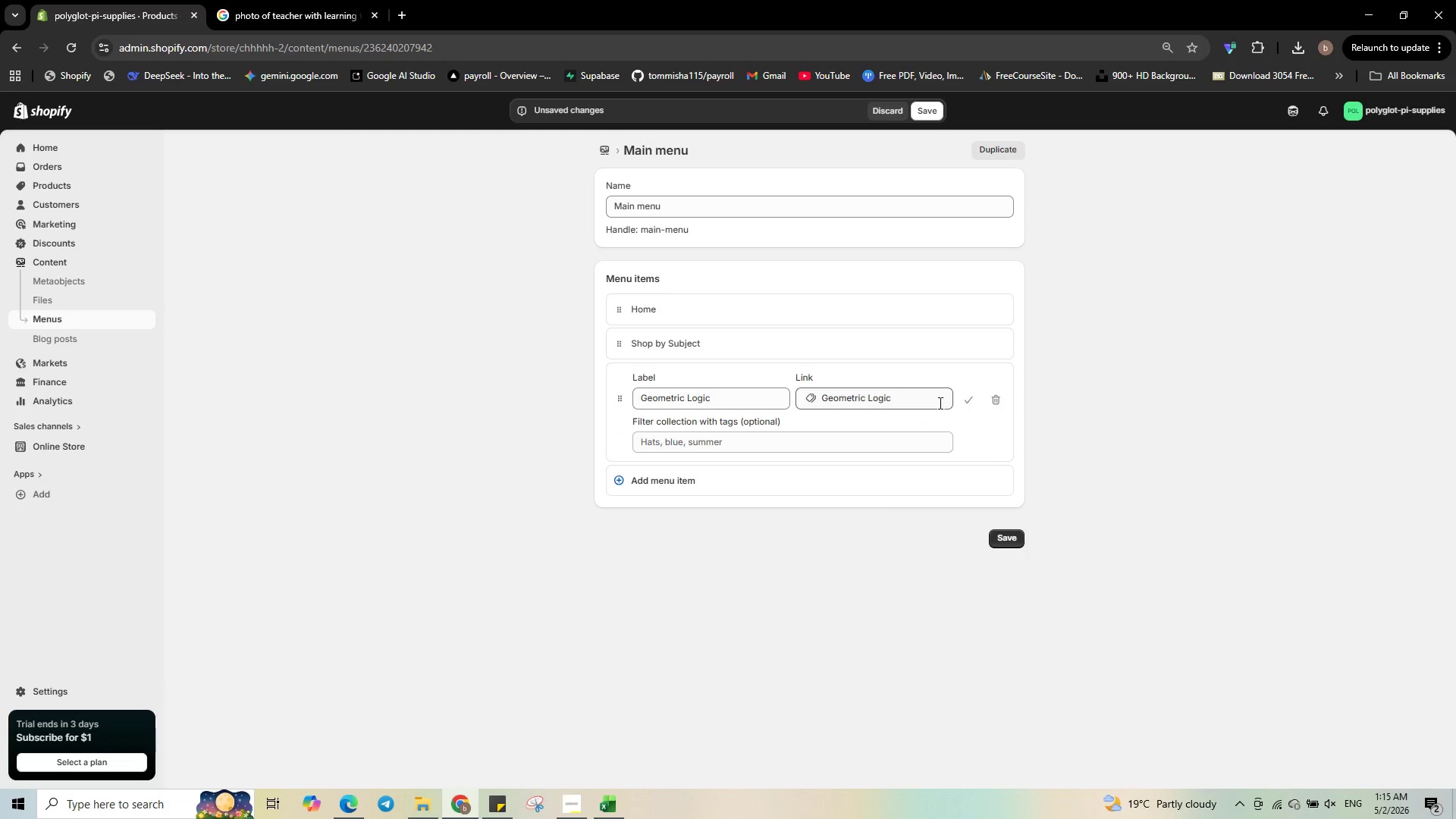 
left_click([969, 402])
 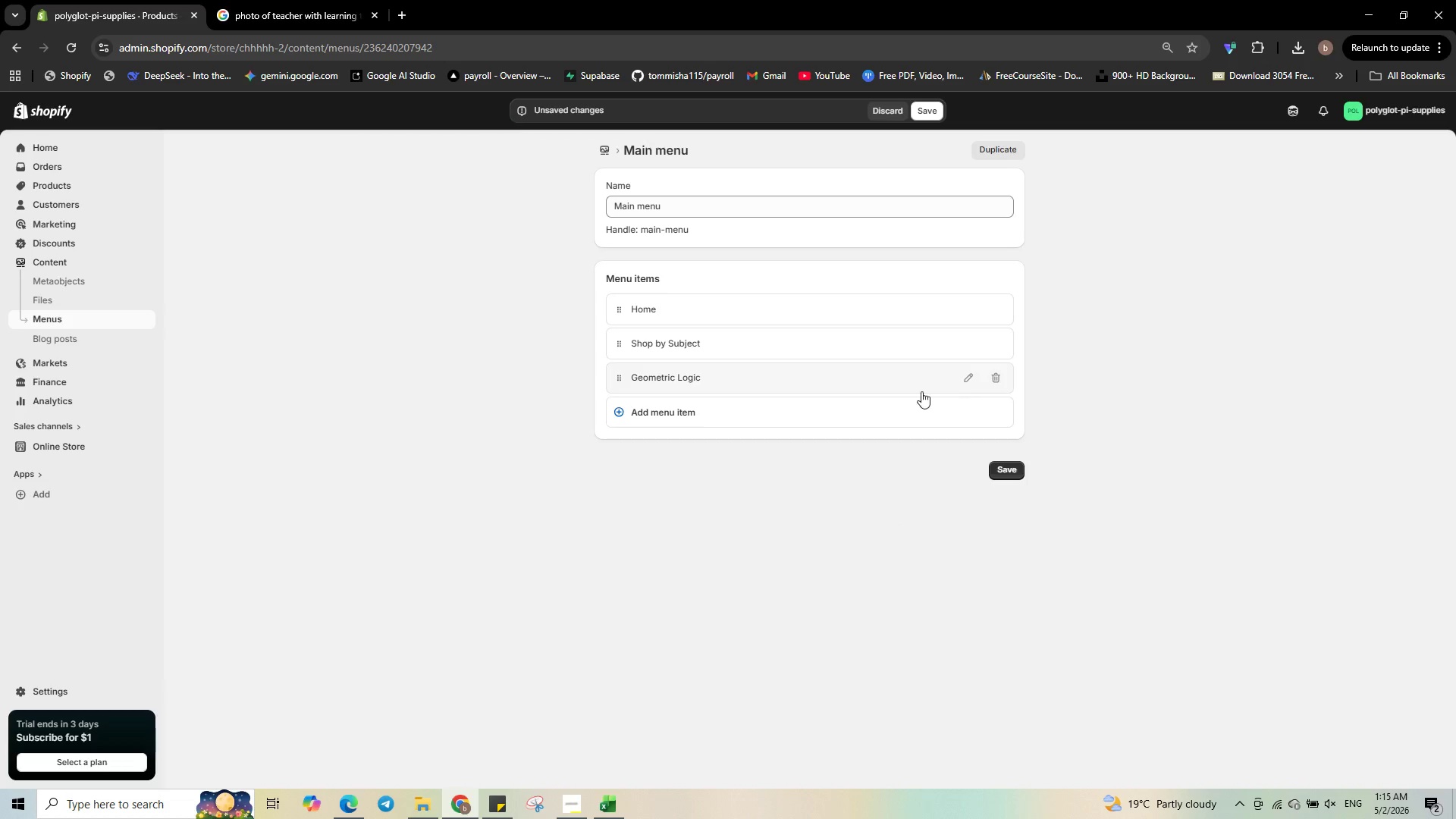 
left_click([785, 418])
 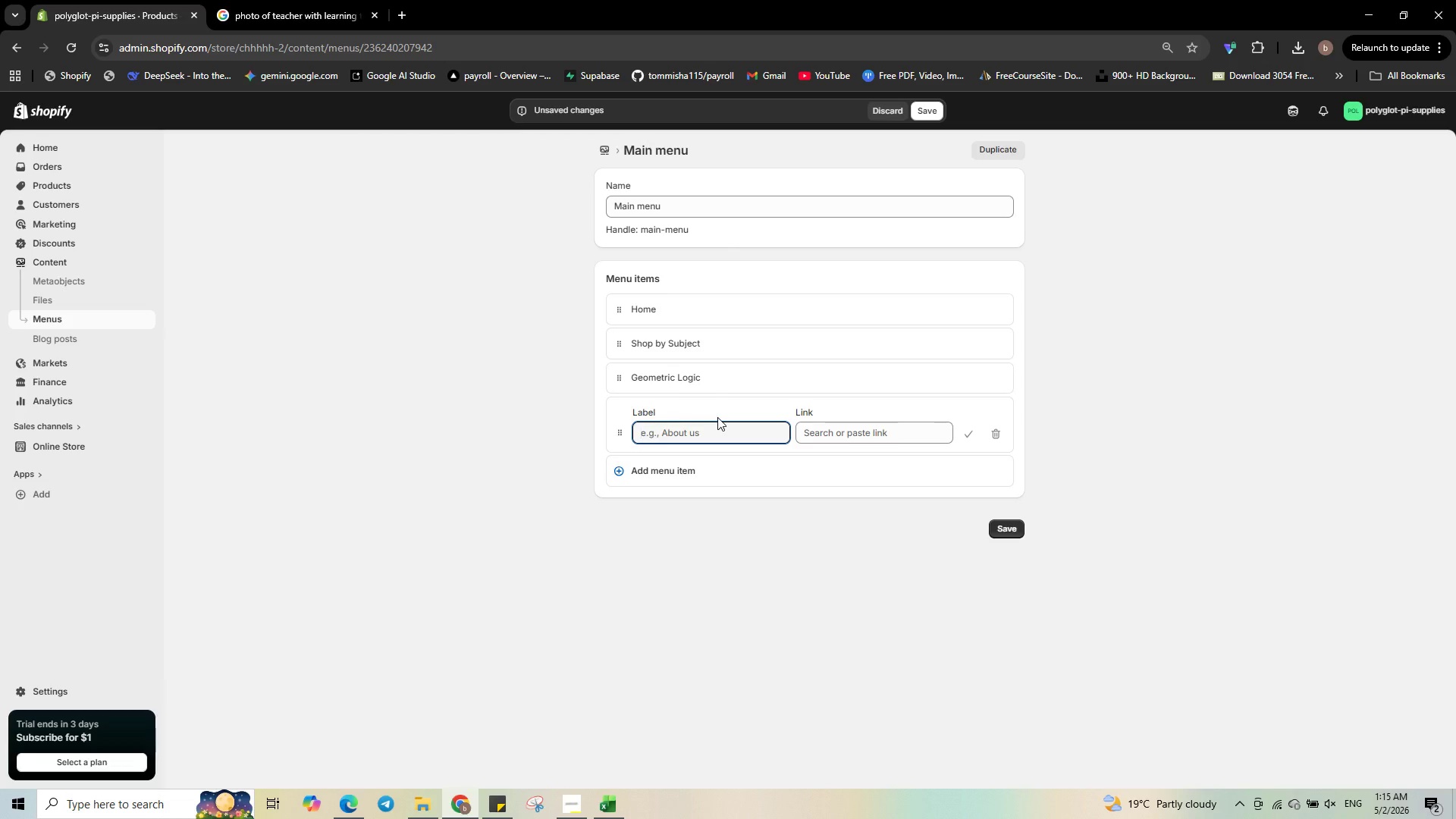 
wait(5.41)
 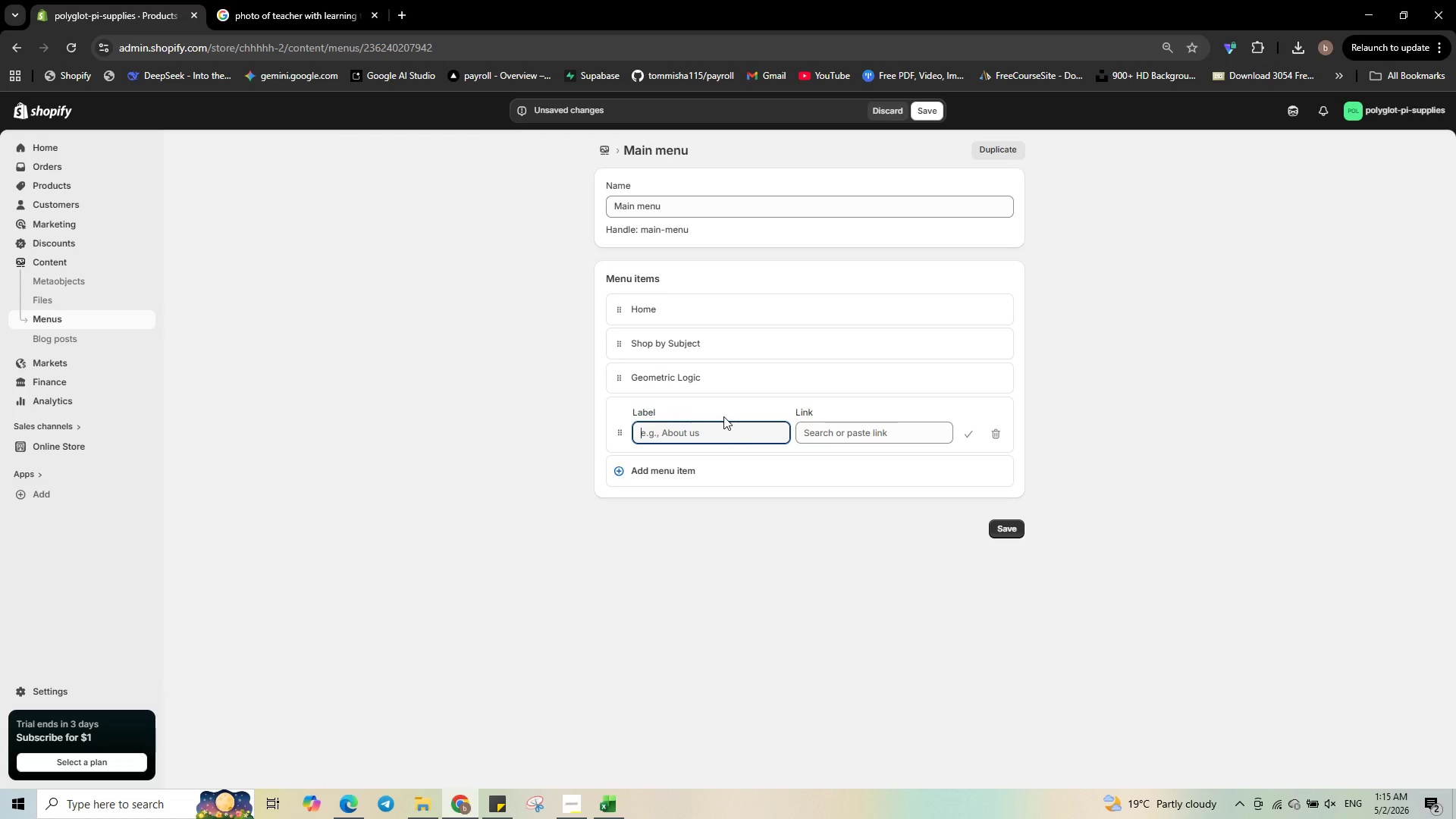 
type(Phonetic Flash =)
key(Backspace)
key(Backspace)
type(cards)
 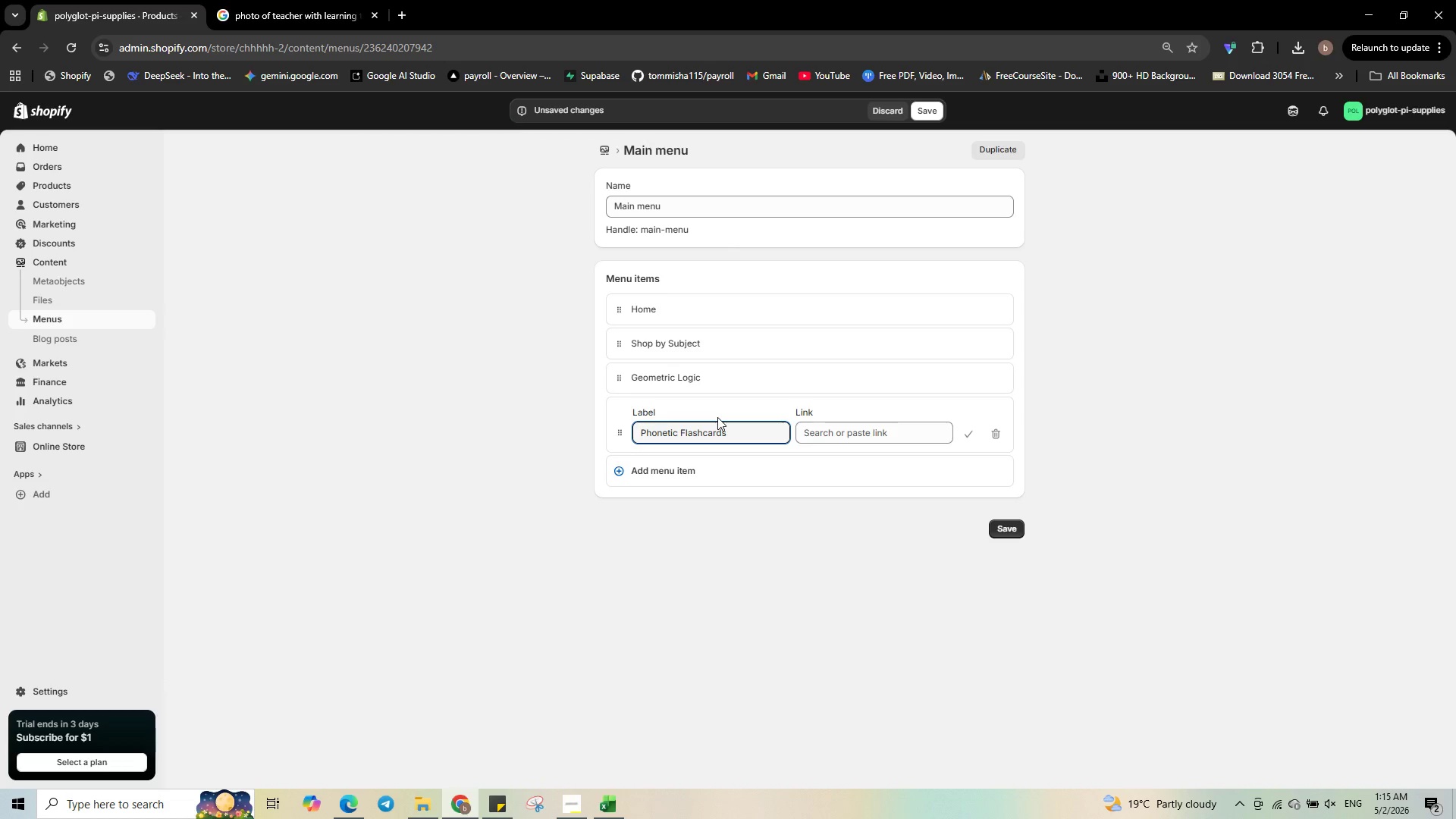 
left_click([858, 433])
 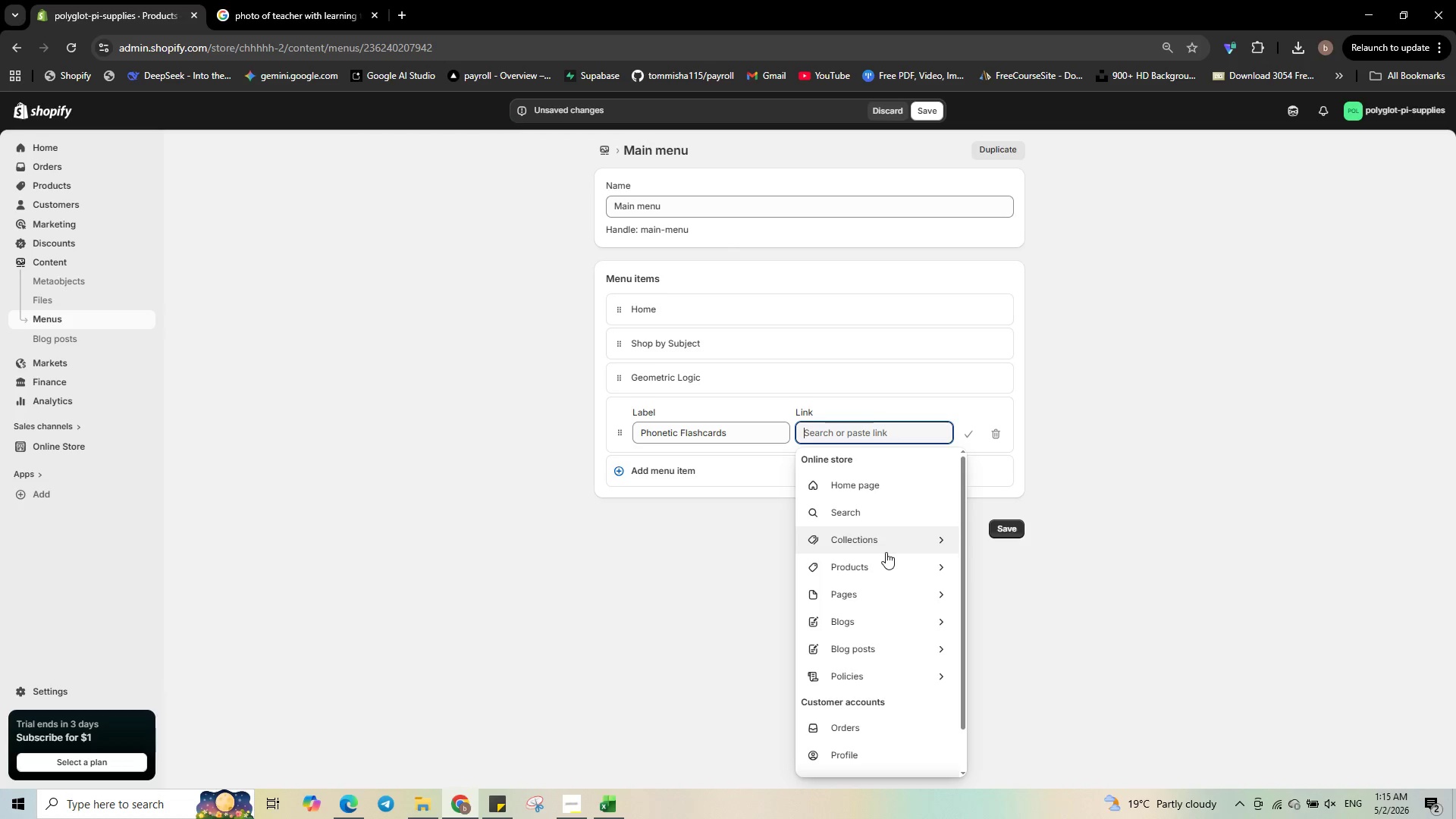 
left_click([886, 551])
 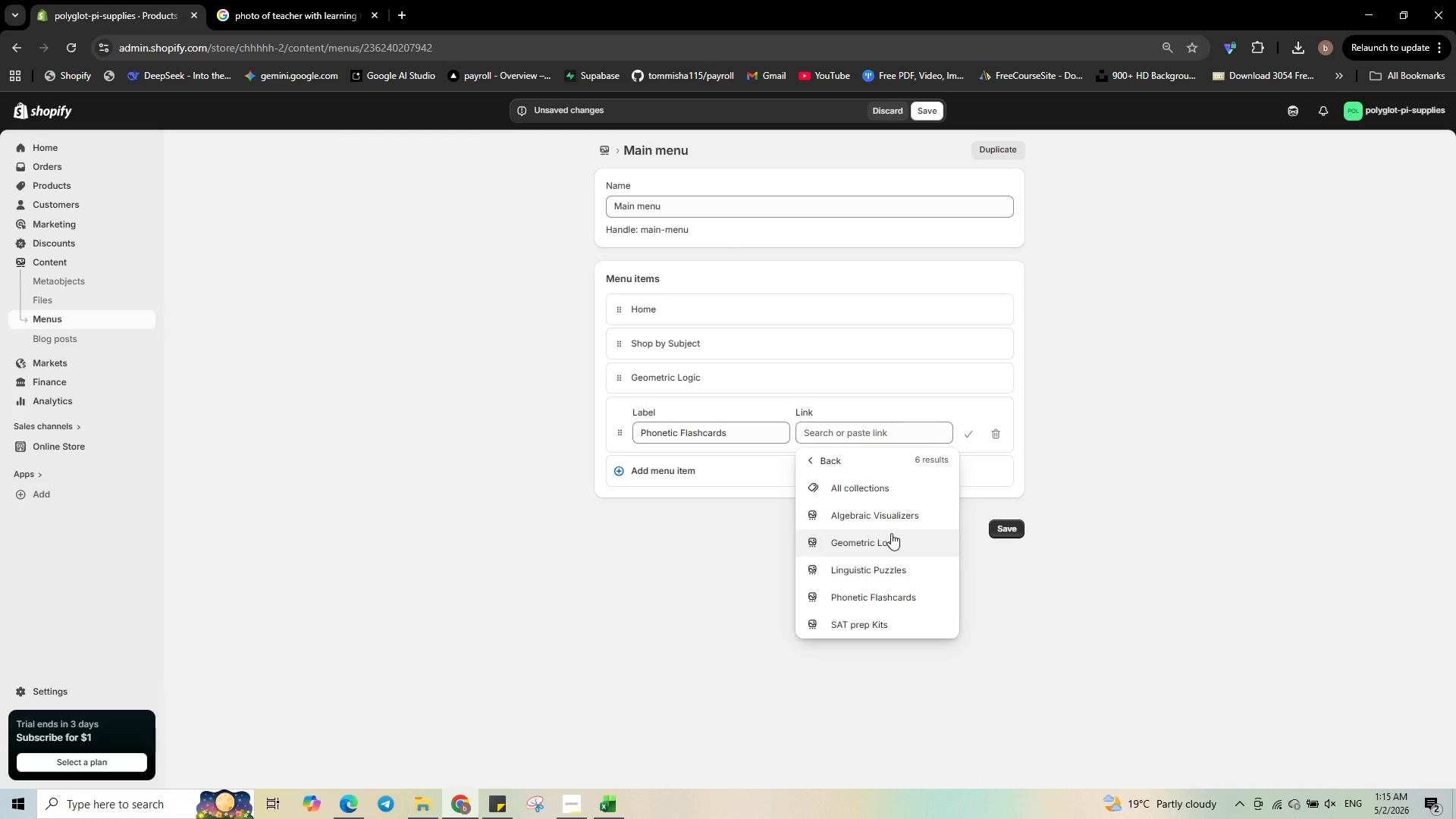 
left_click([886, 592])
 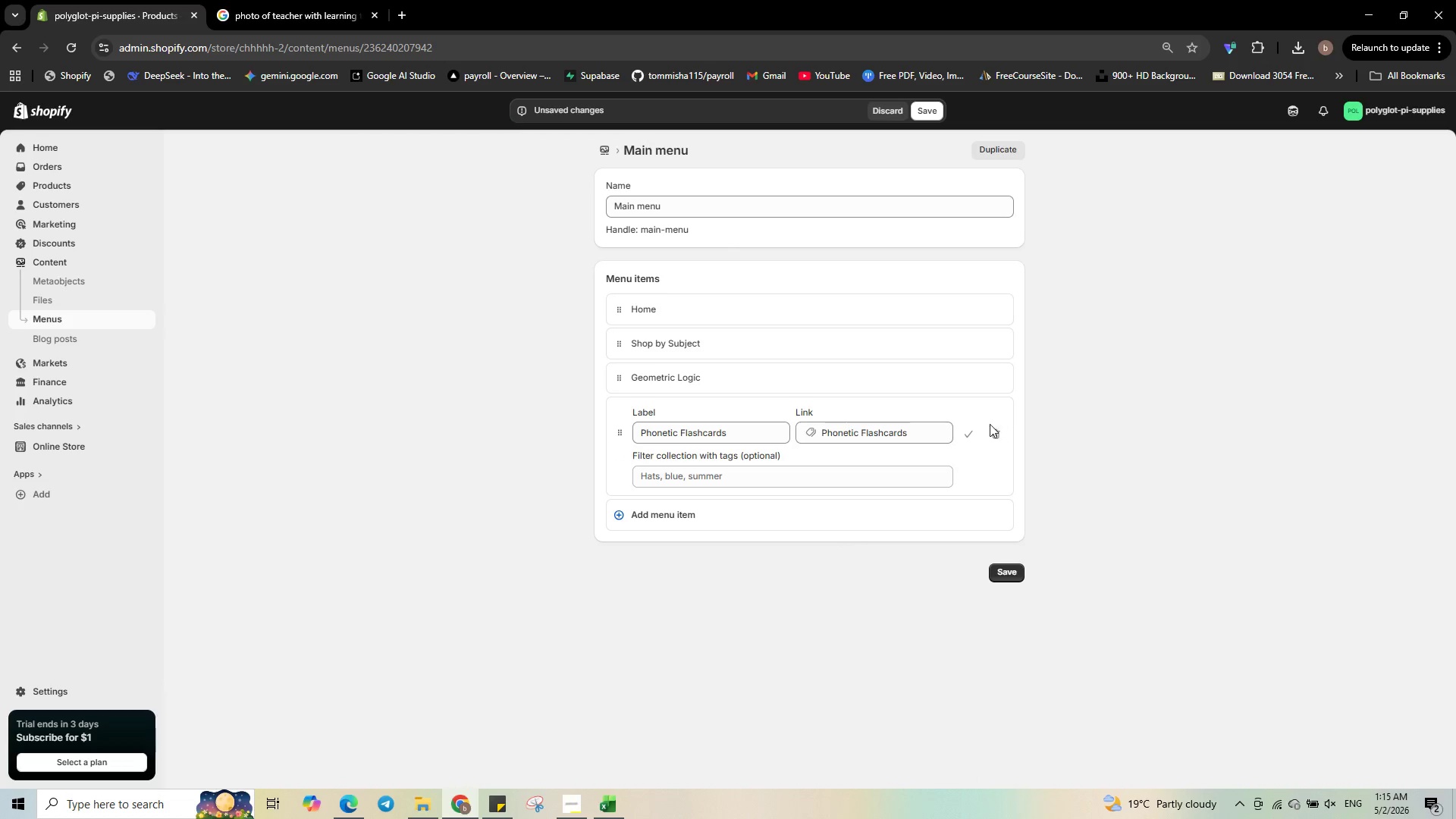 
left_click([964, 434])
 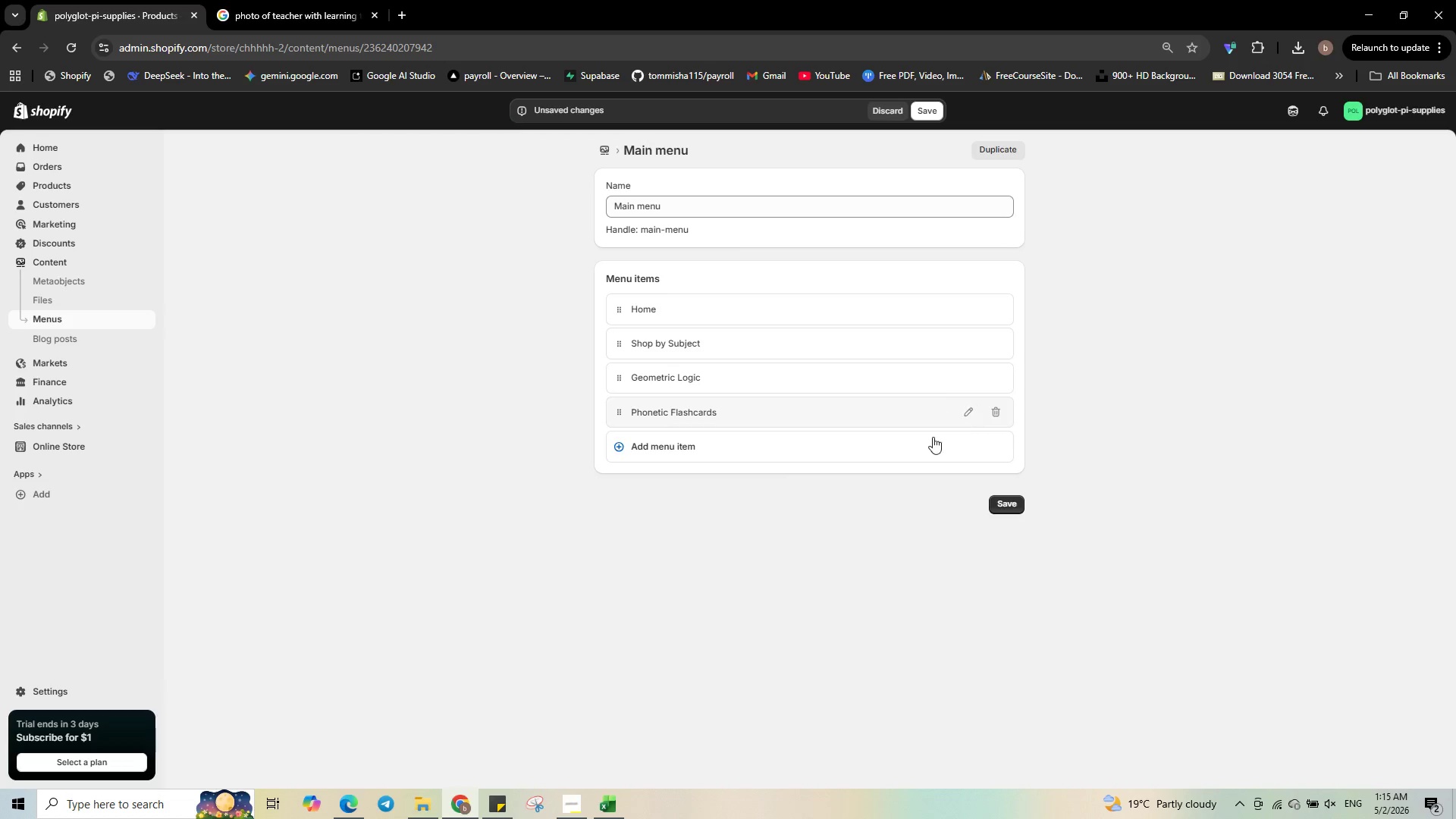 
left_click([836, 447])
 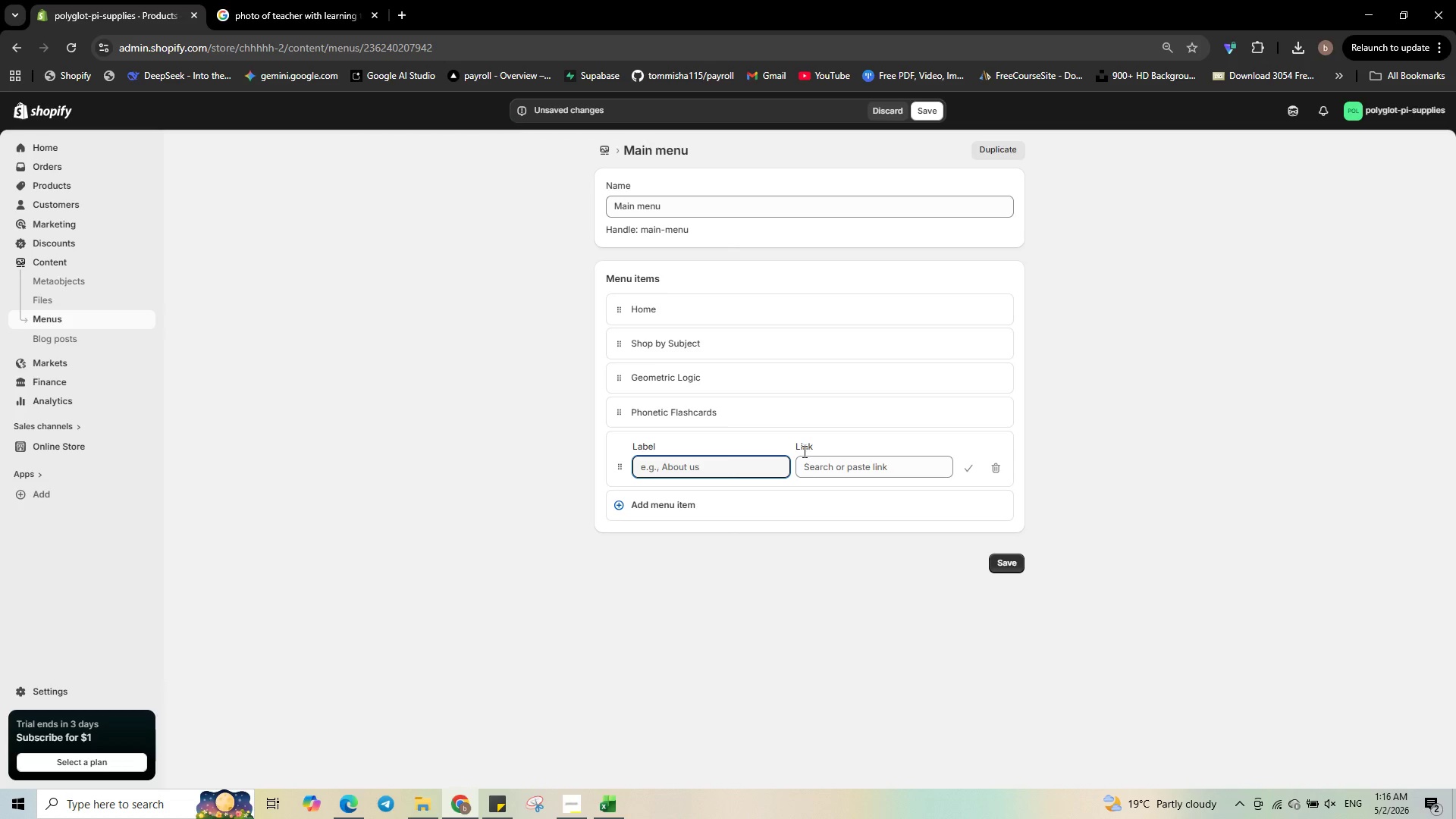 
type(SAT Prep Kits)
 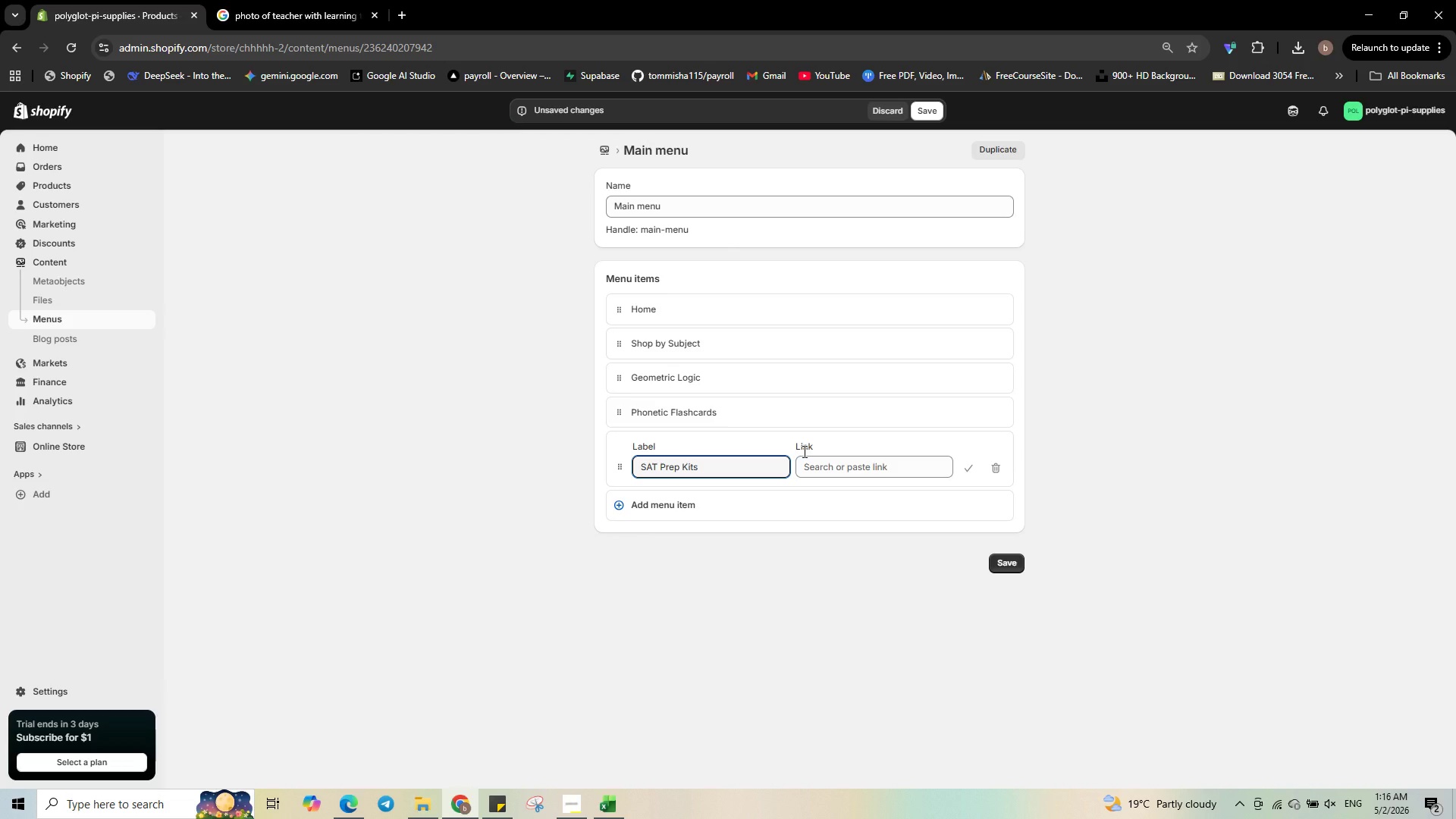 
left_click([915, 469])
 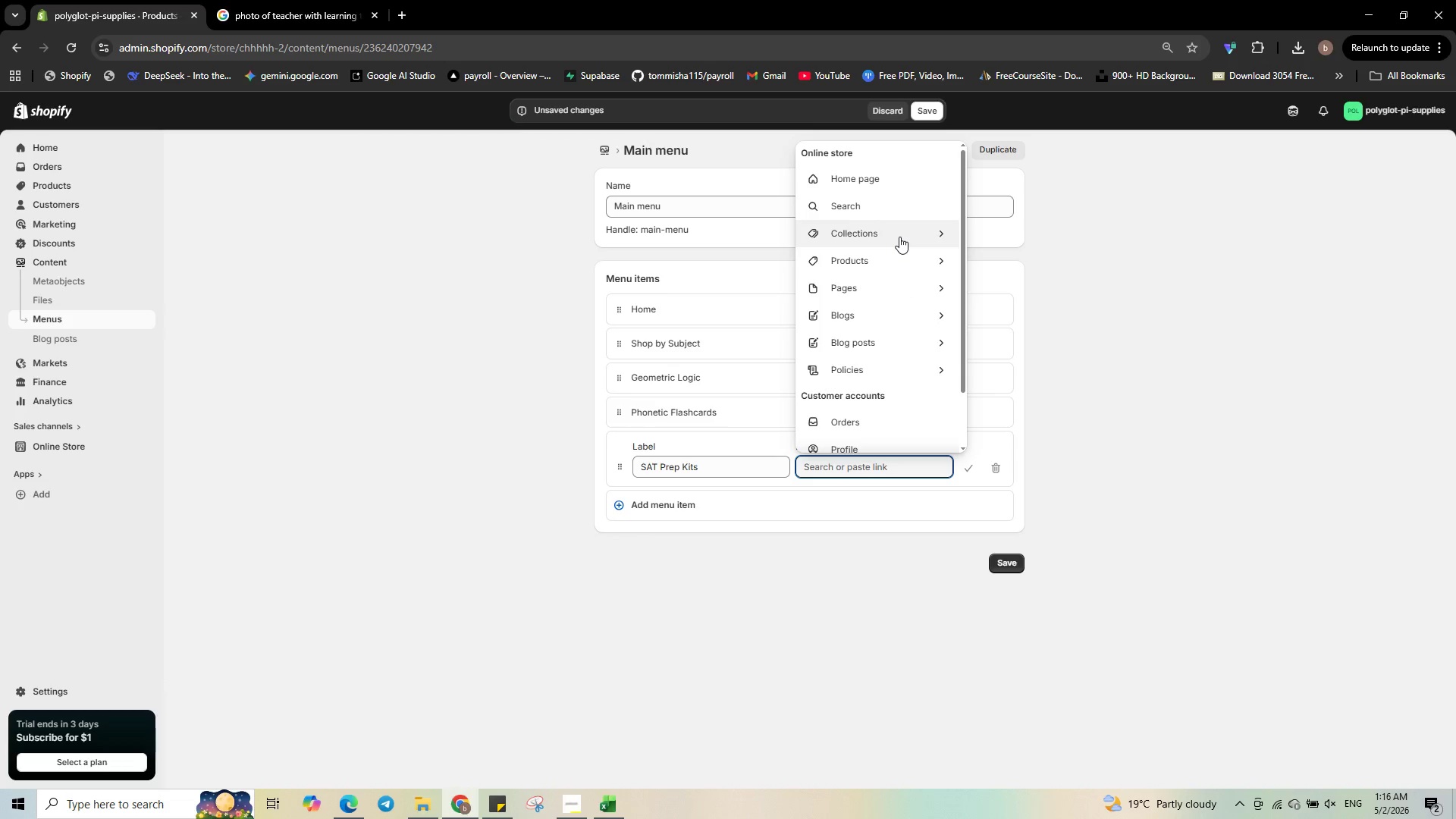 
left_click([899, 237])
 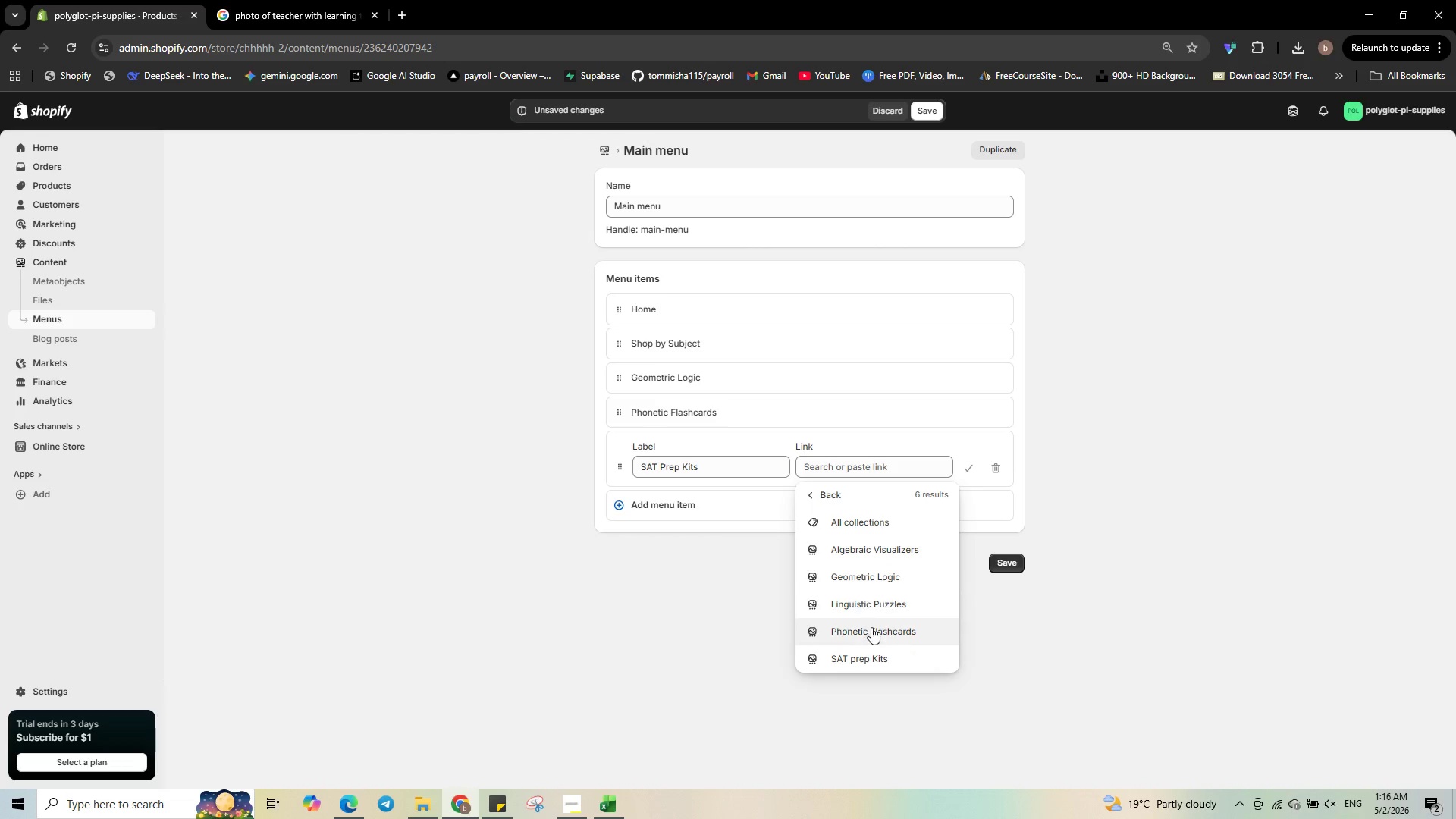 
left_click([874, 651])
 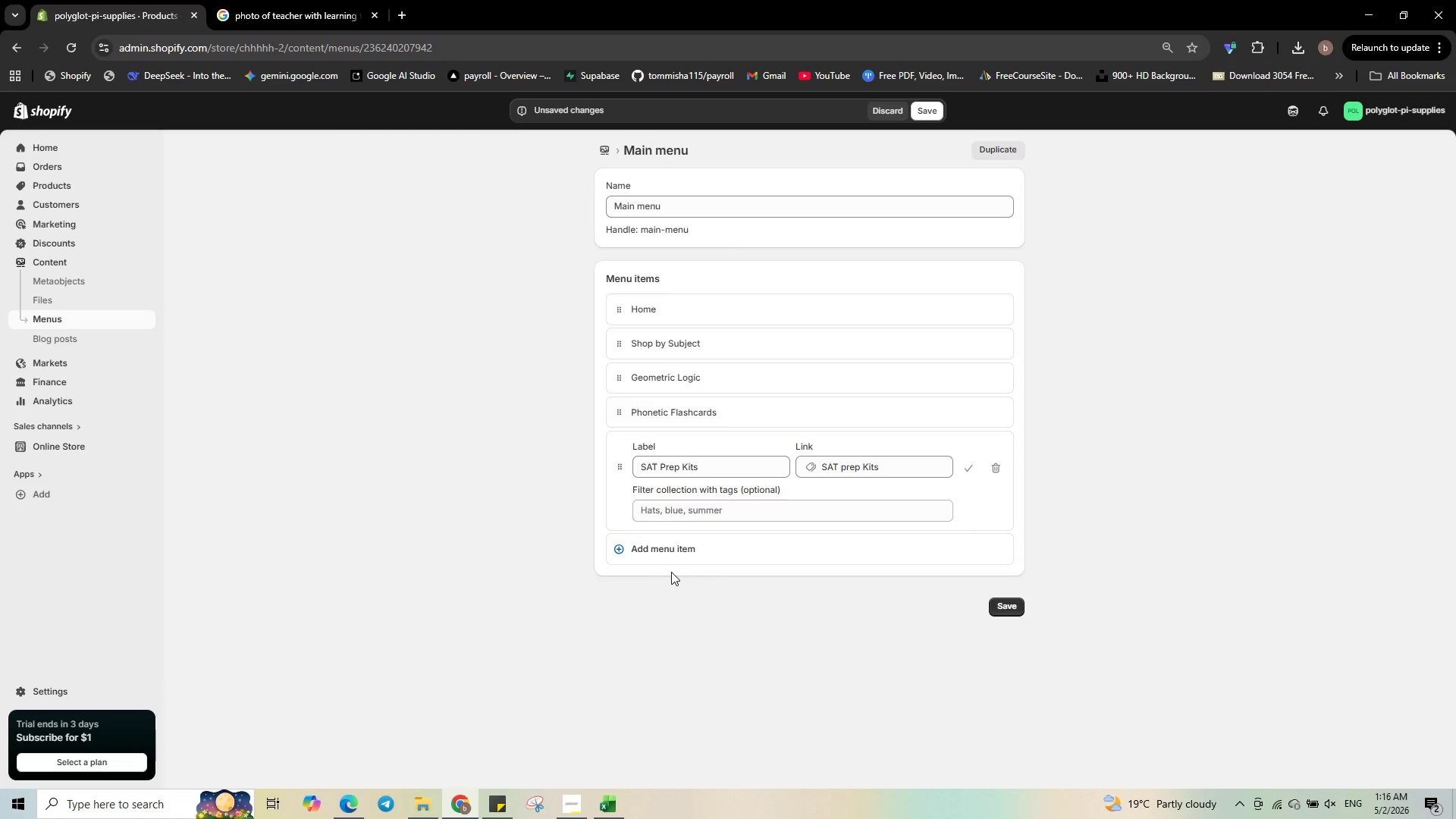 
left_click([899, 470])
 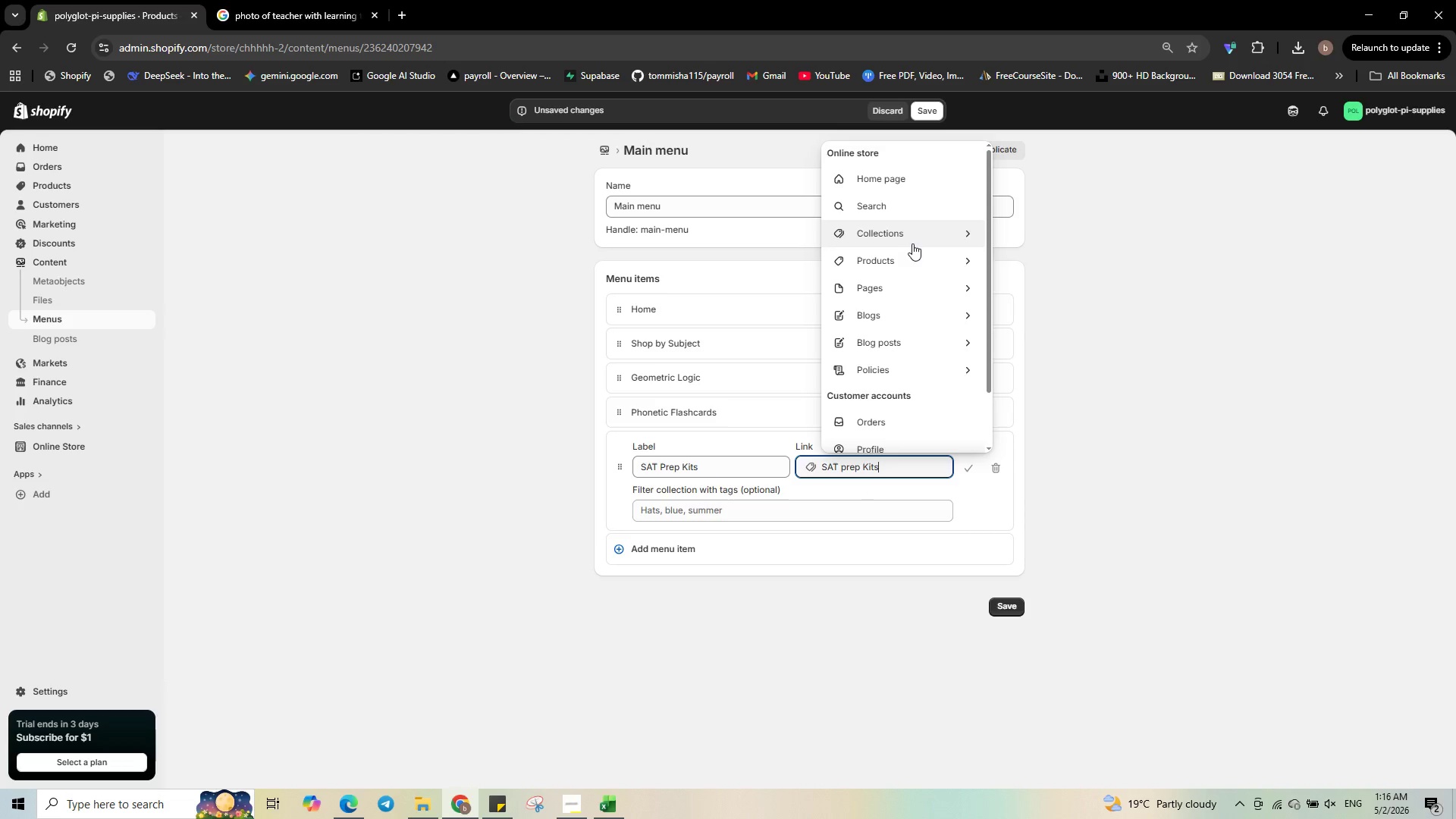 
left_click([912, 243])
 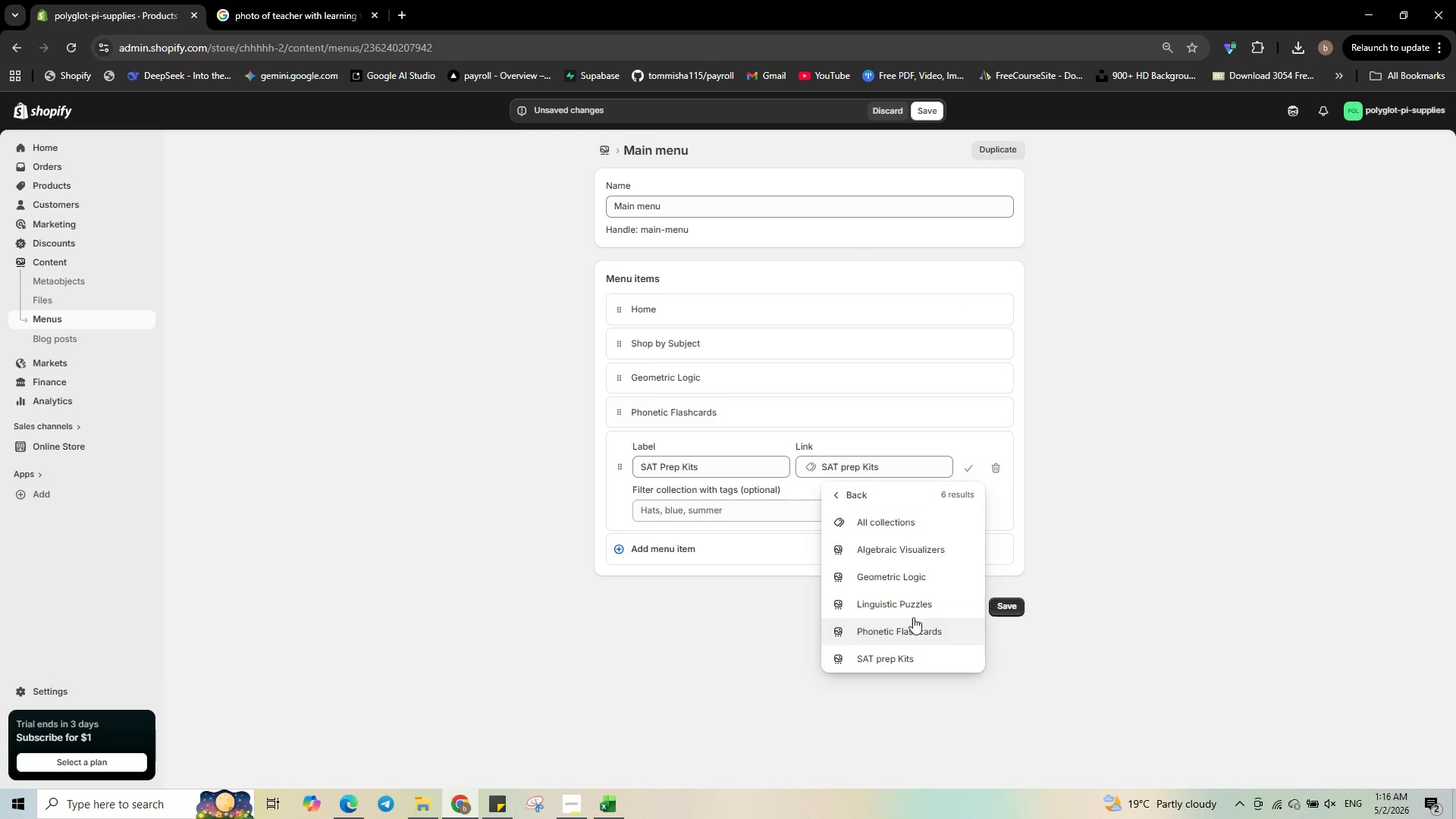 
left_click_drag(start_coordinate=[956, 550], to_coordinate=[733, 676])
 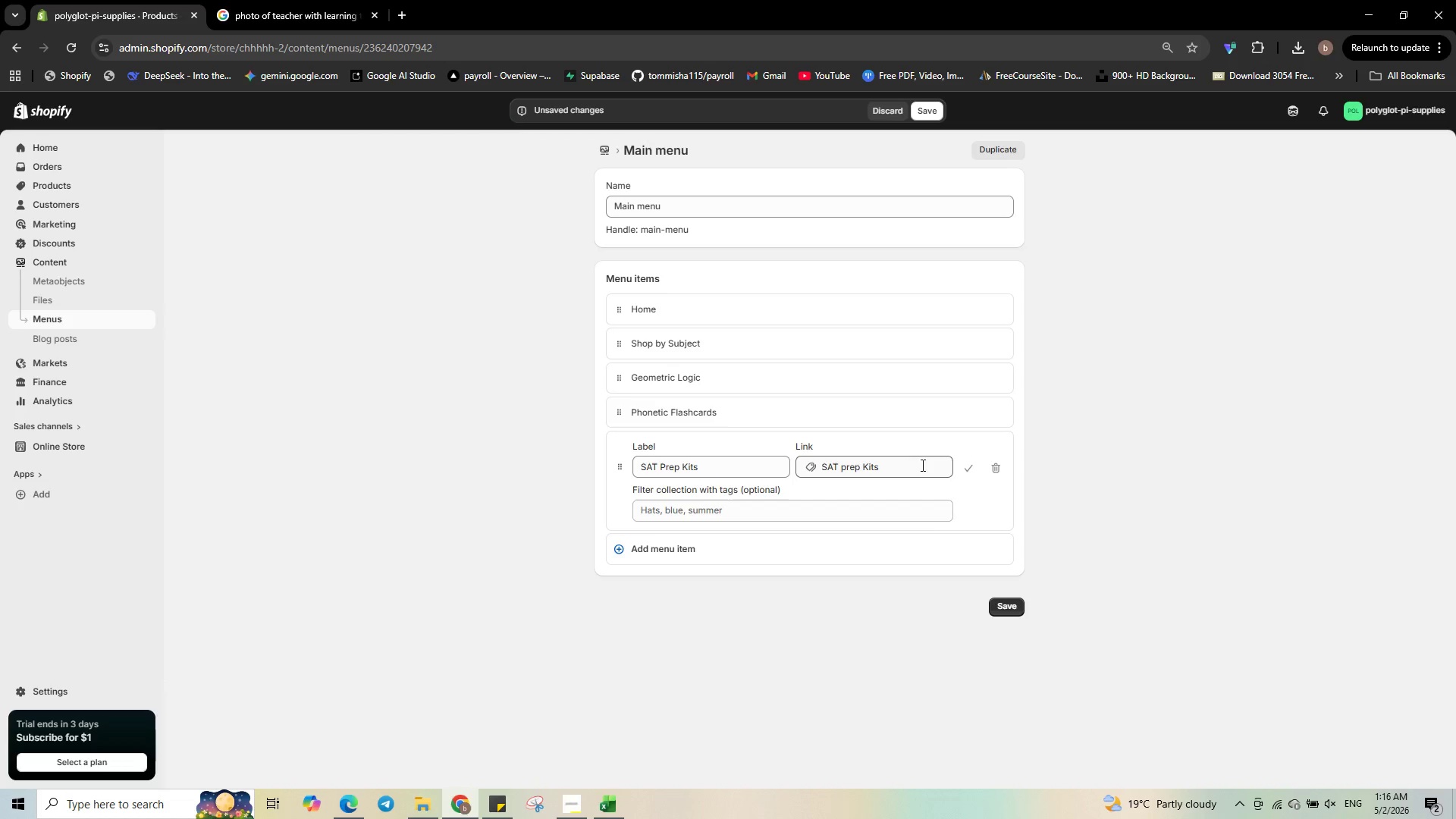 
left_click([967, 473])
 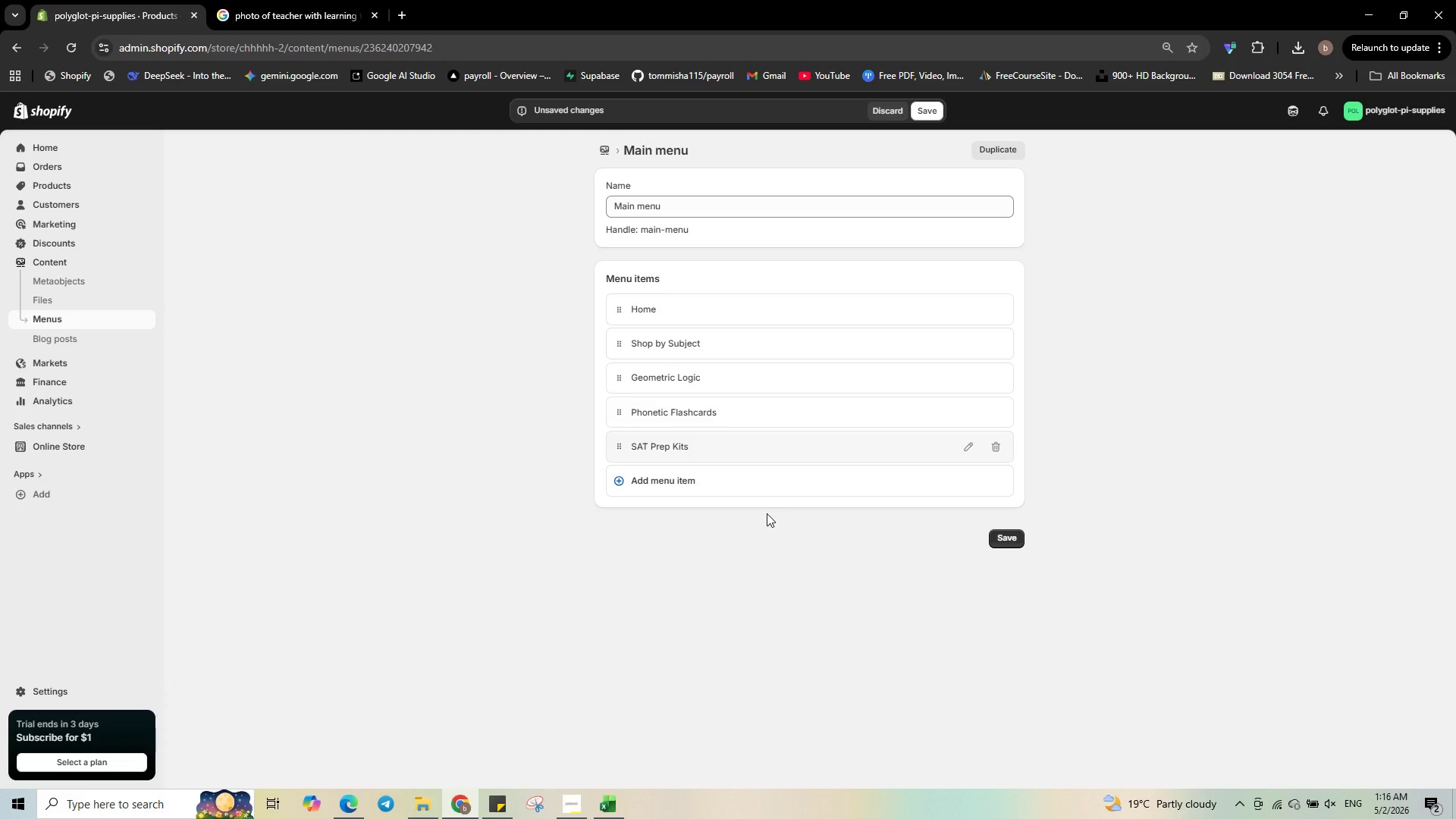 
wait(29.05)
 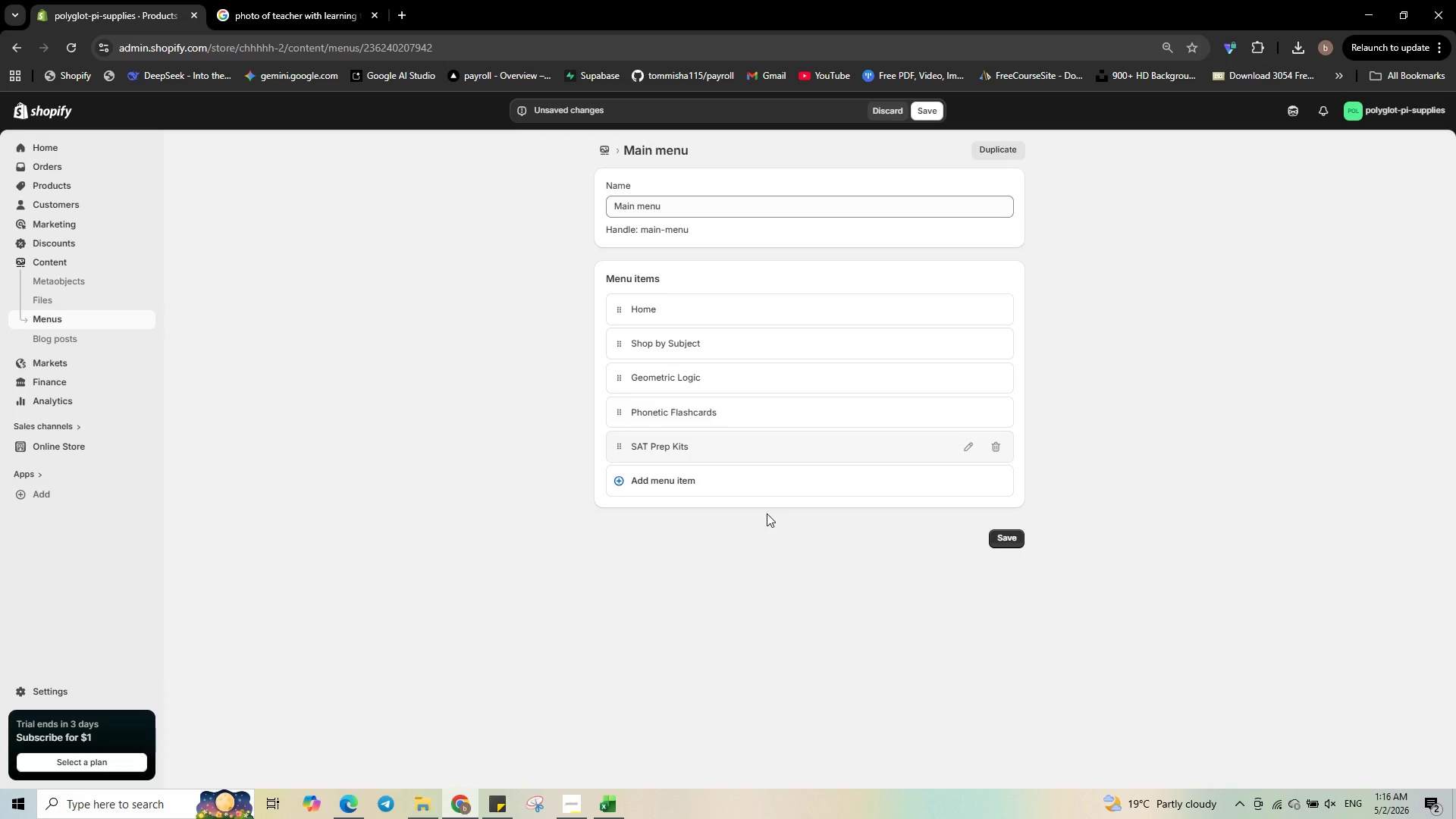 
left_click([637, 470])
 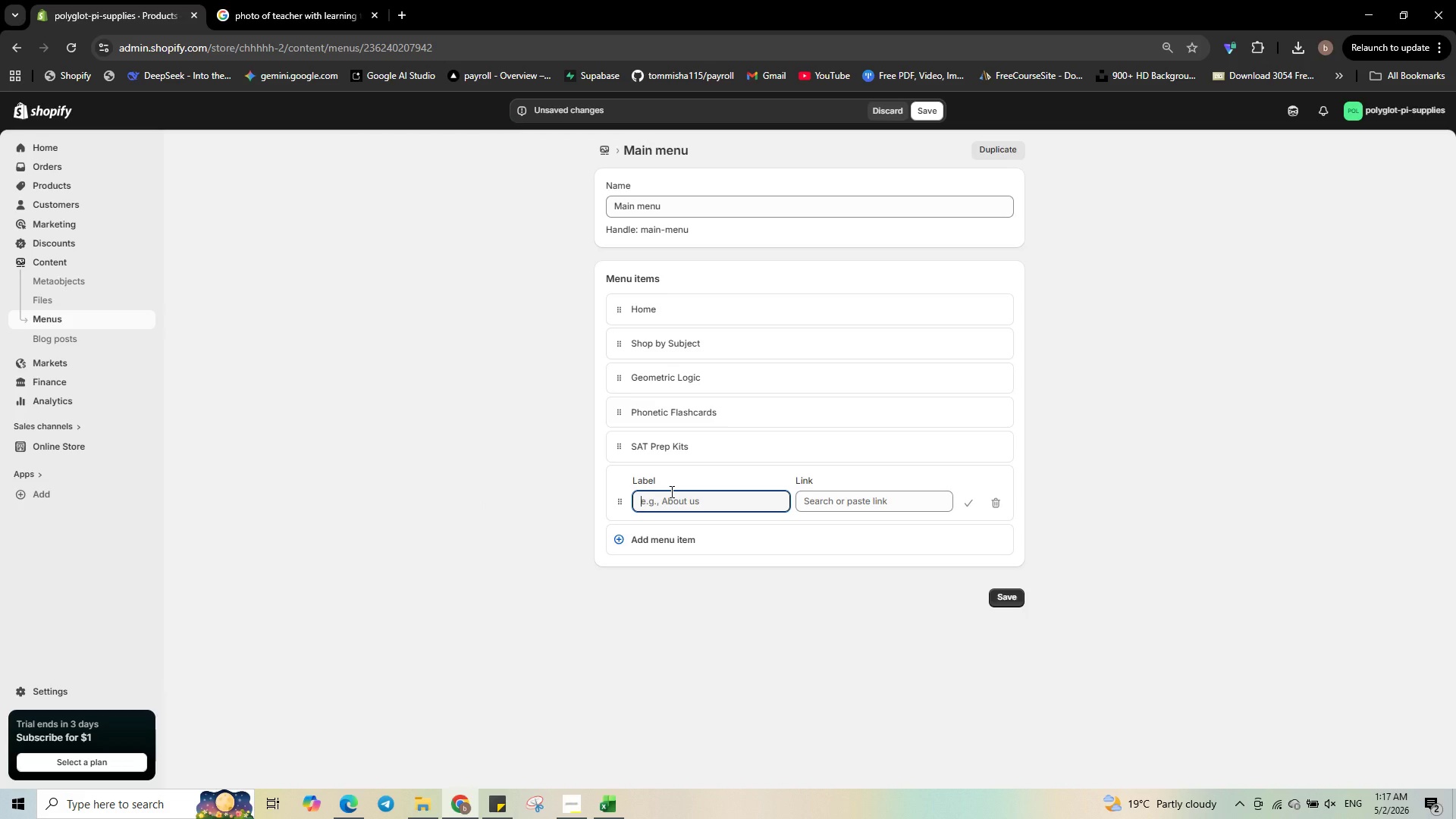 
type(Algebraic Visualizers)
 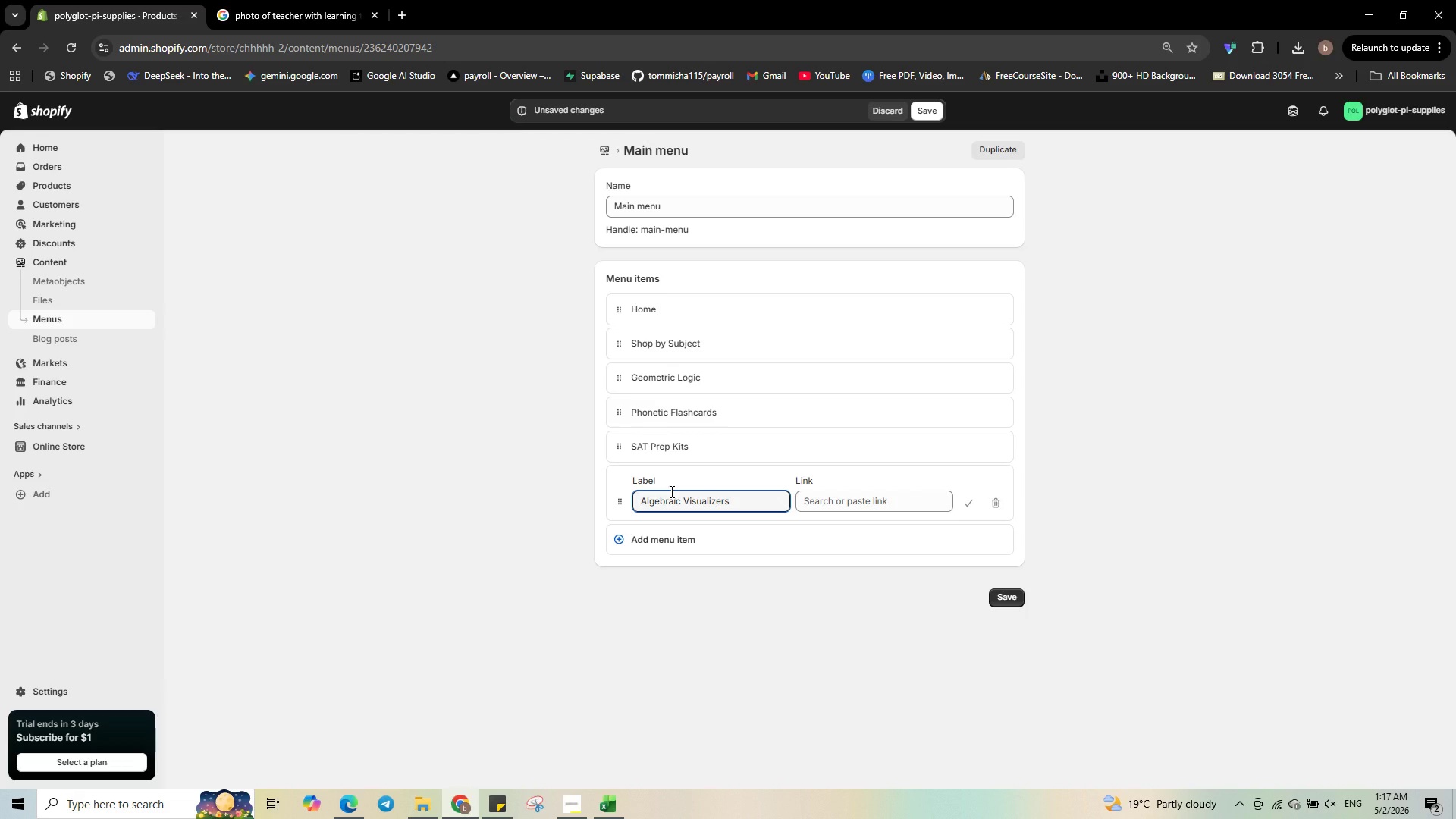 
left_click([841, 490])
 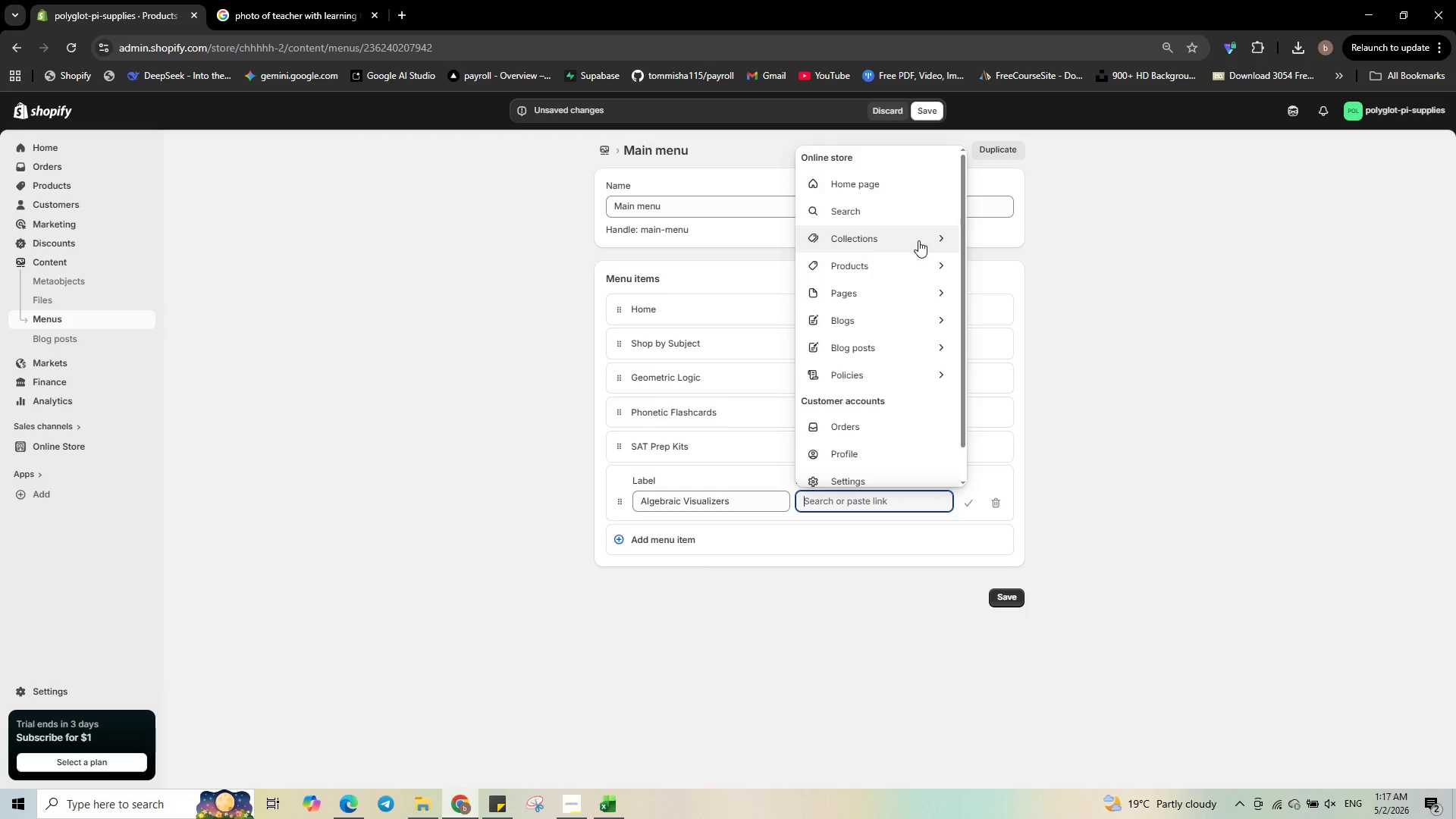 
left_click([918, 240])
 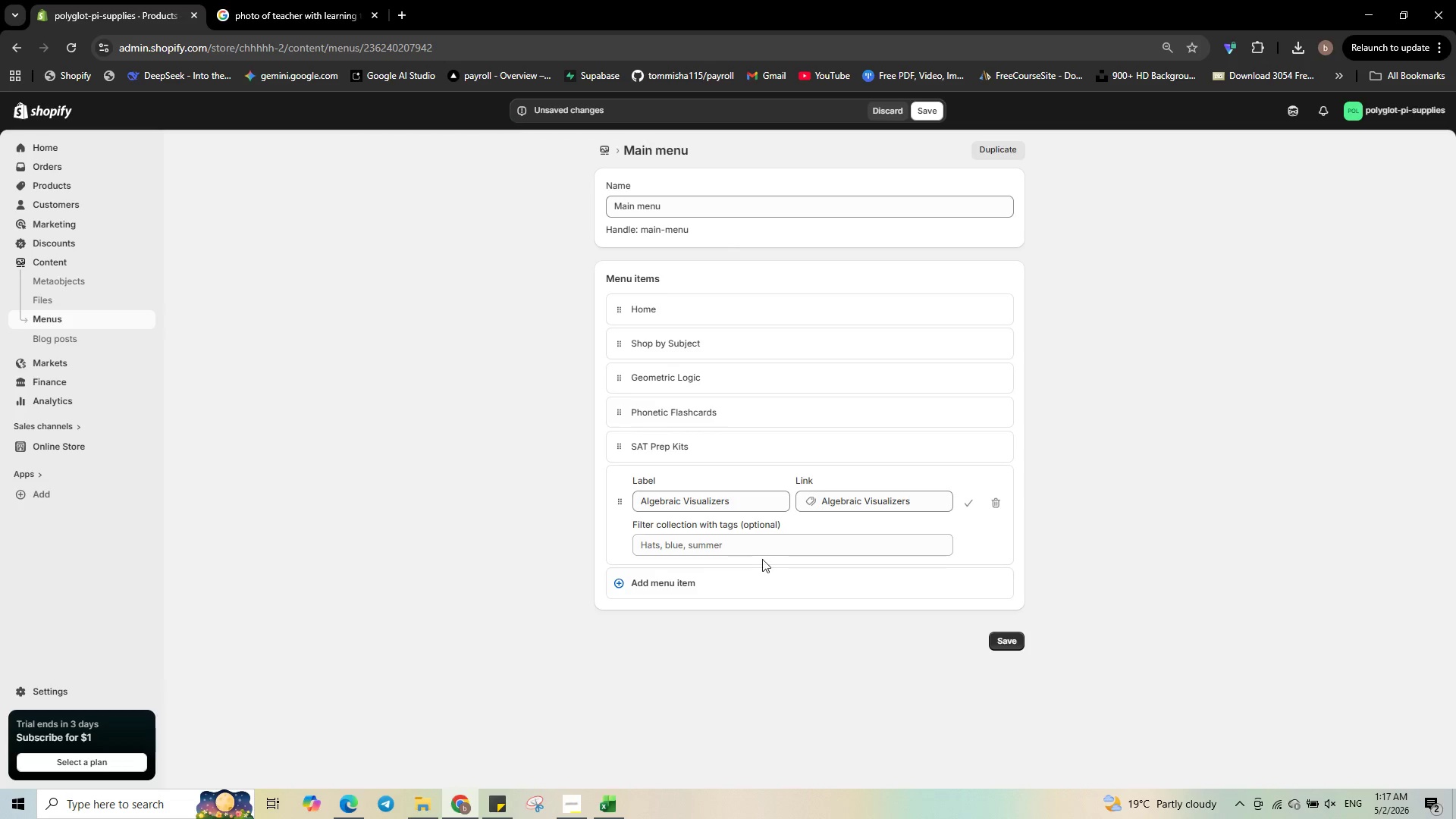 
left_click([957, 500])
 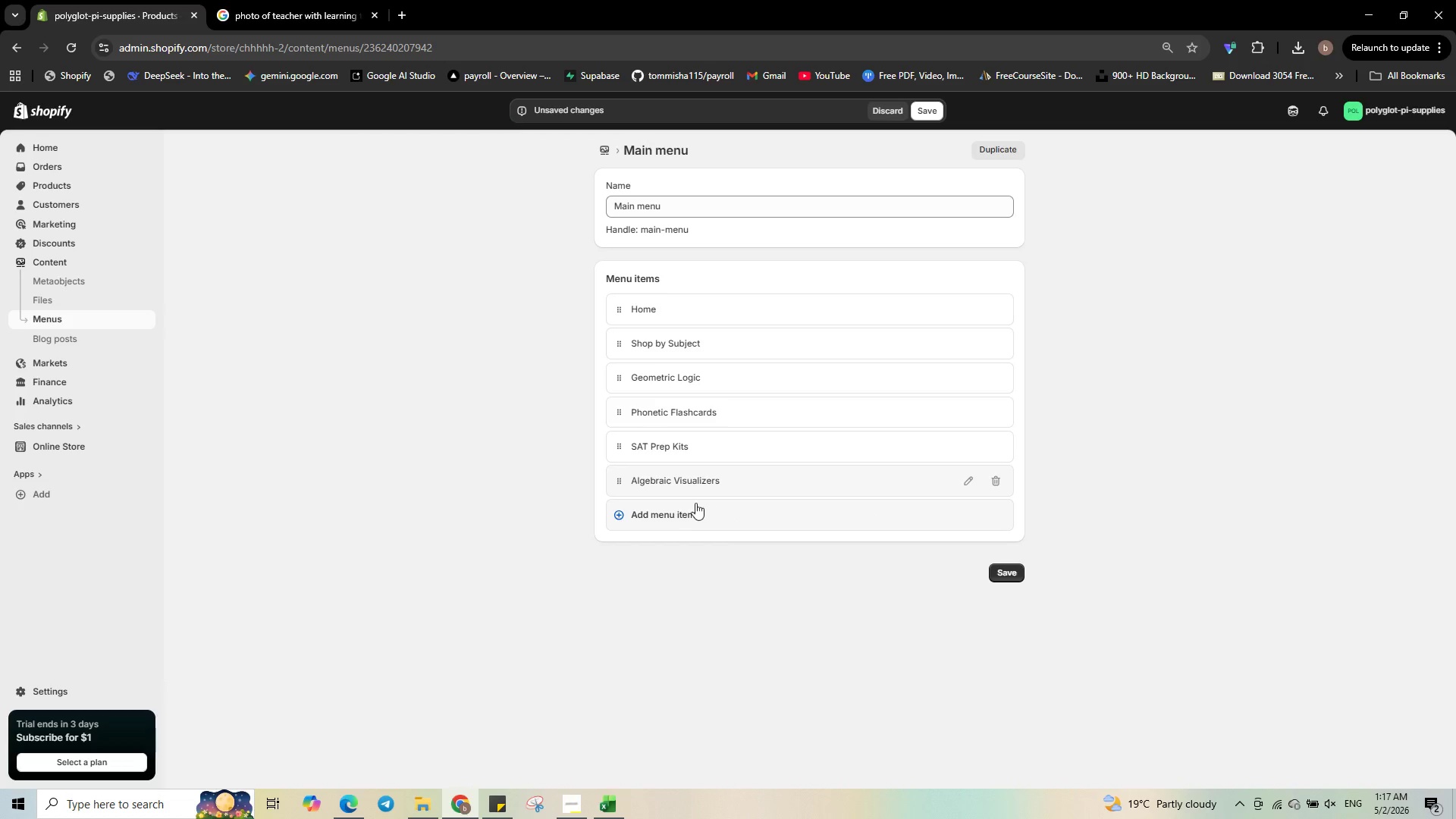 
left_click([675, 507])
 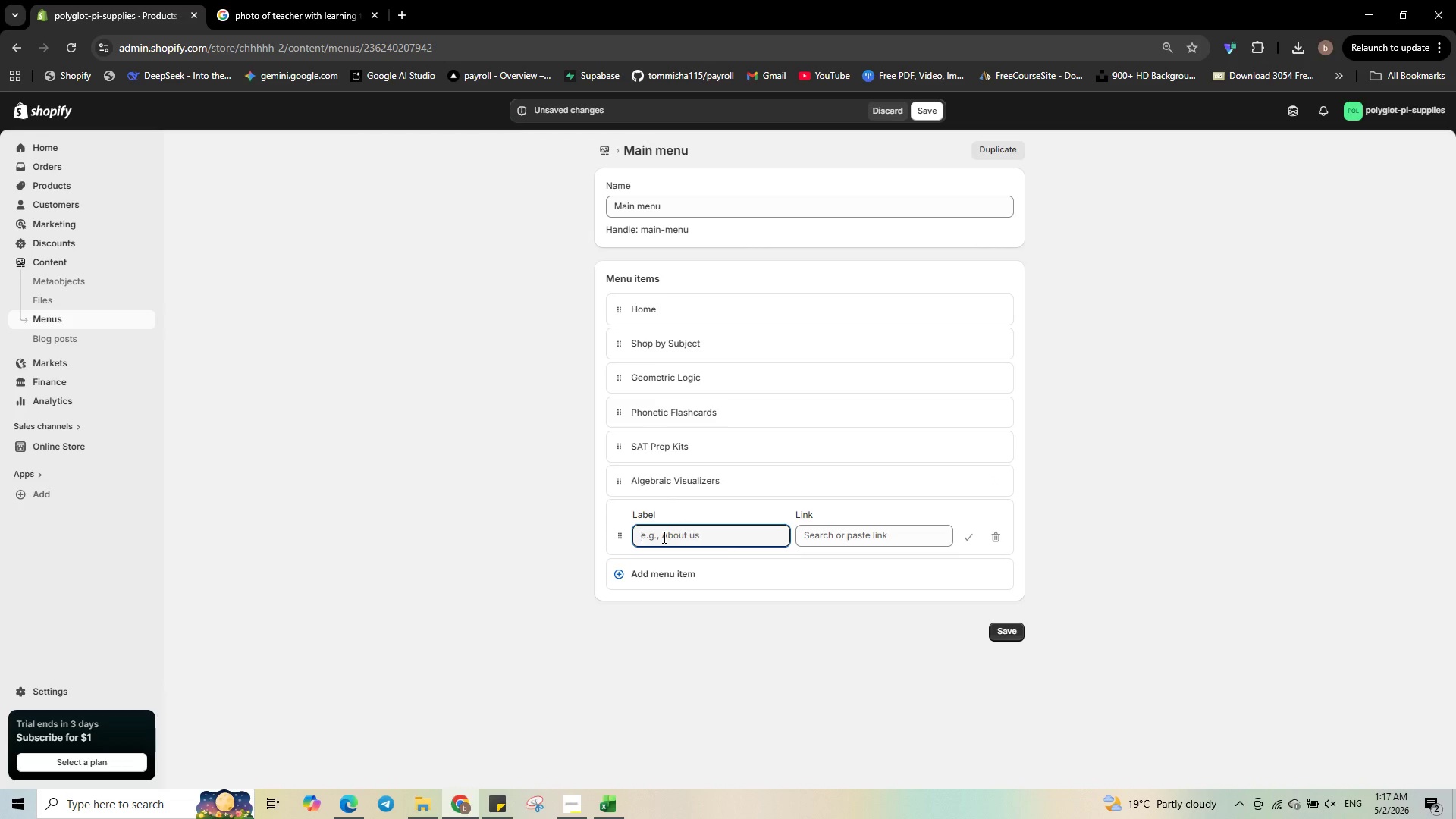 
wait(5.25)
 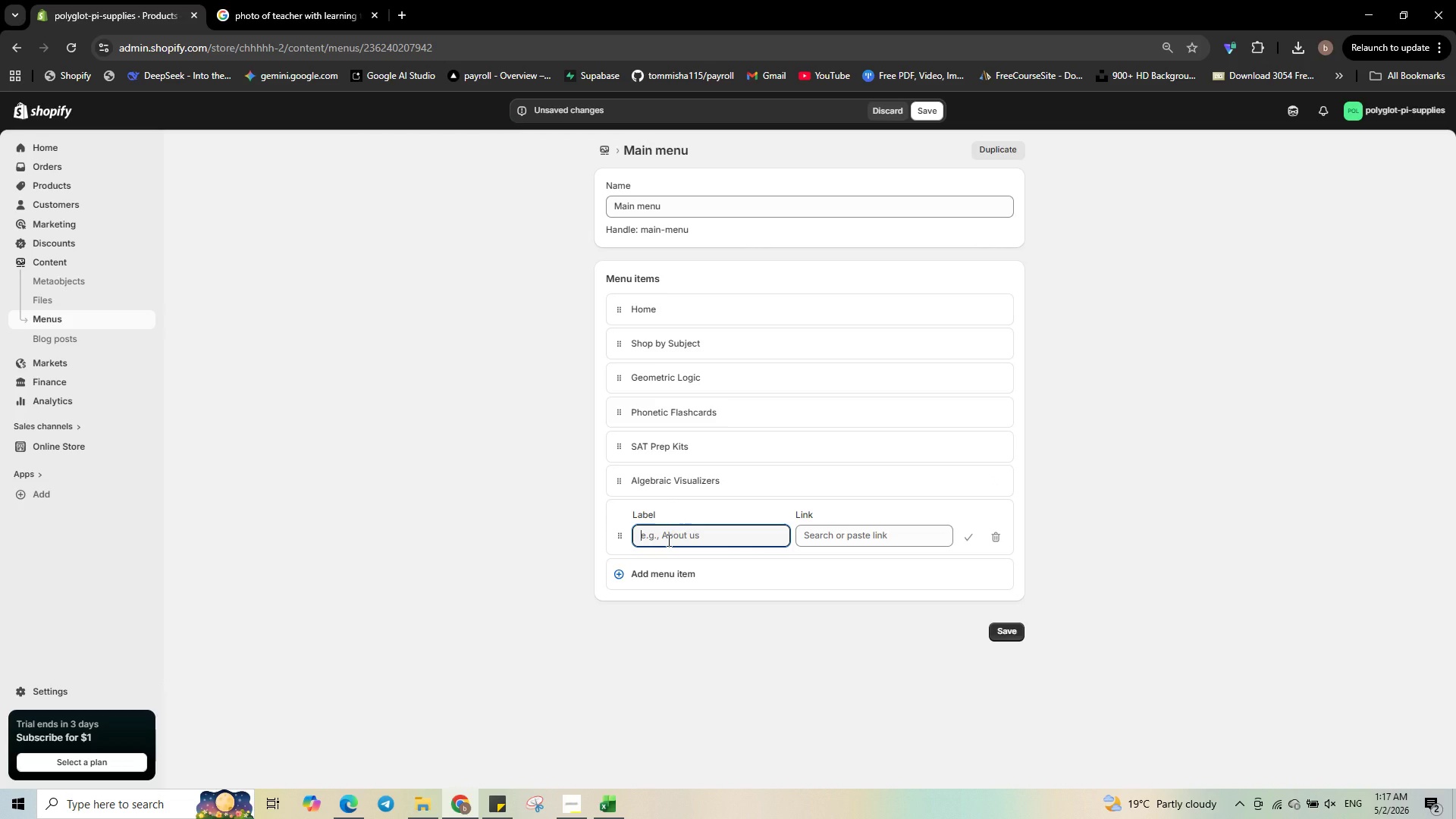 
type(Ling)
 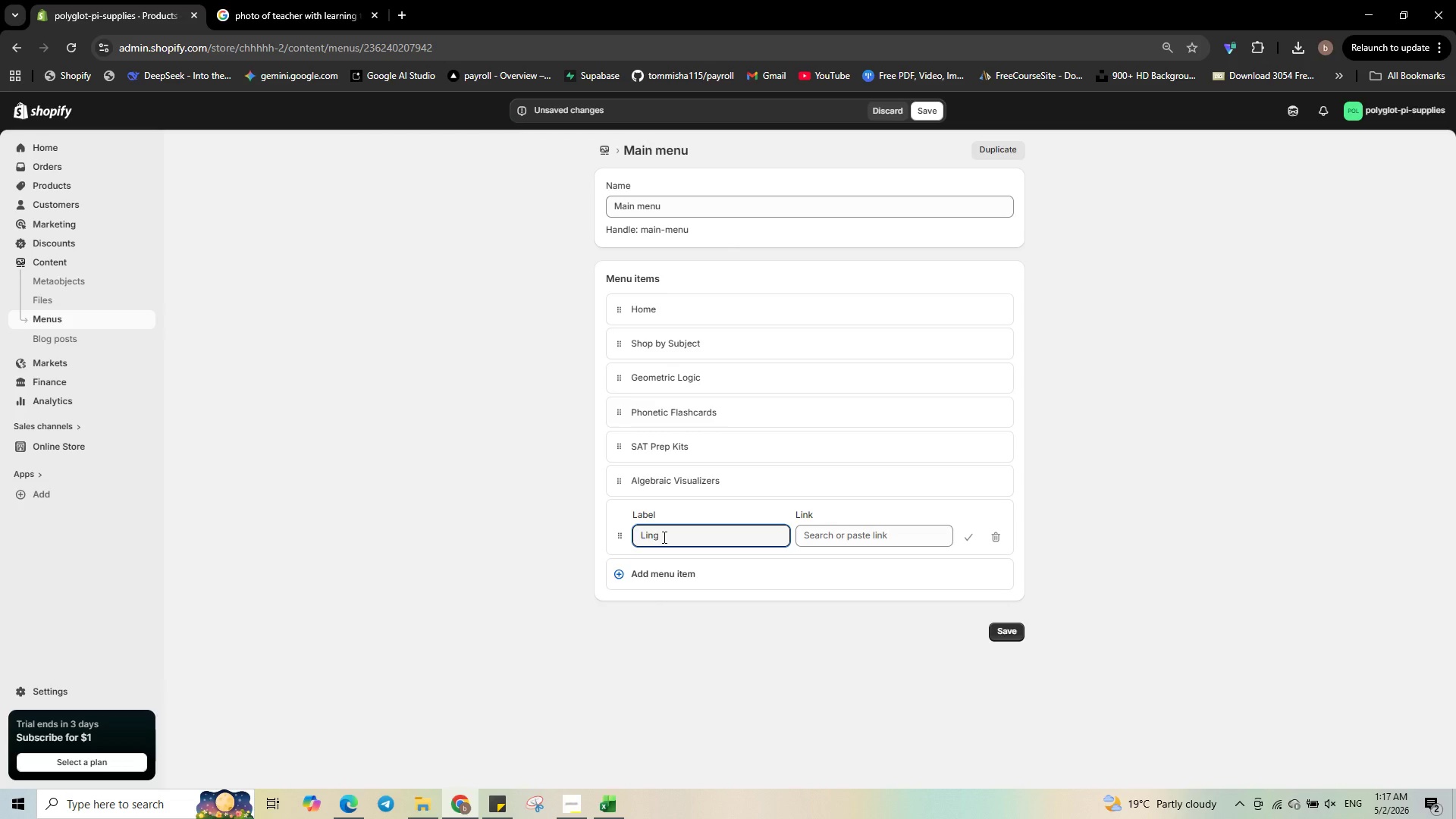 
type(uistic Puzzles)
 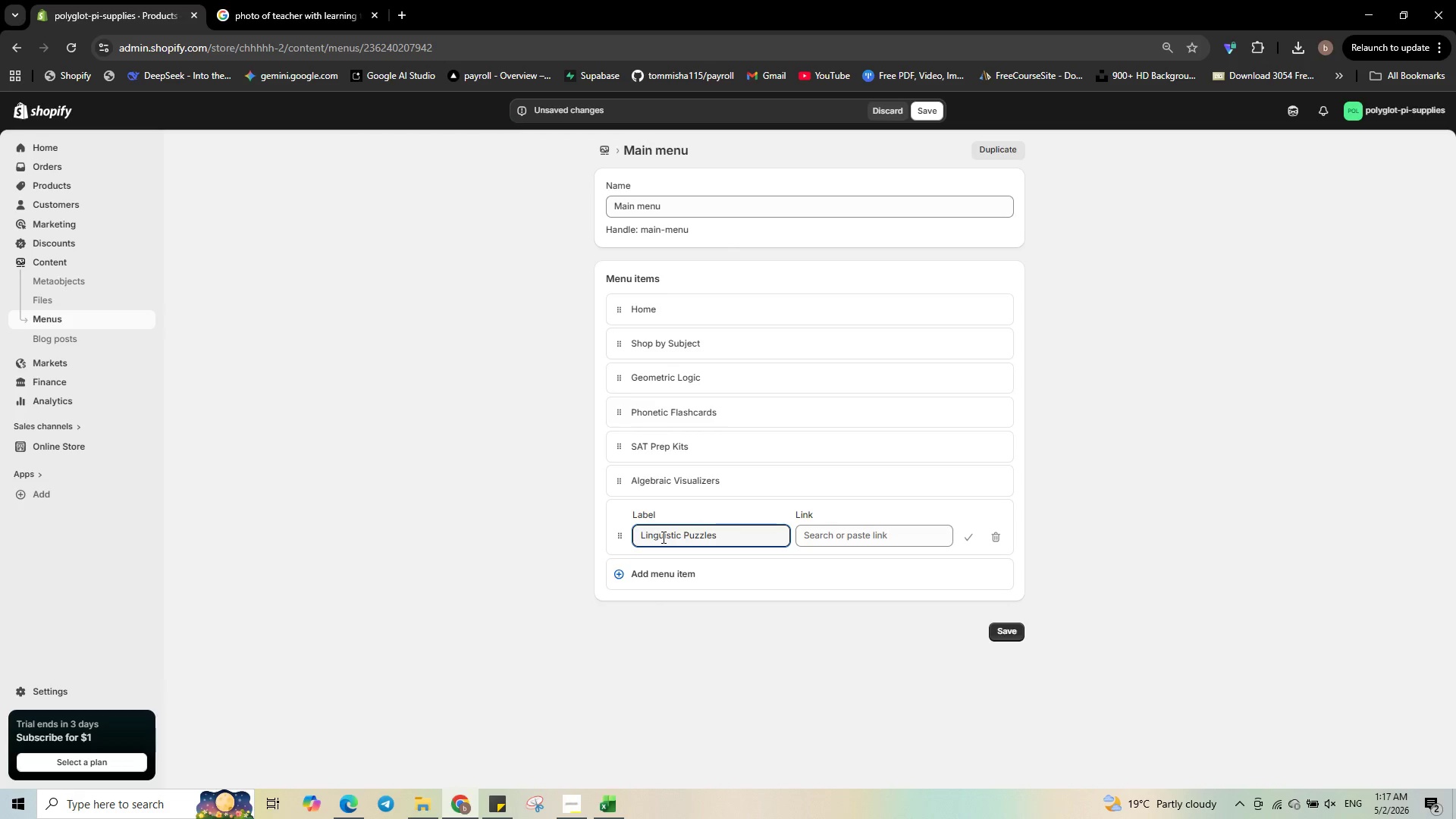 
left_click([861, 534])
 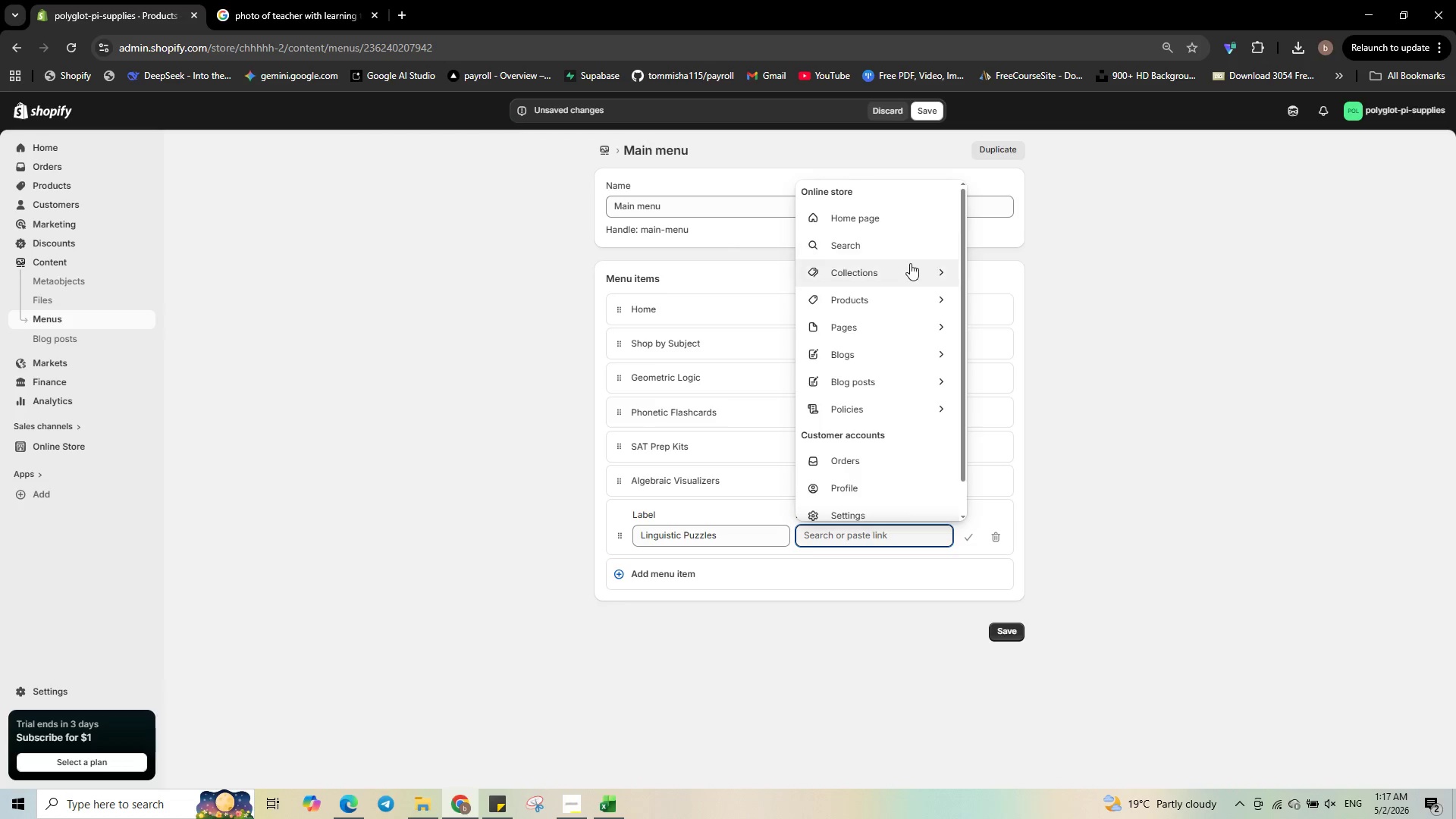 
left_click([902, 268])
 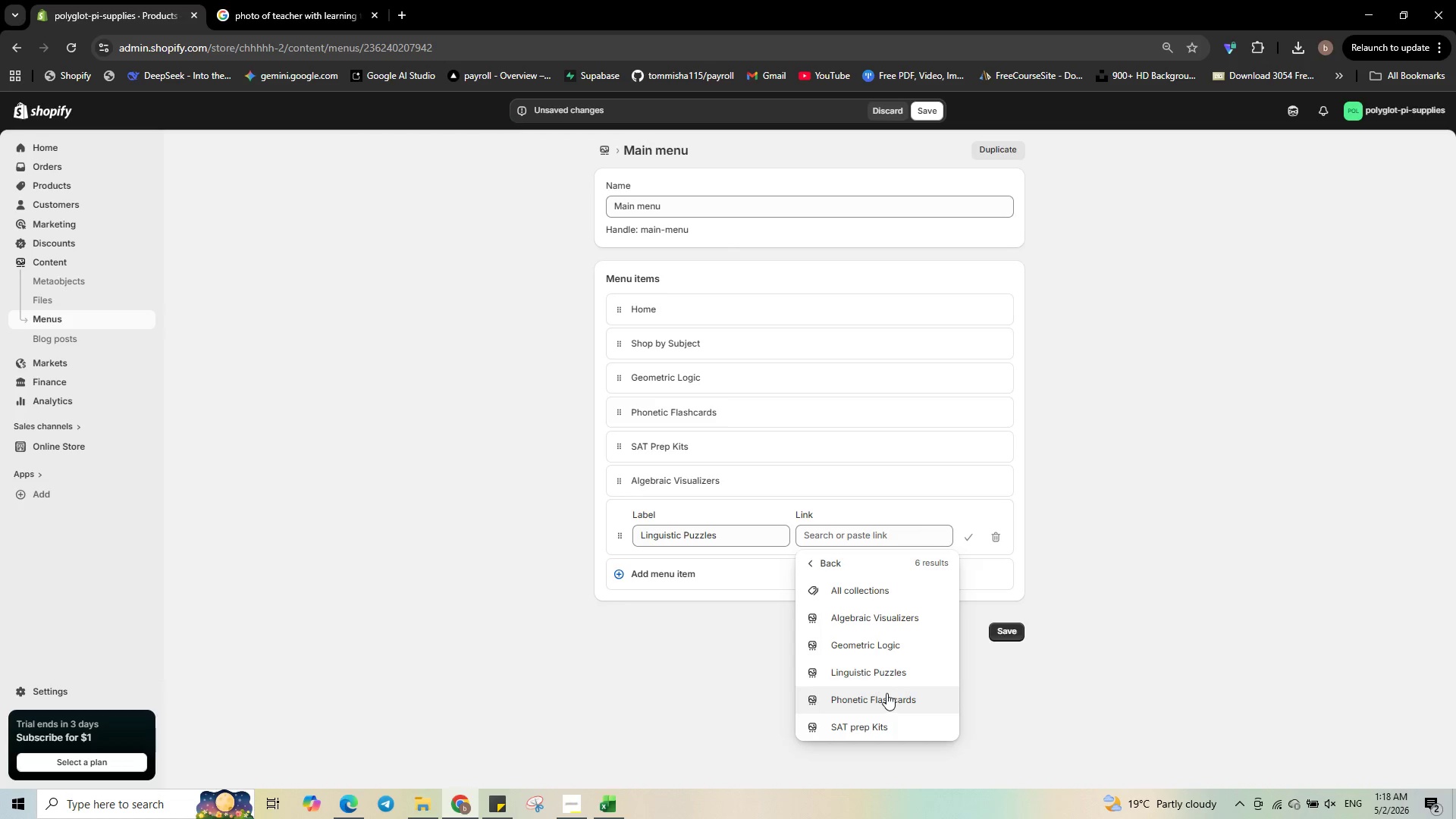 
left_click([883, 674])
 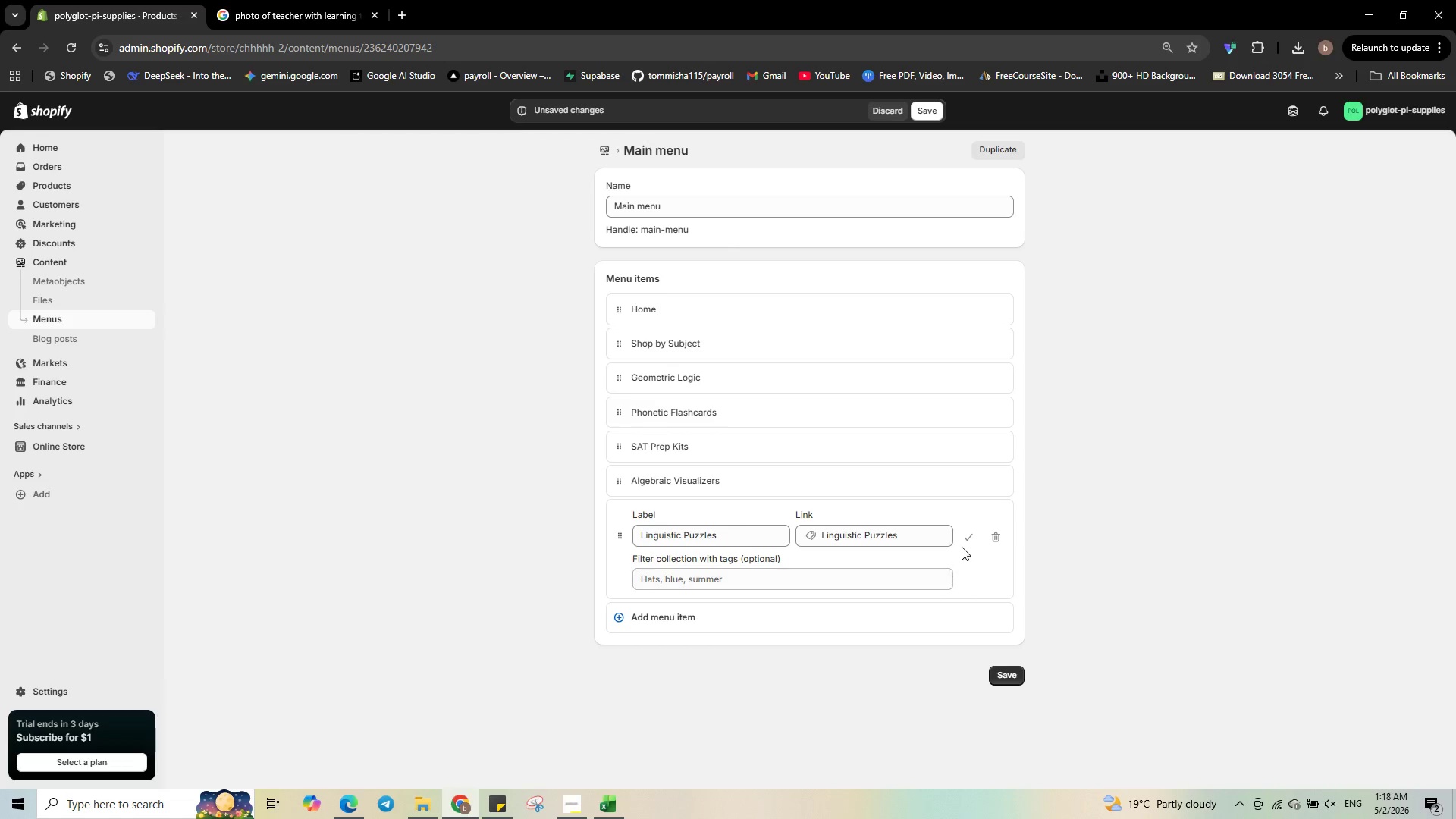 
left_click([966, 541])
 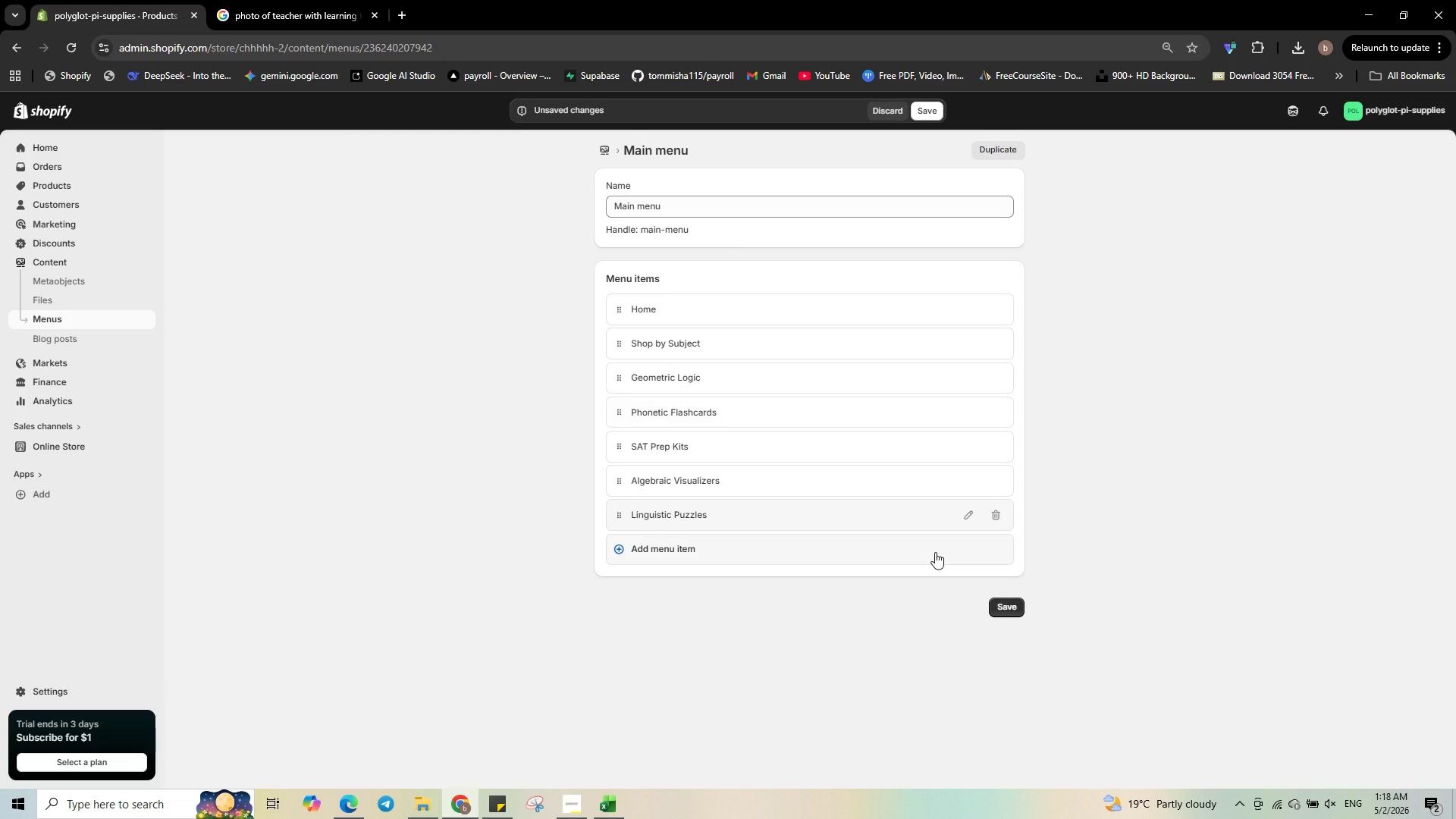 
wait(21.33)
 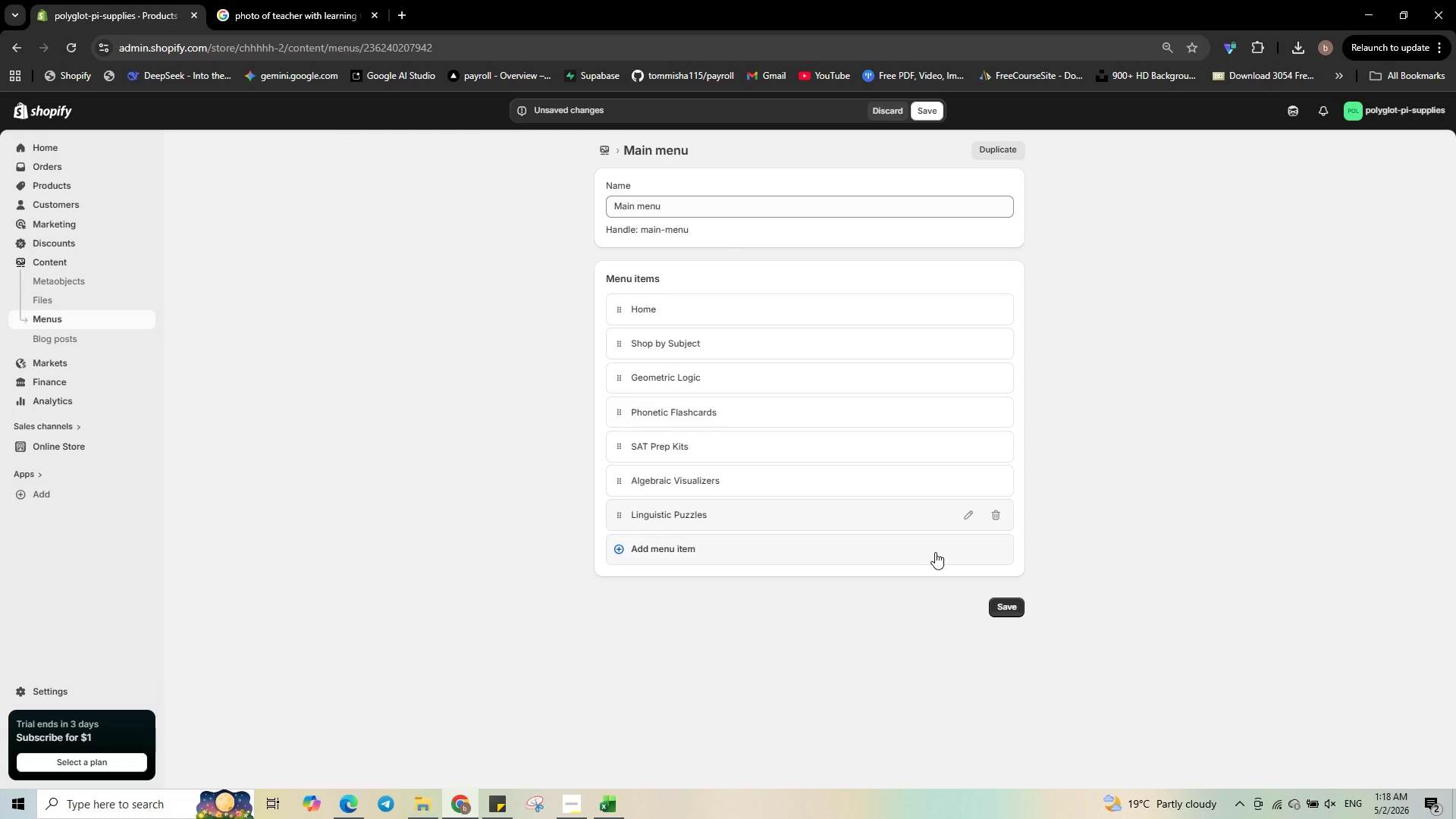 
left_click([651, 552])
 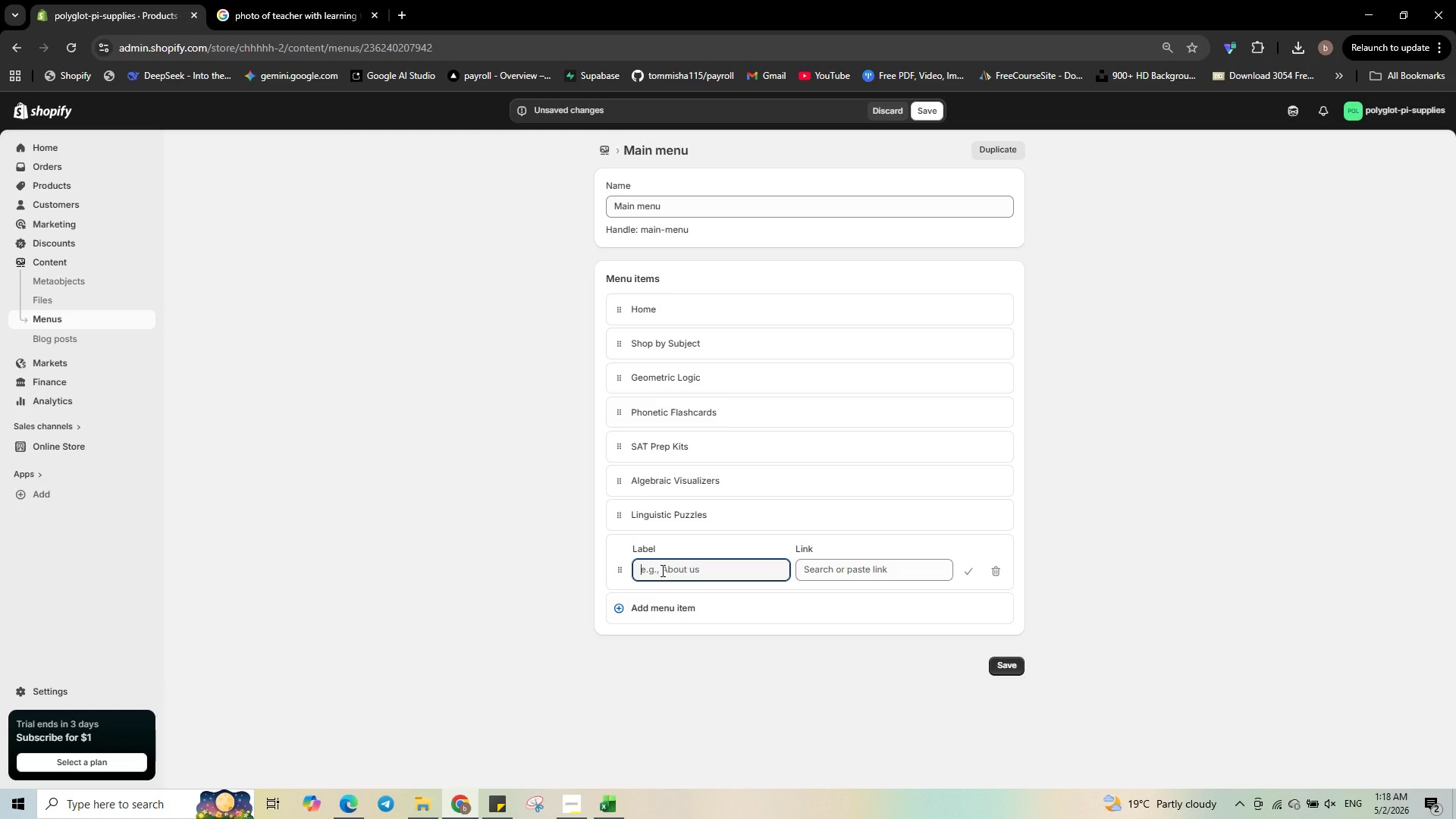 
type(About the brand )
 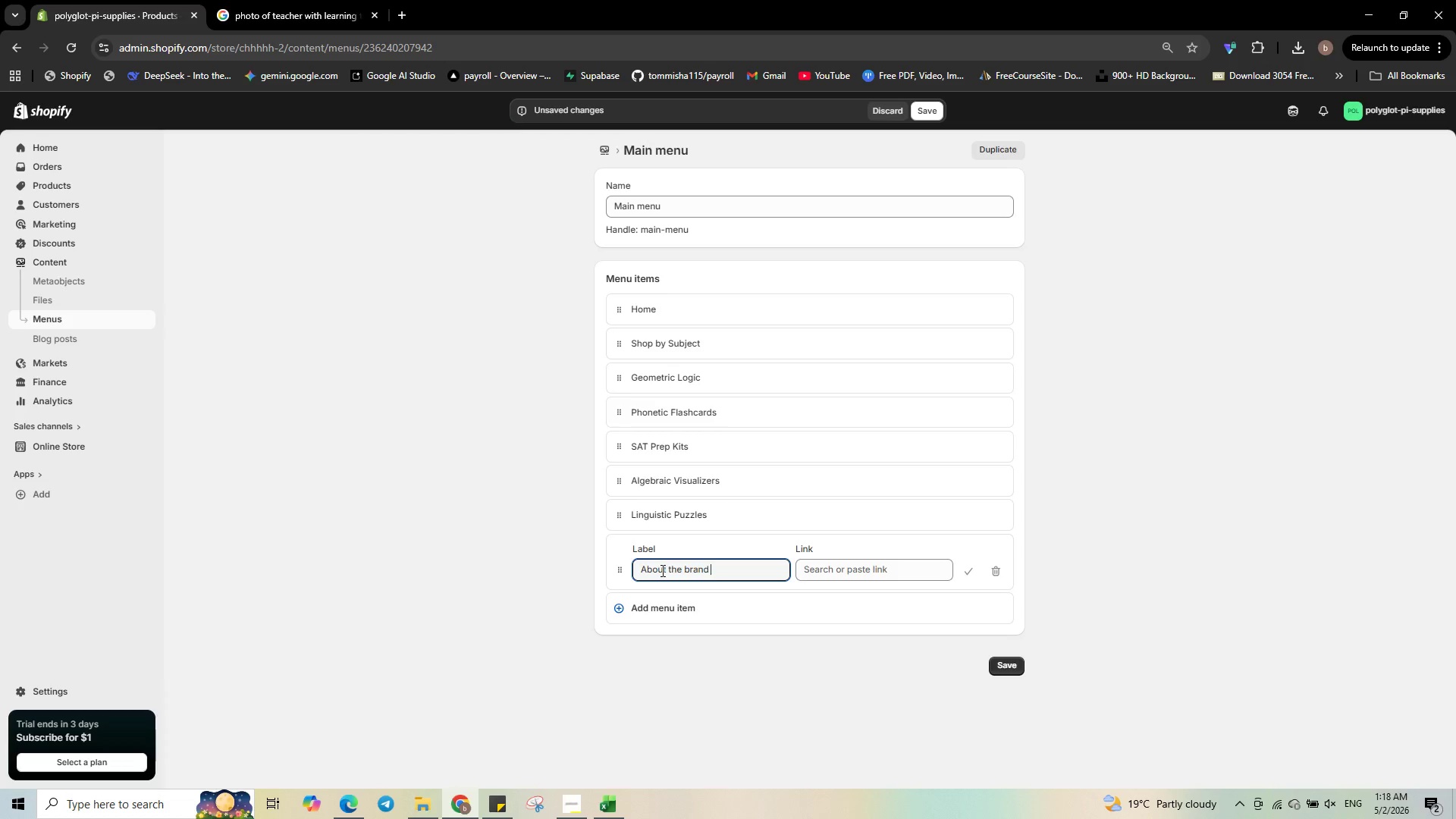 
key(ArrowLeft)
 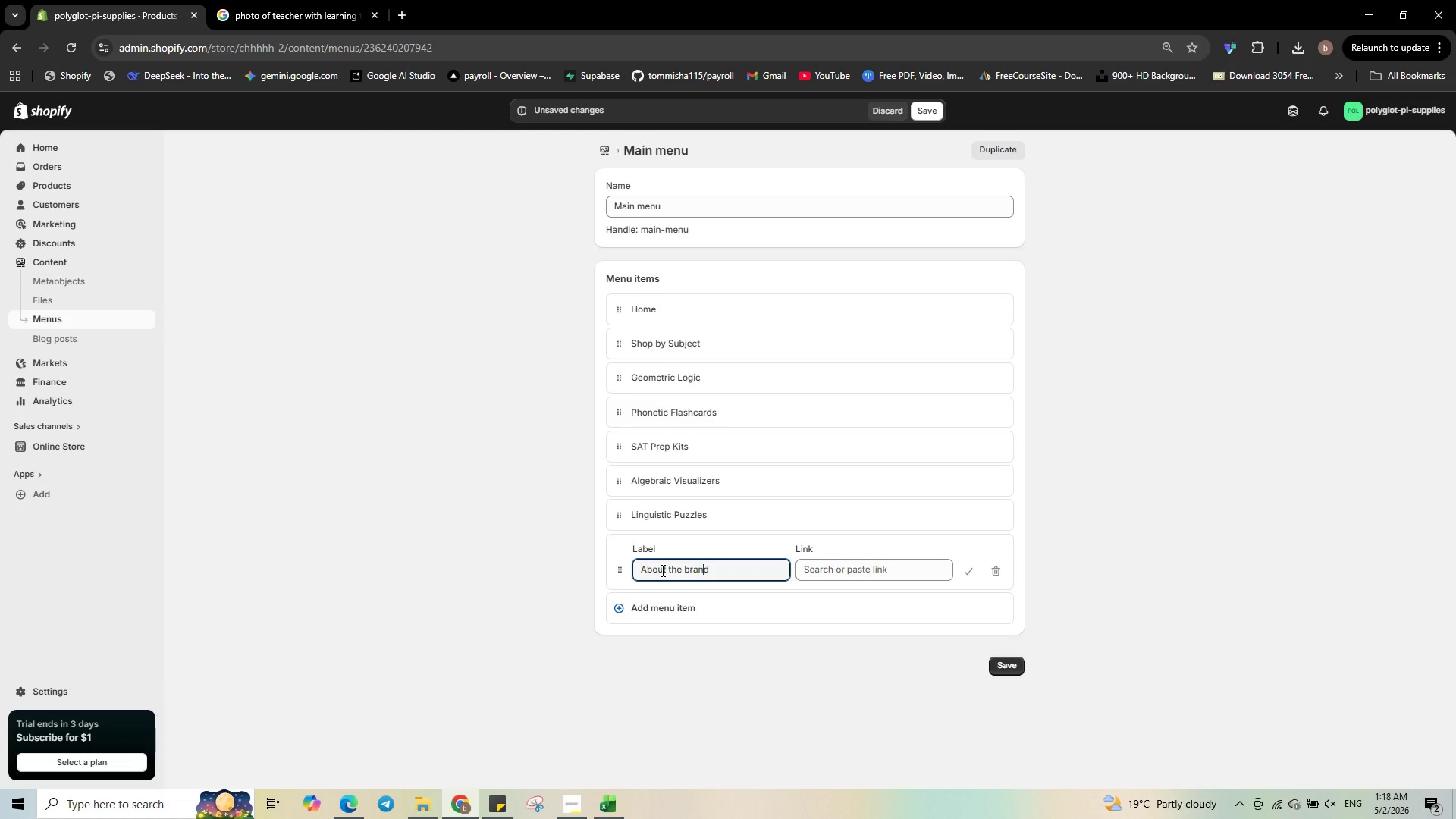 
key(ArrowLeft)
 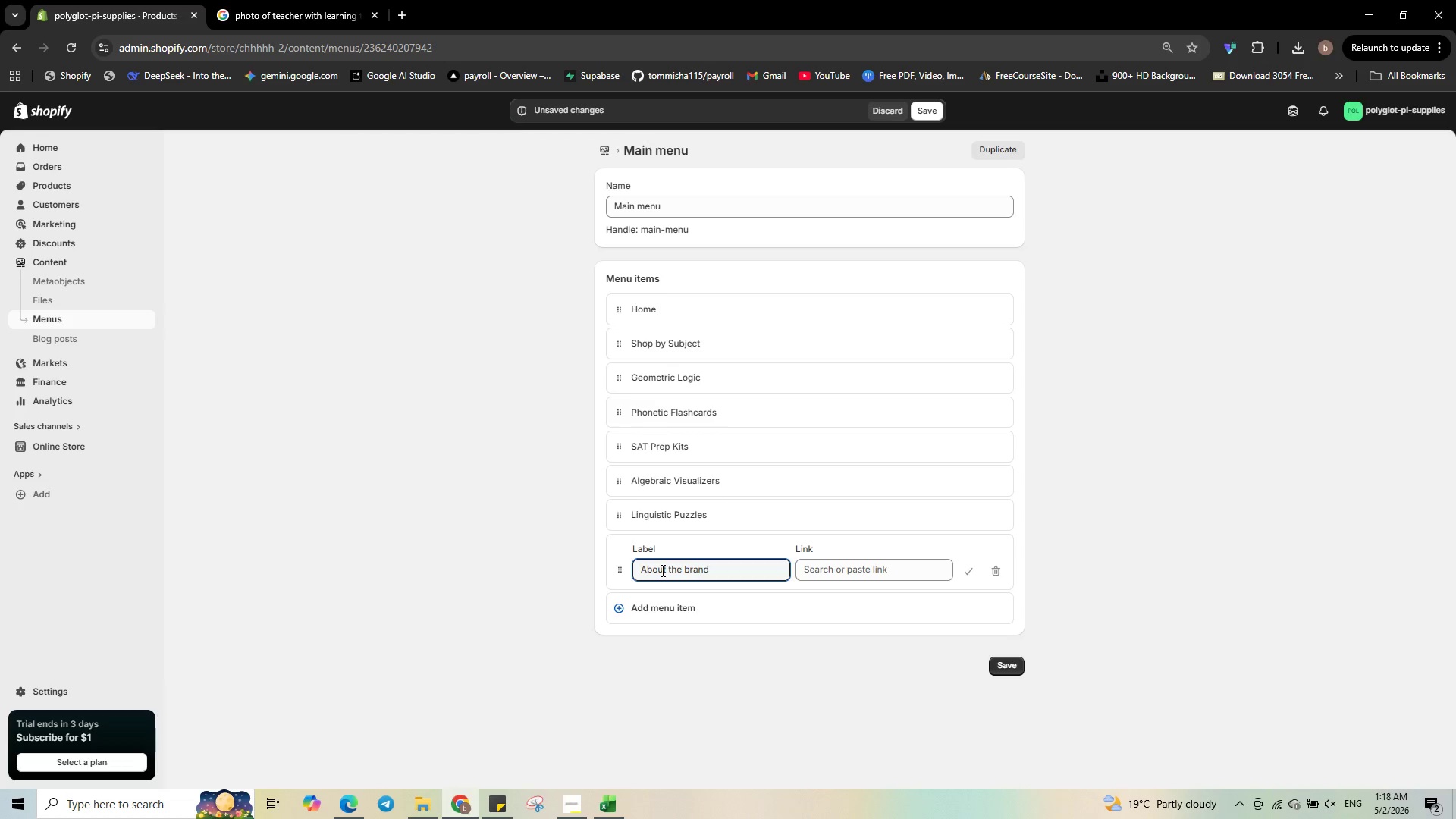 
key(ArrowLeft)
 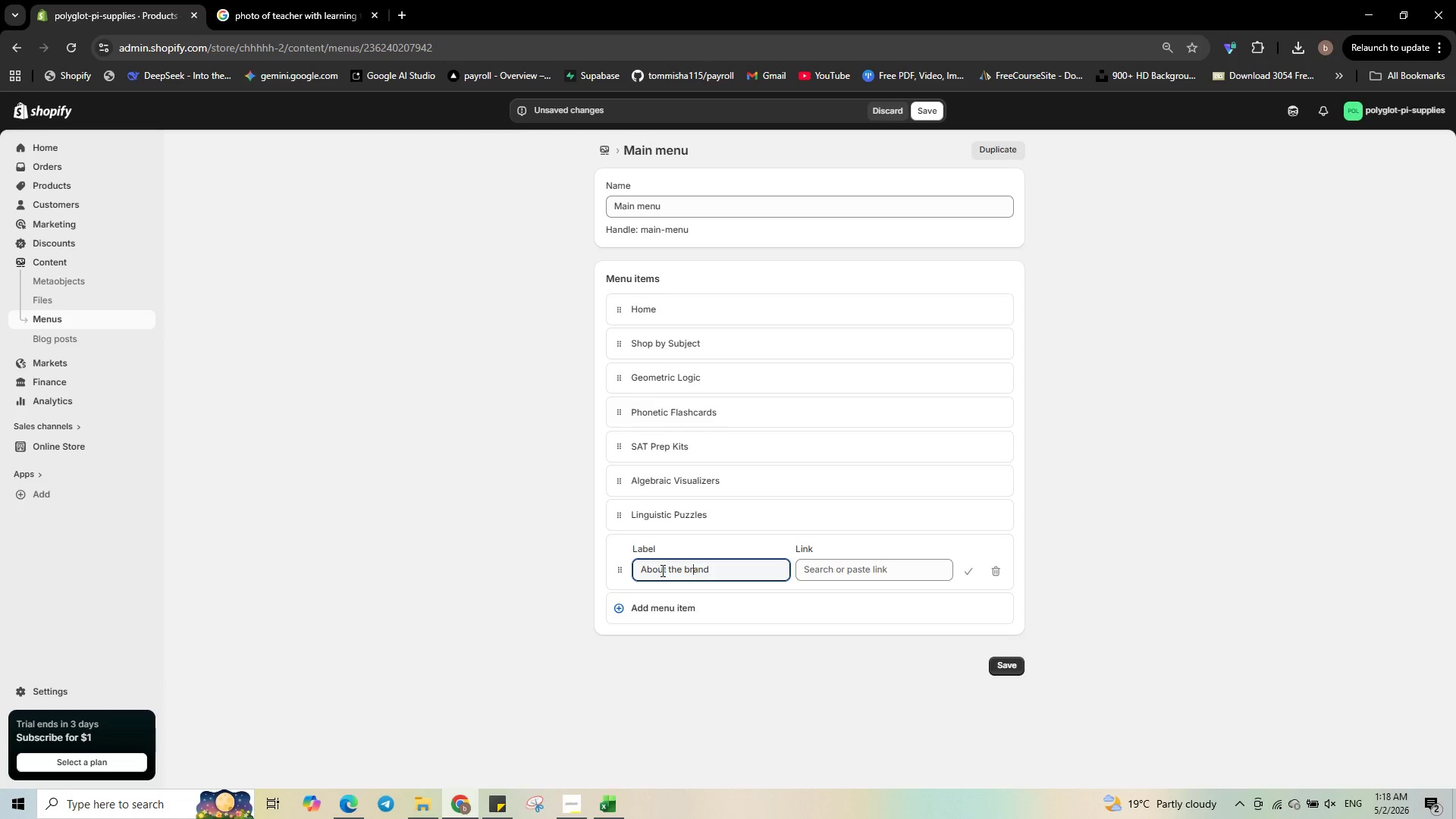 
key(ArrowLeft)
 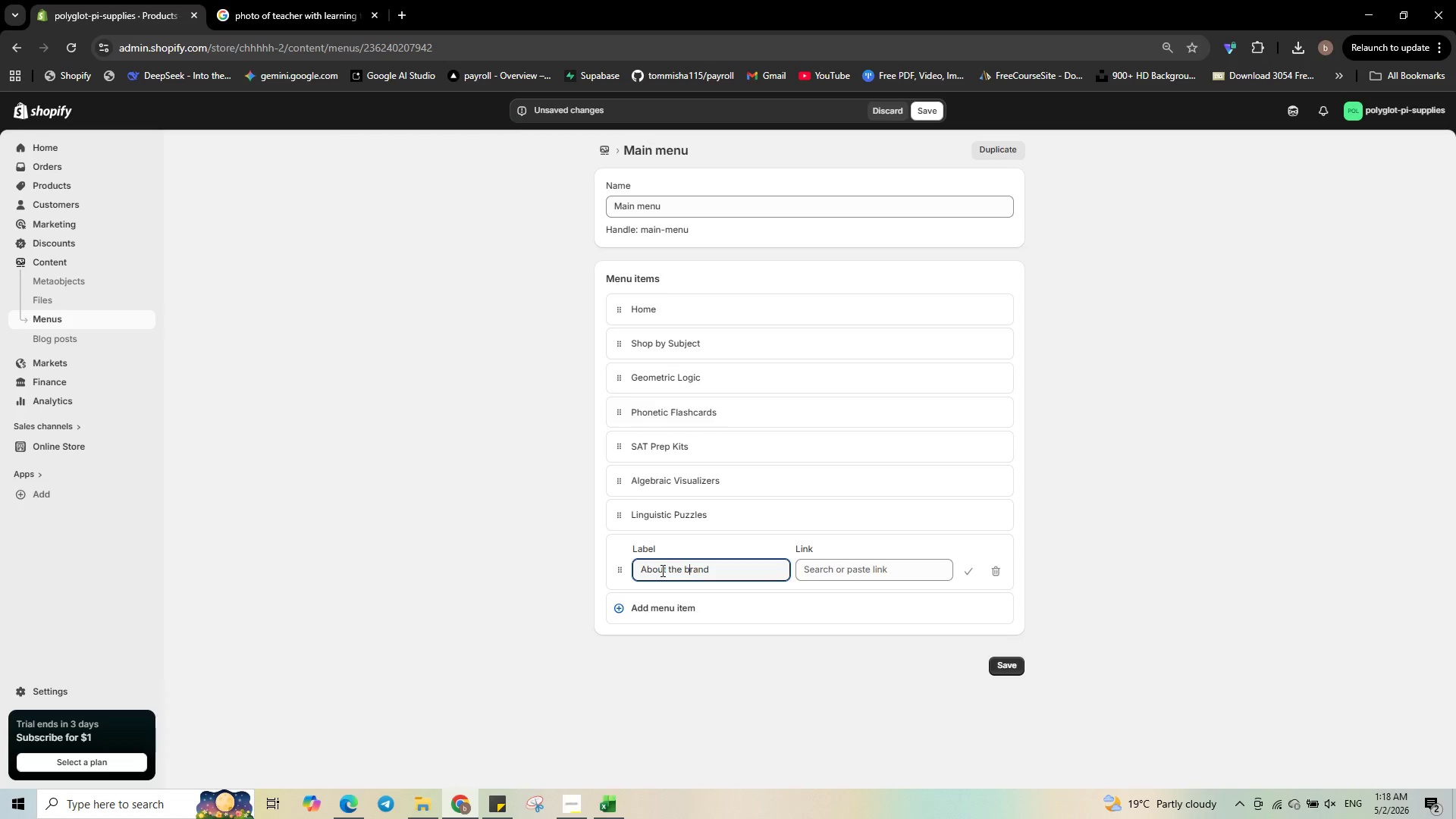 
key(ArrowLeft)
 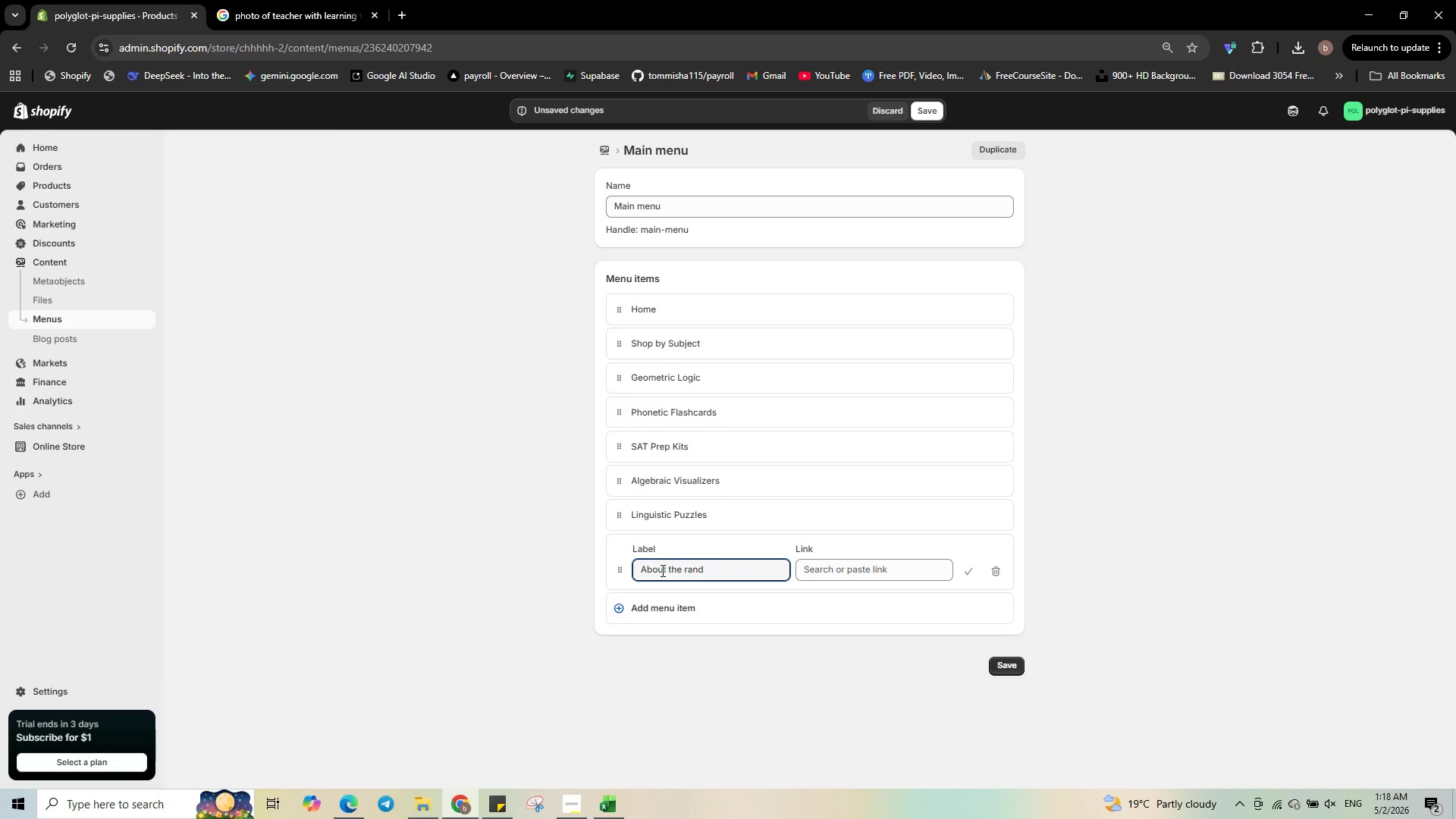 
key(Backspace)
 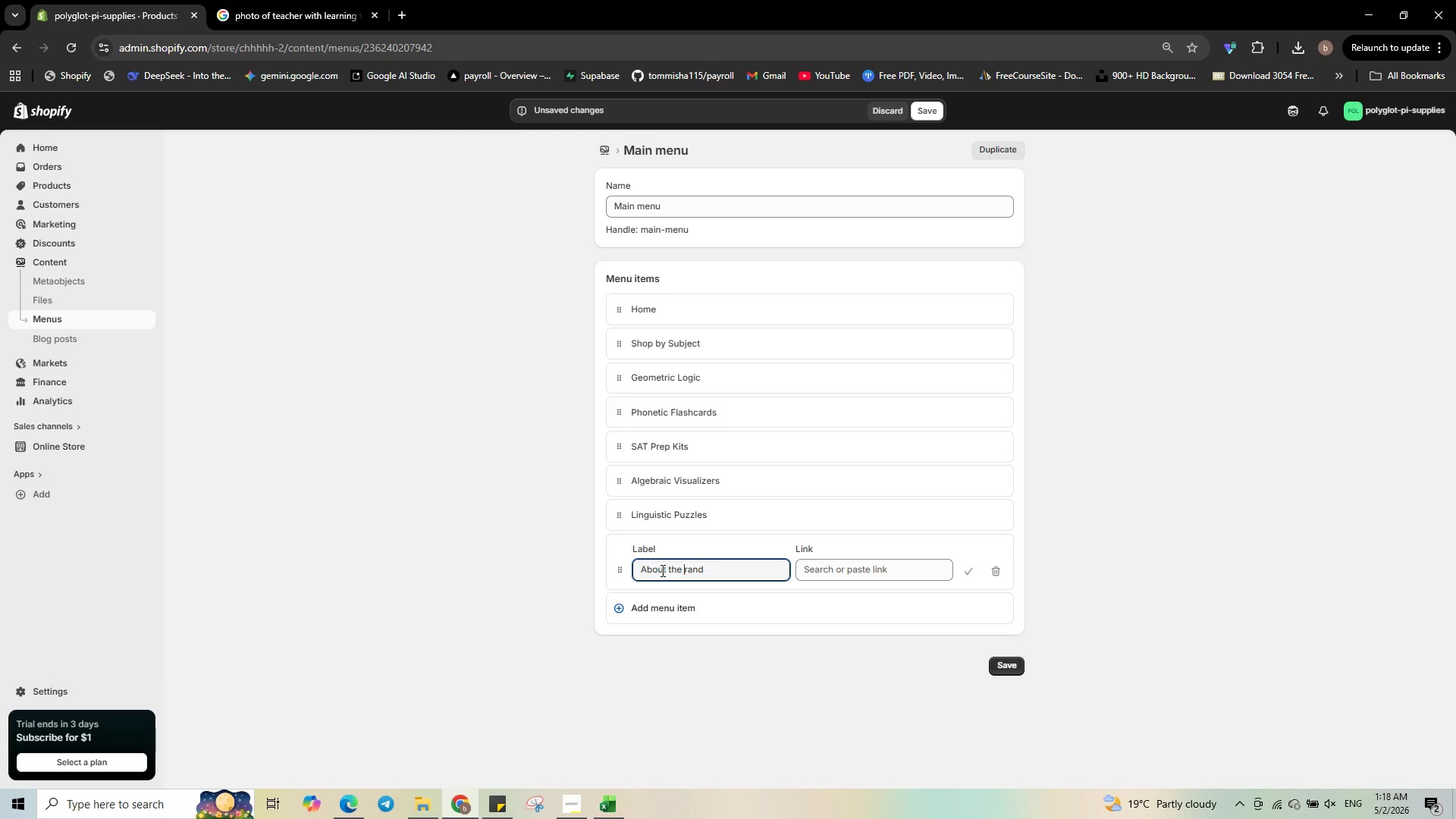 
key(Shift+B)
 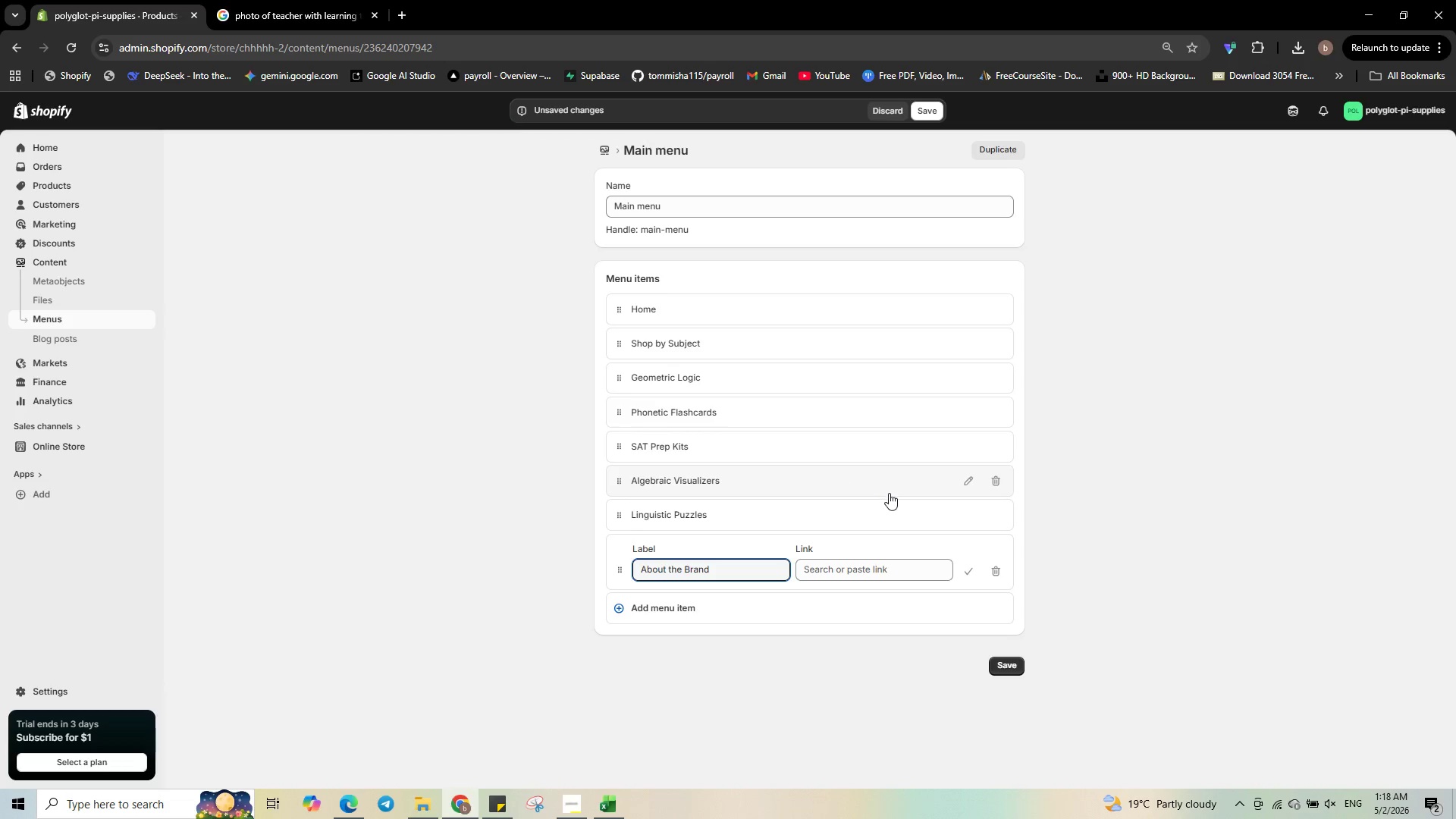 
left_click([839, 560])
 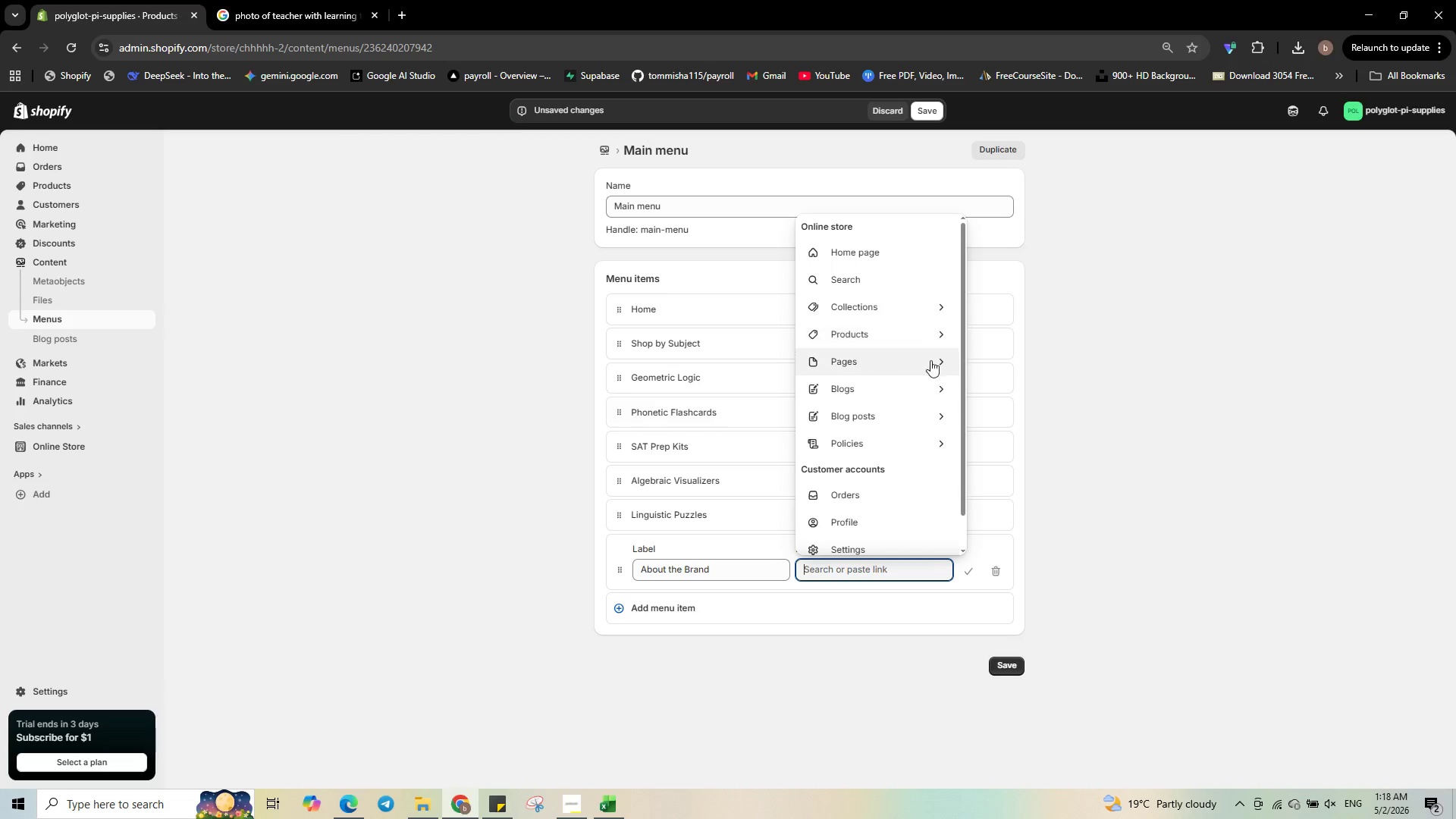 
left_click([922, 367])
 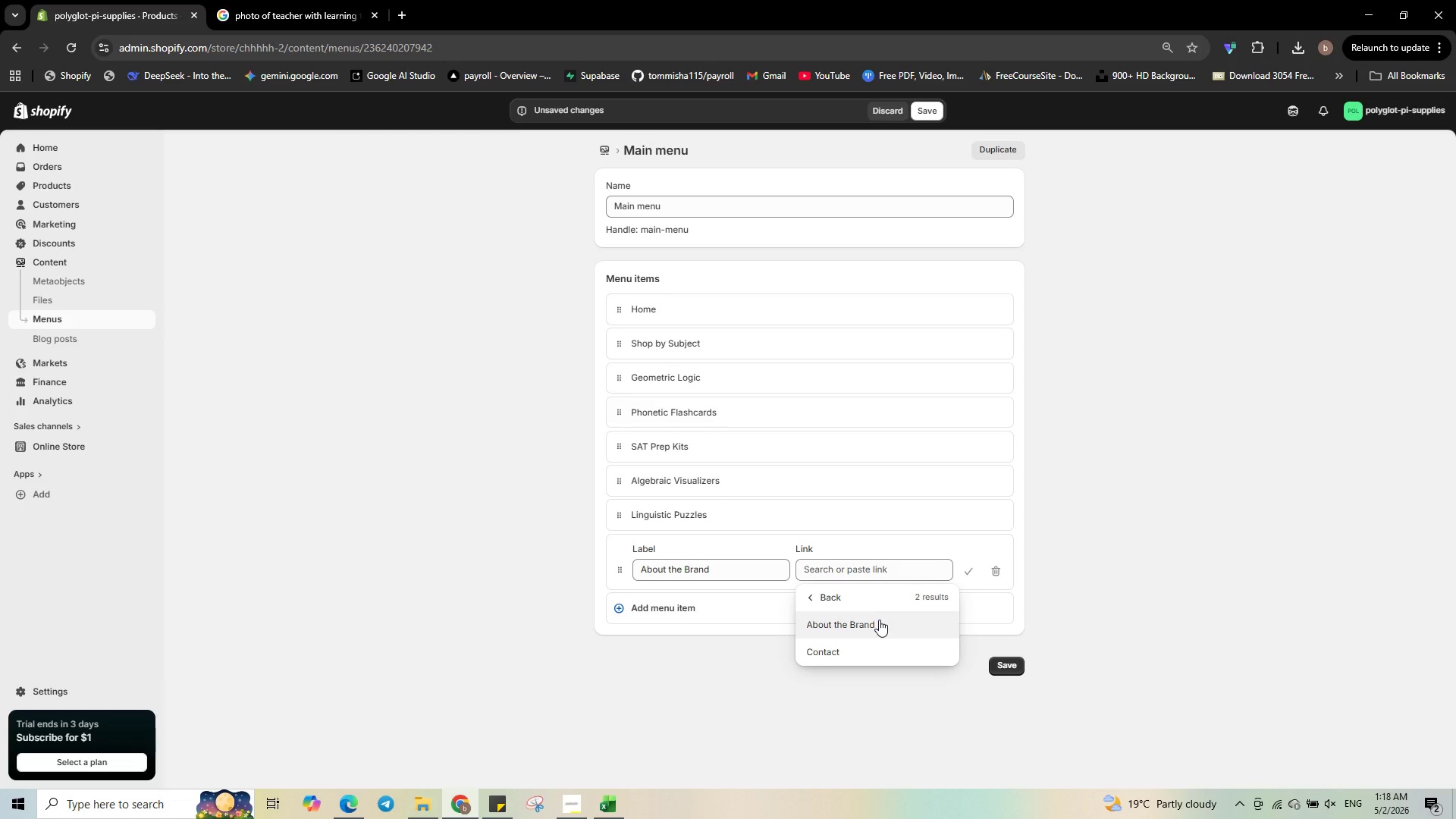 
left_click([878, 620])
 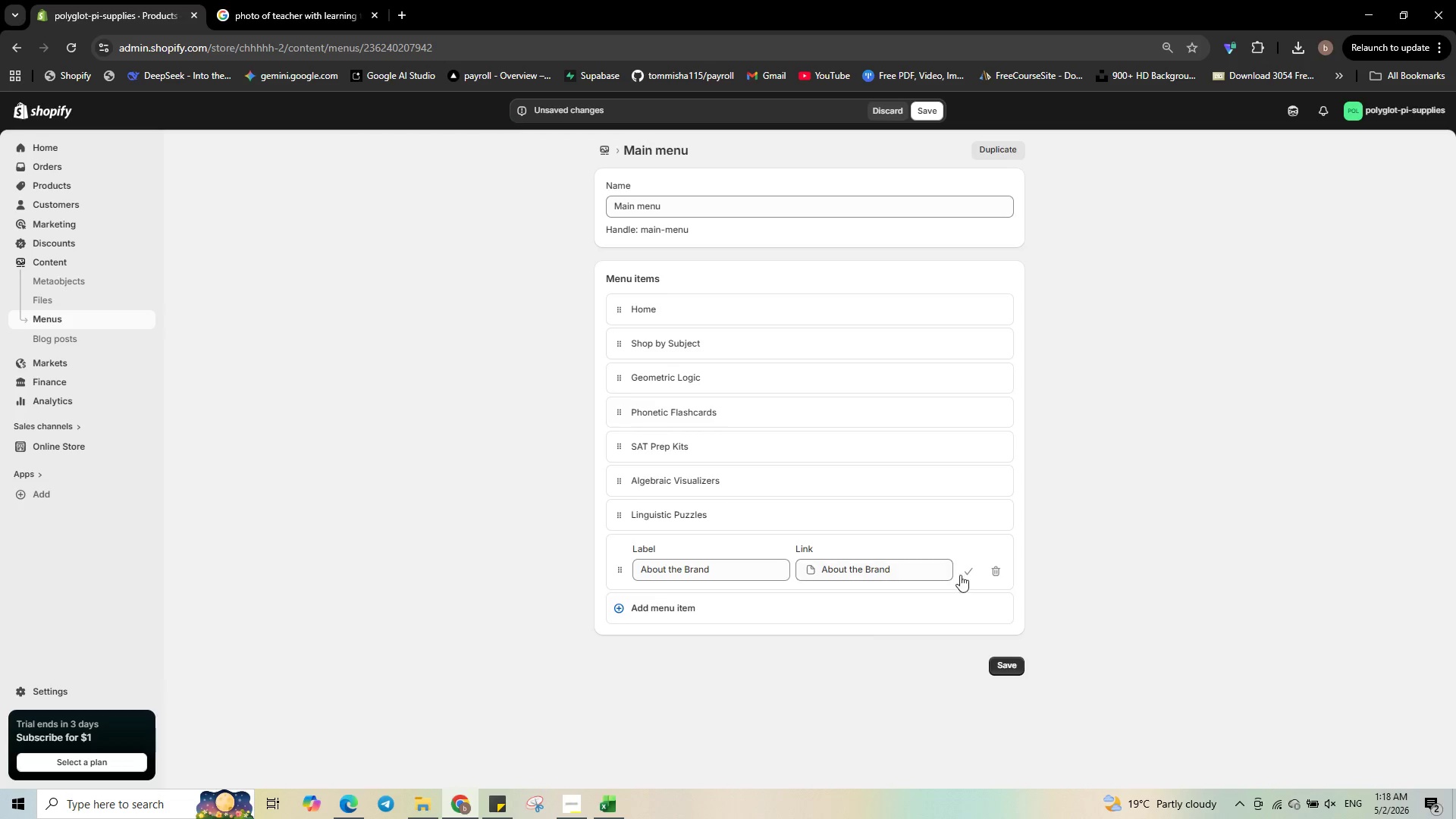 
left_click([962, 570])
 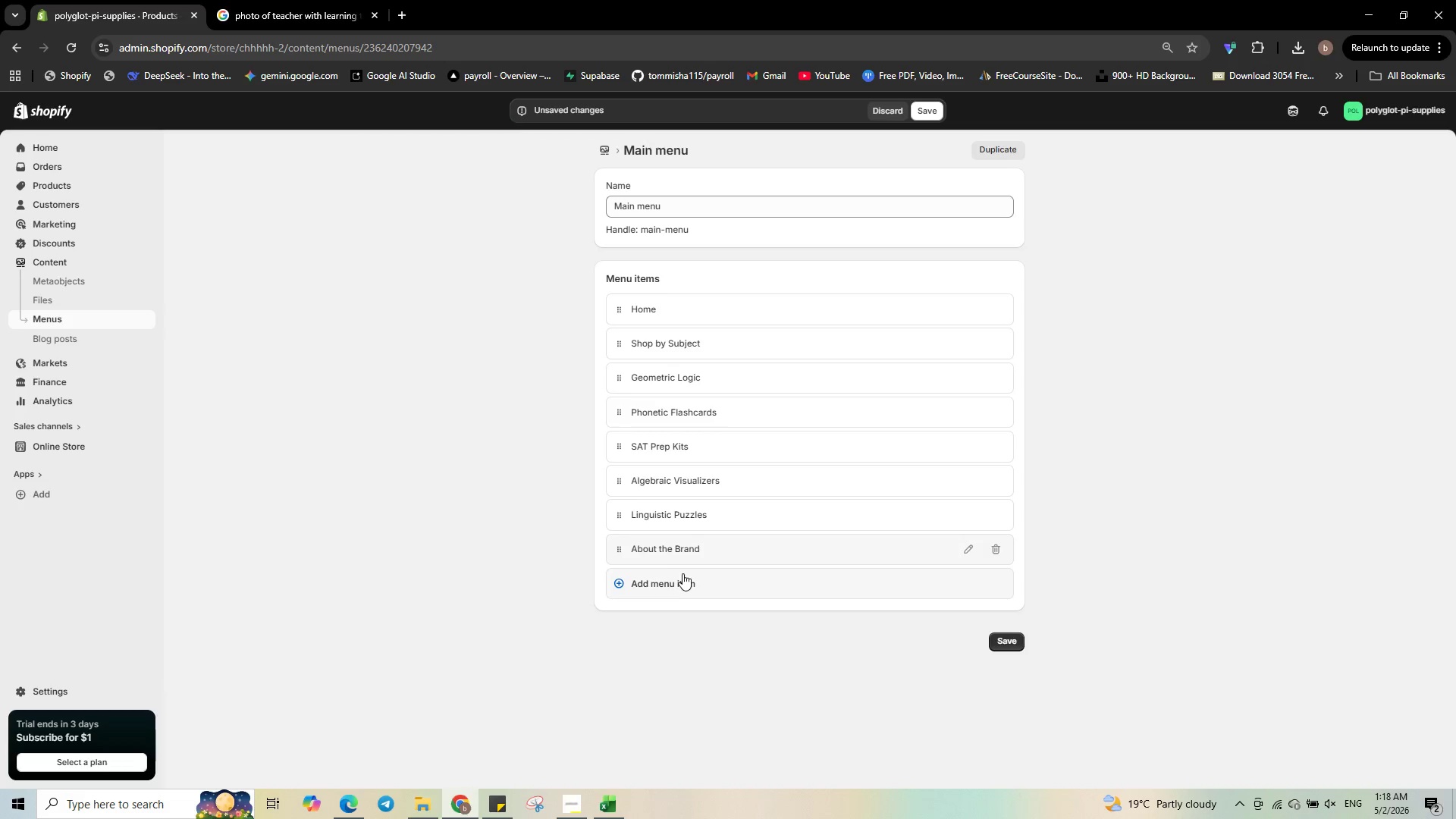 
left_click([678, 577])
 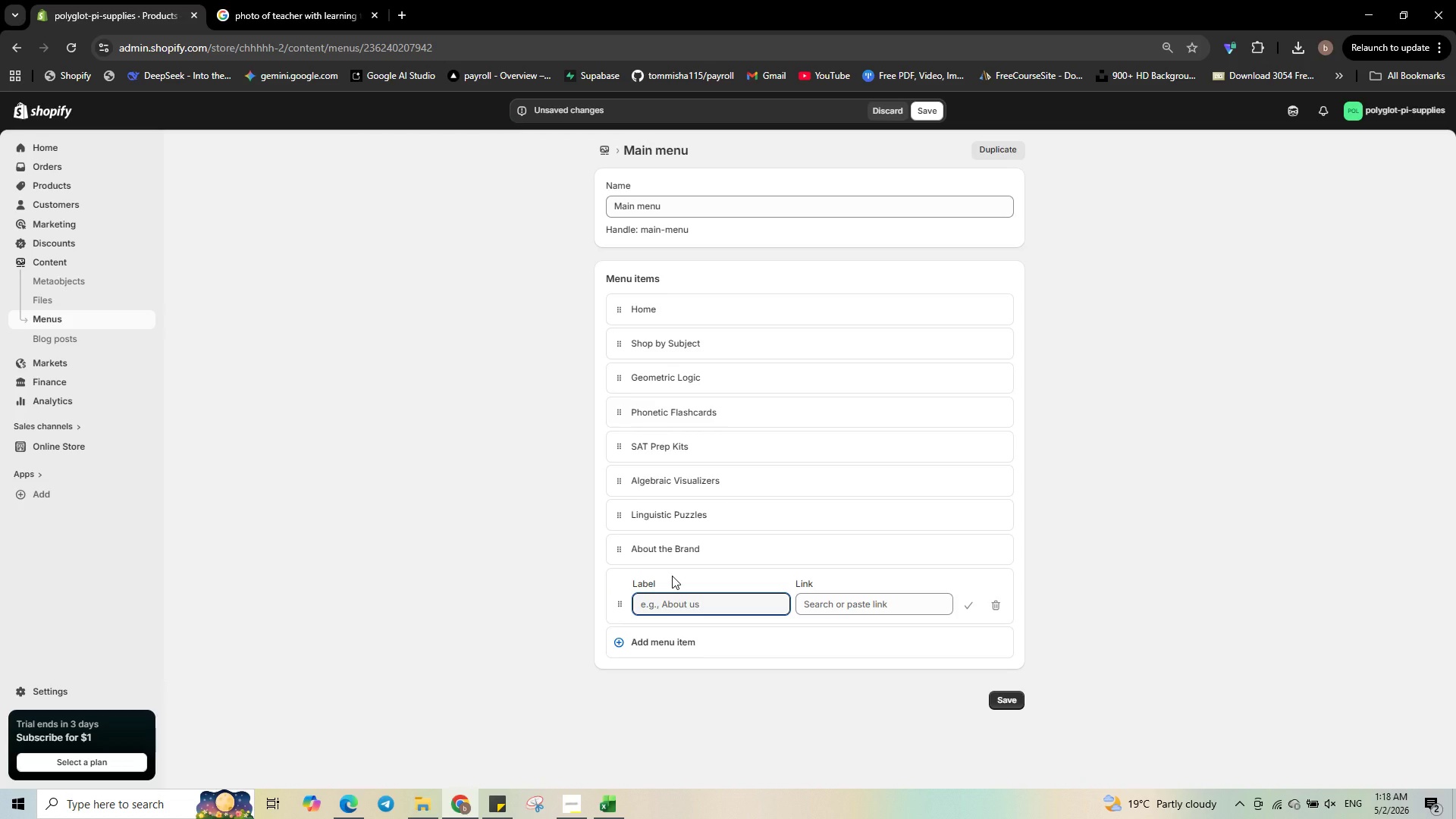 
type(Contact )
 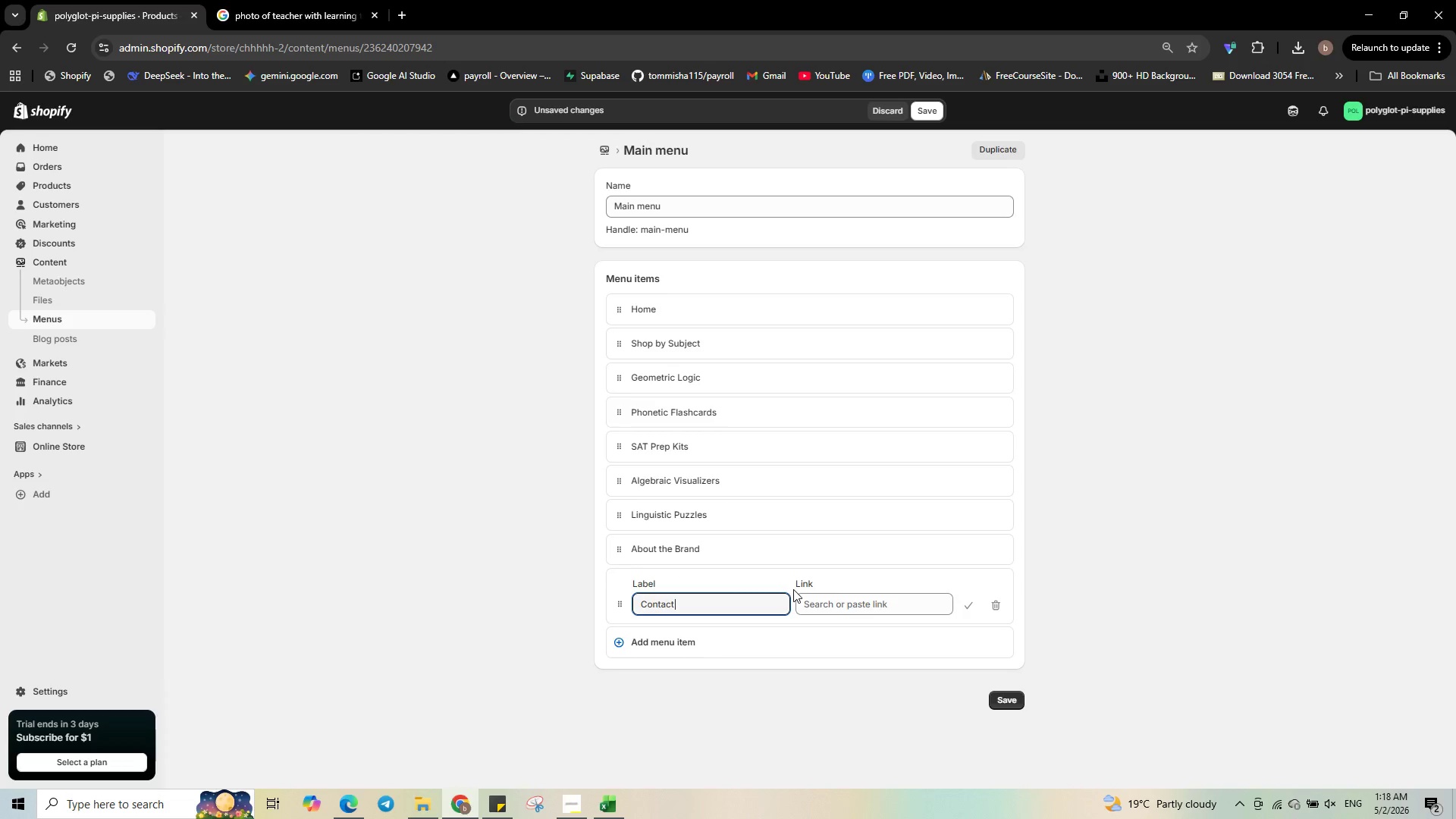 
left_click([845, 598])
 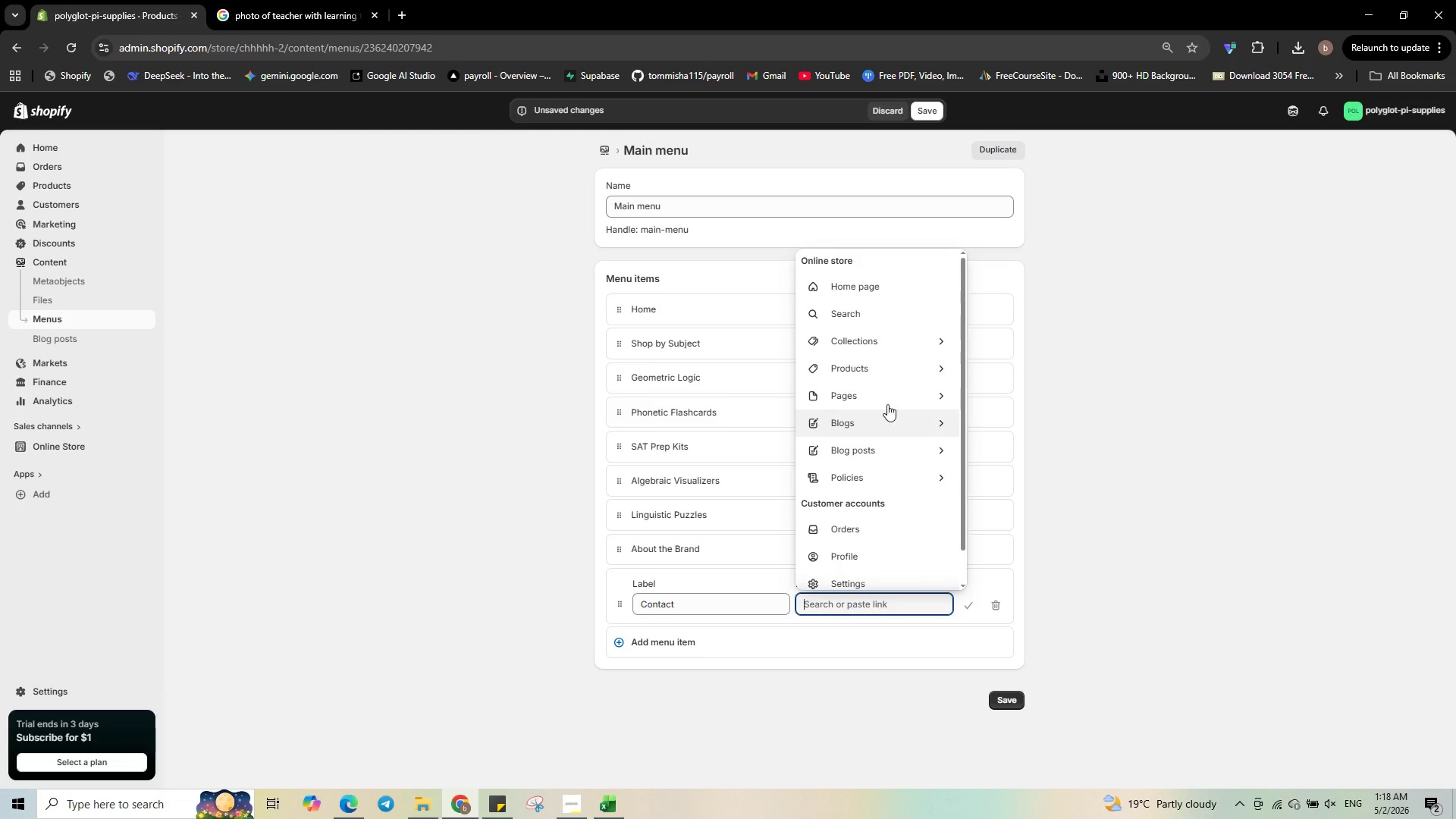 
left_click([891, 396])
 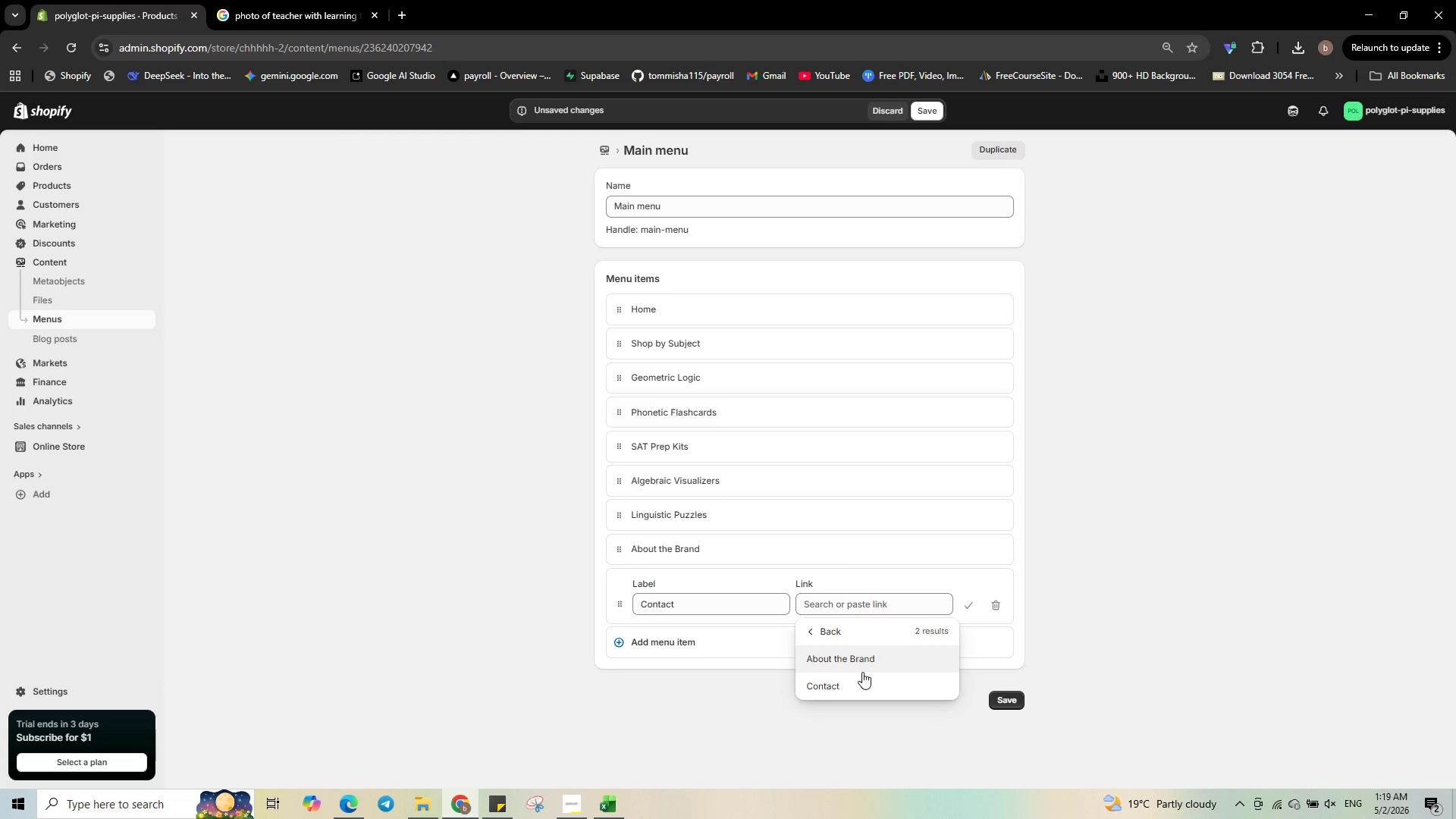 
left_click([857, 680])
 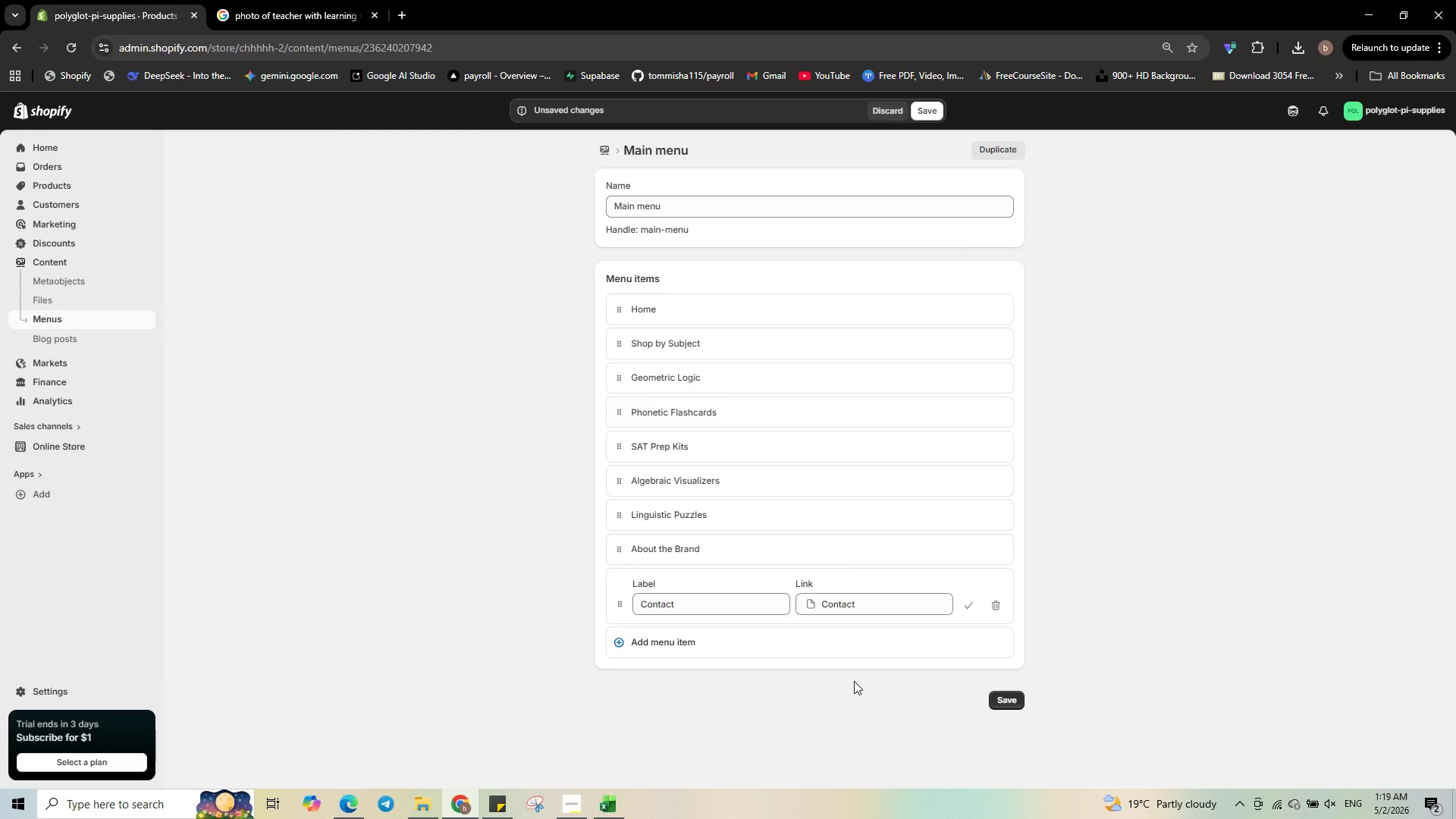 
wait(13.73)
 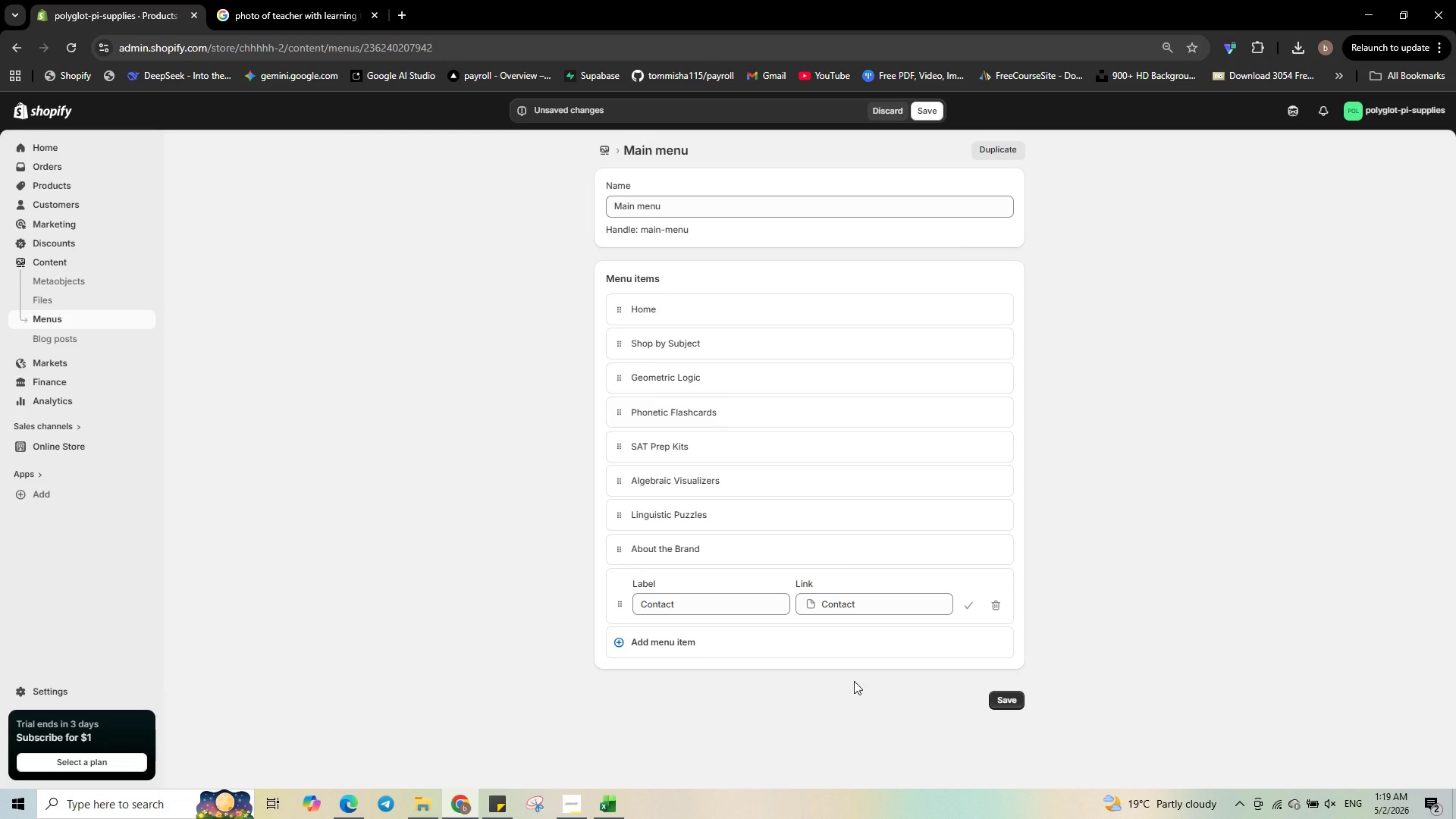 
left_click_drag(start_coordinate=[621, 379], to_coordinate=[758, 387])
 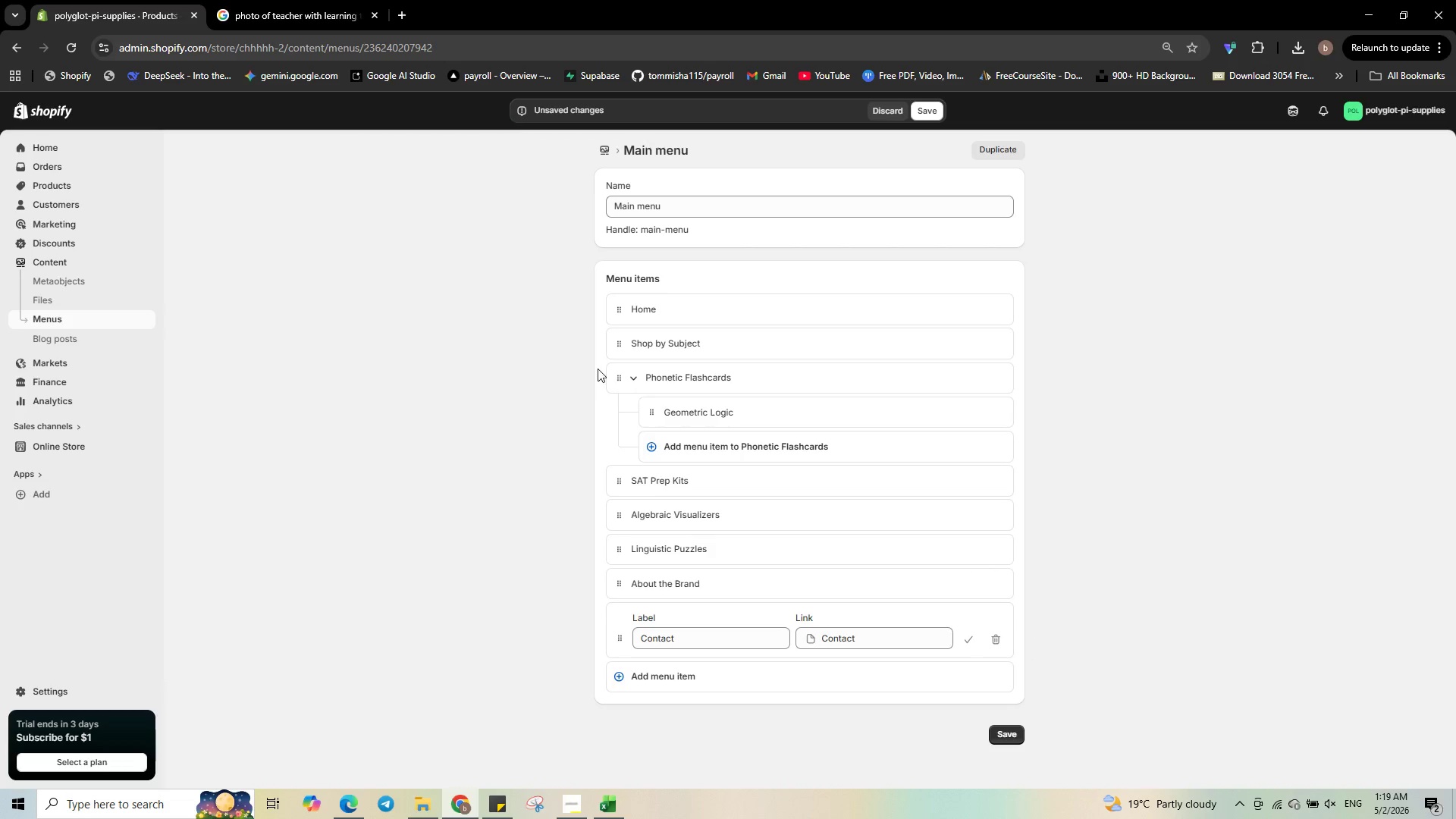 
left_click_drag(start_coordinate=[622, 379], to_coordinate=[963, 369])
 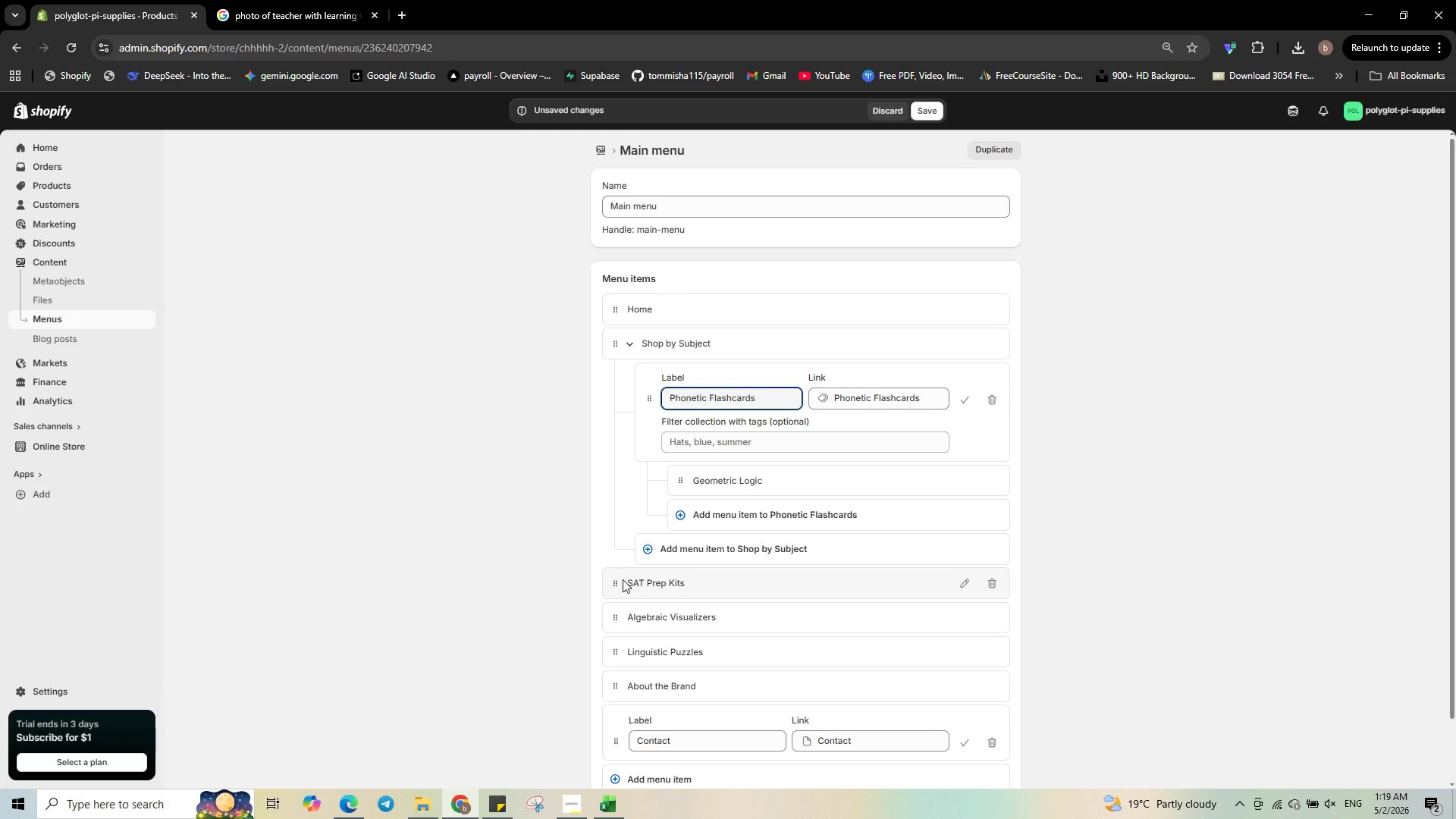 
left_click_drag(start_coordinate=[619, 581], to_coordinate=[943, 560])
 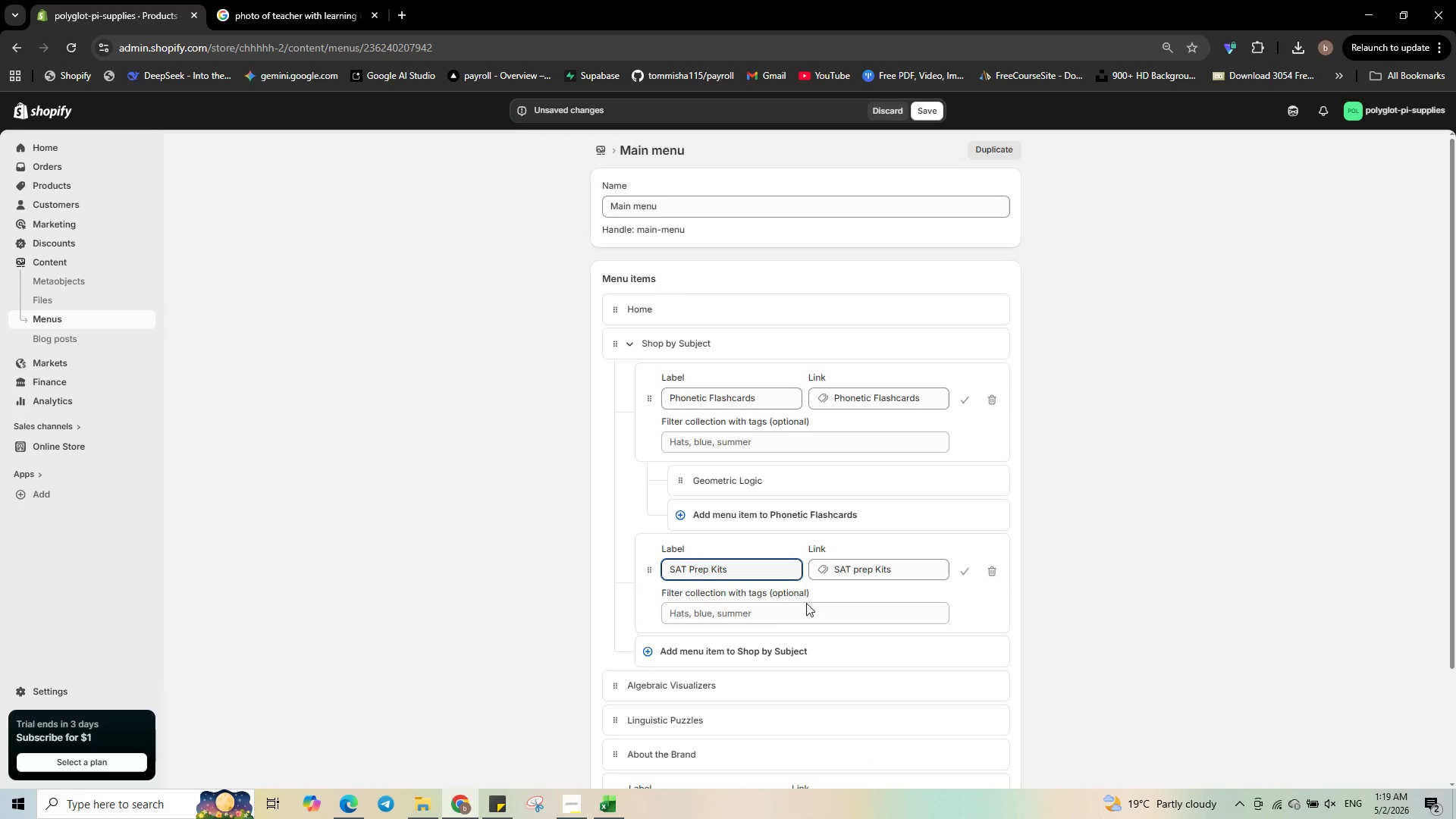 
scroll: coordinate [756, 632], scroll_direction: none, amount: 0.0
 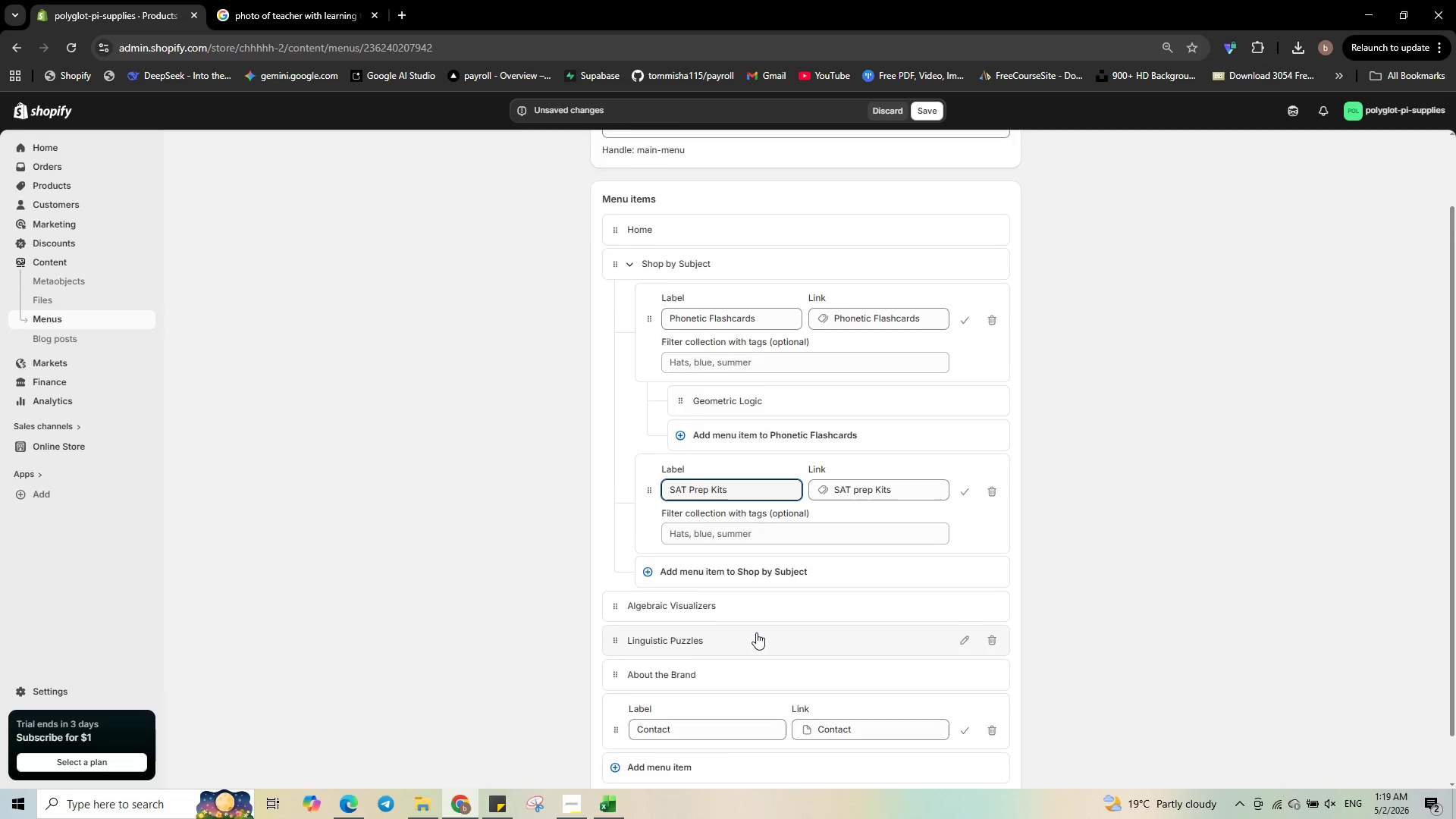 
scroll: coordinate [756, 632], scroll_direction: down, amount: 1.0
 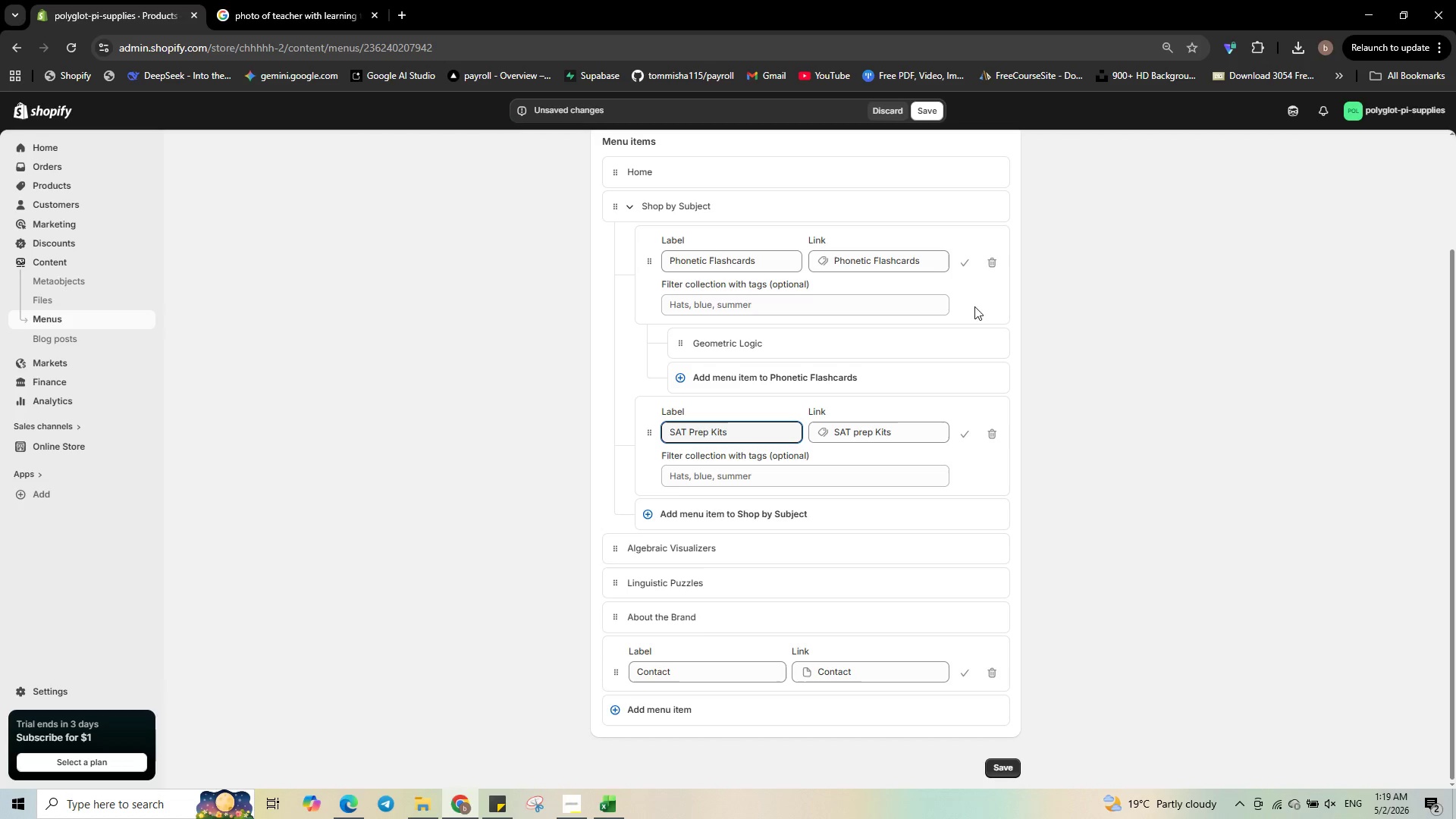 
left_click([966, 267])
 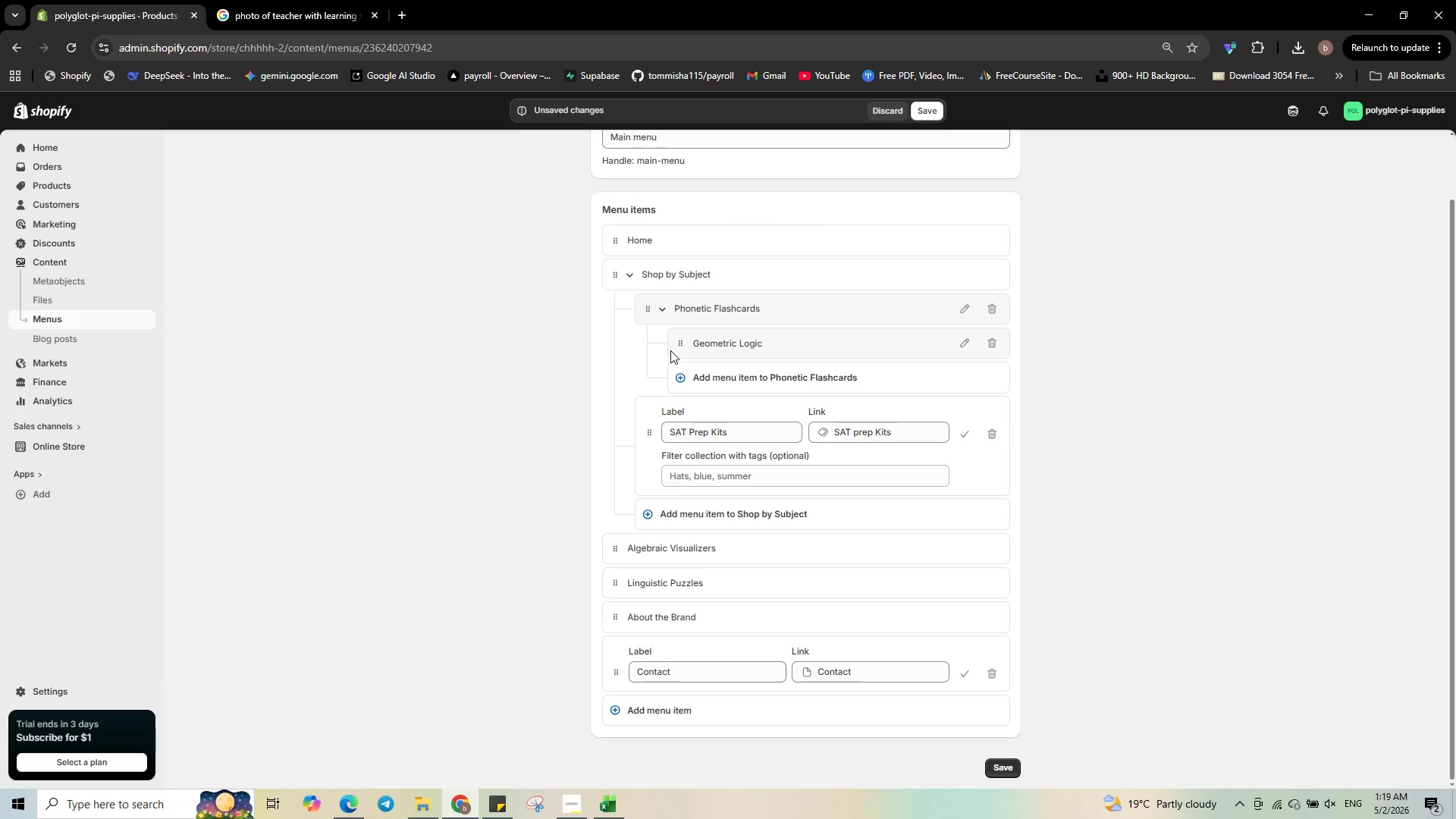 
left_click_drag(start_coordinate=[680, 340], to_coordinate=[617, 313])
 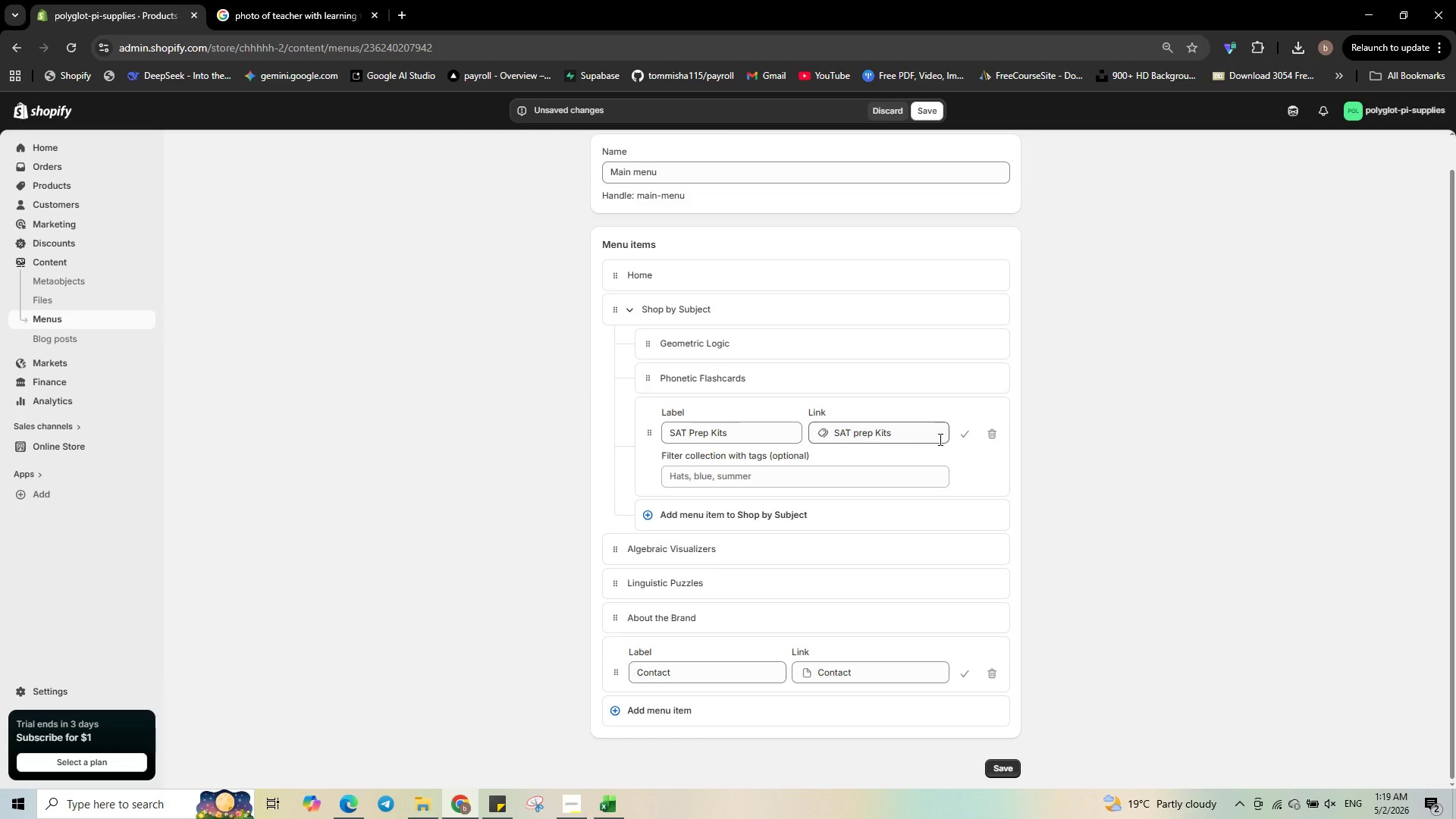 
left_click([962, 435])
 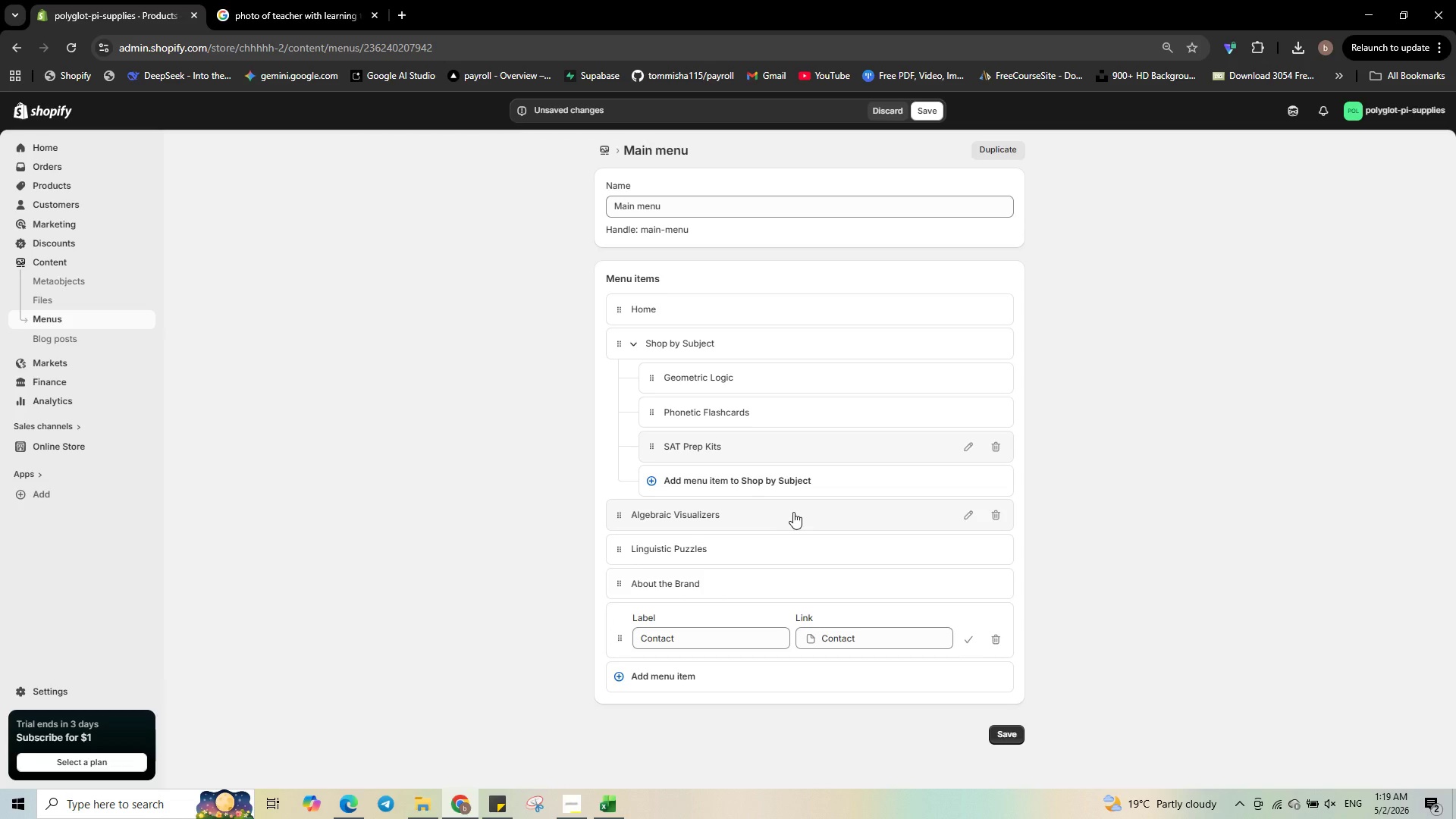 
wait(5.58)
 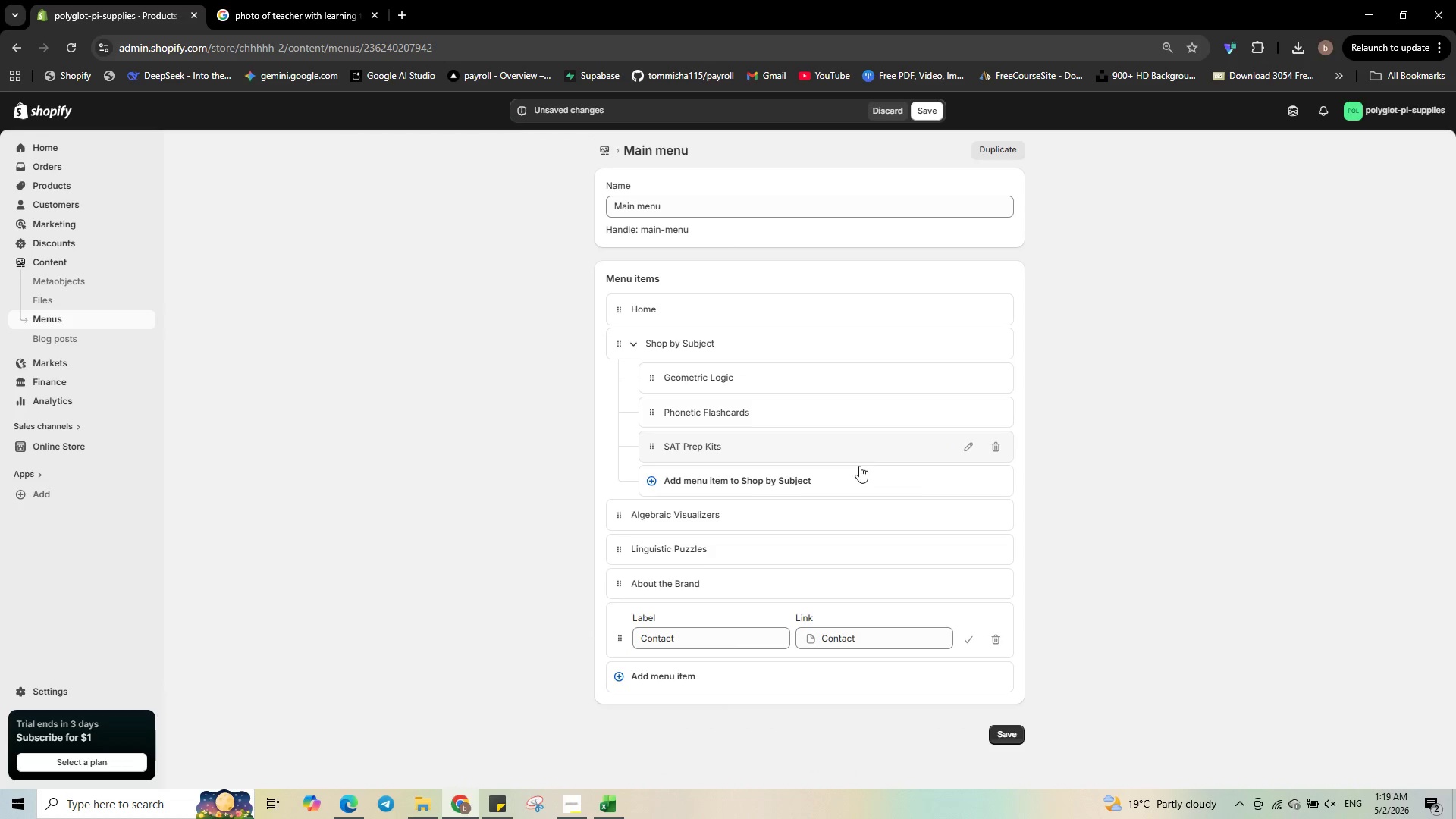 
left_click_drag(start_coordinate=[614, 513], to_coordinate=[759, 476])
 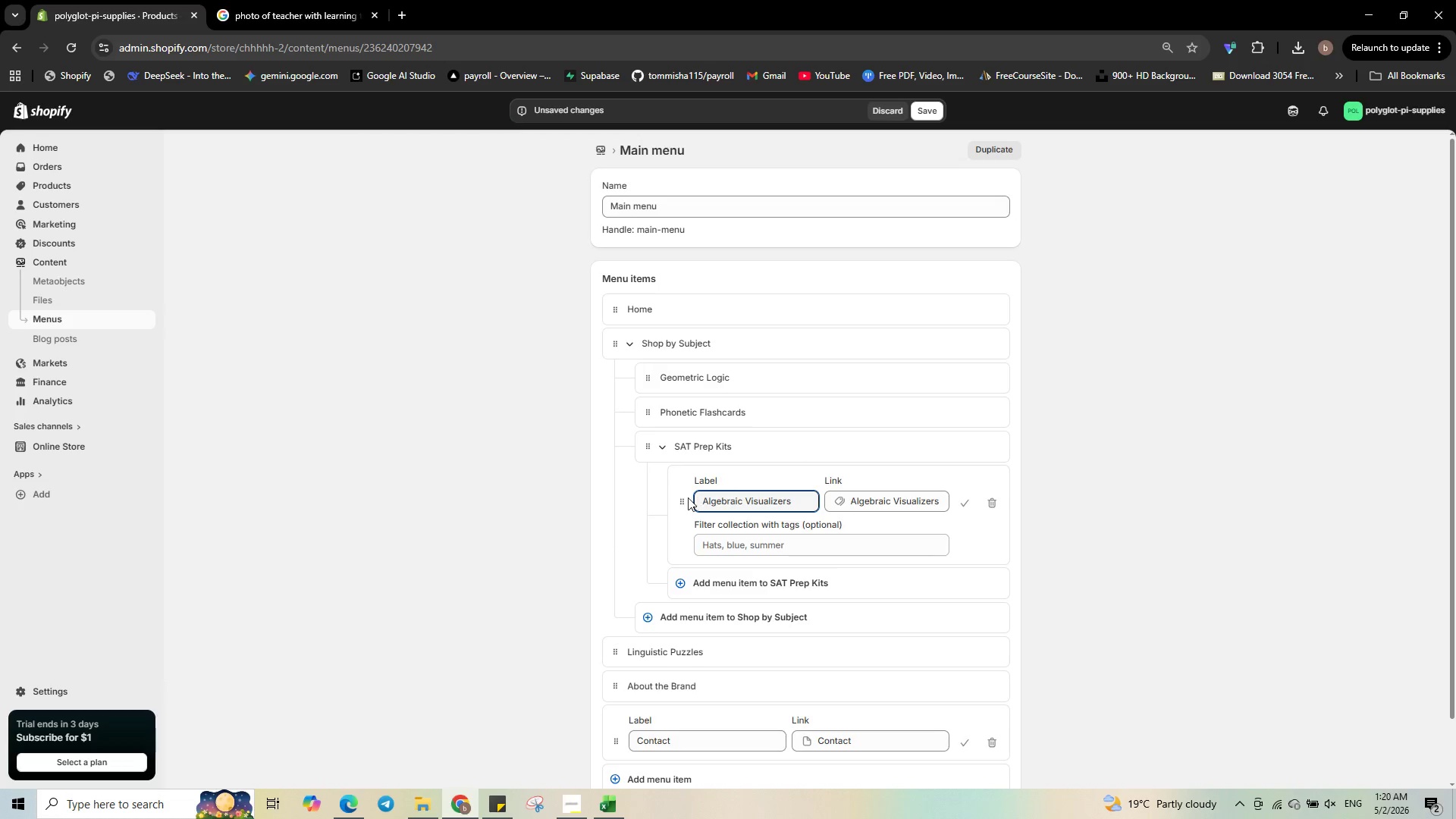 
left_click_drag(start_coordinate=[682, 500], to_coordinate=[648, 463])
 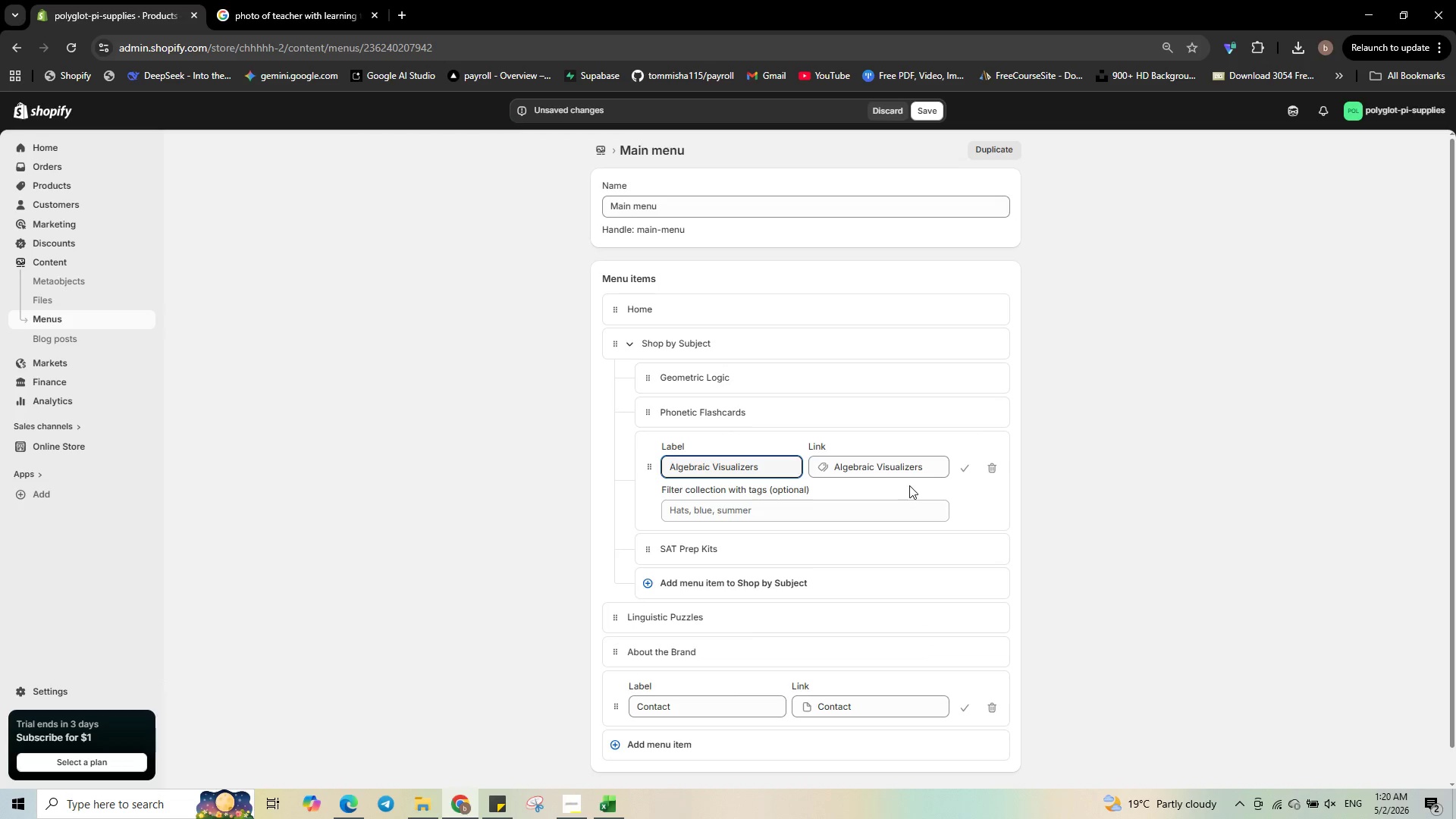 
left_click([964, 469])
 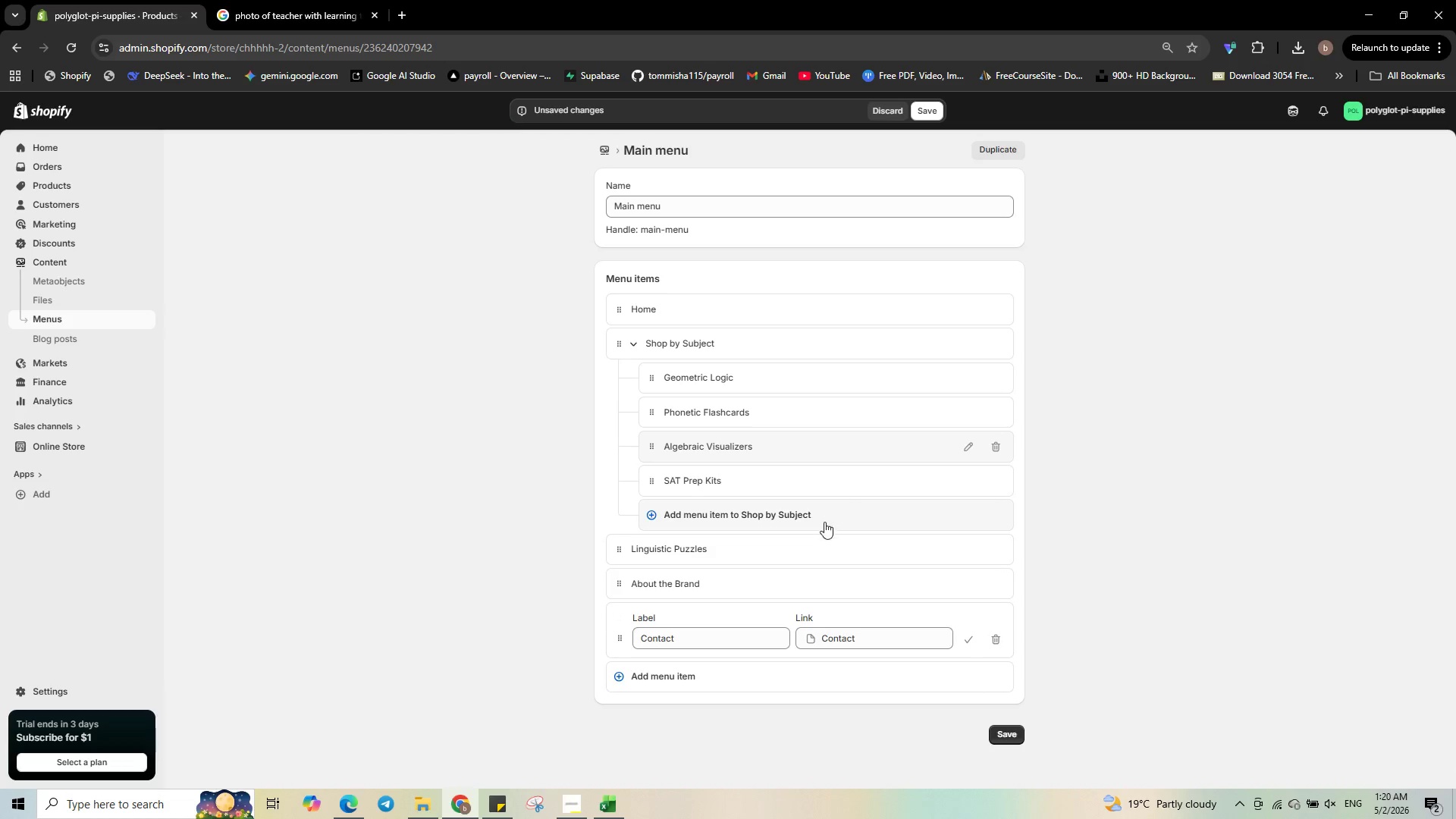 
scroll: coordinate [833, 561], scroll_direction: down, amount: 2.0
 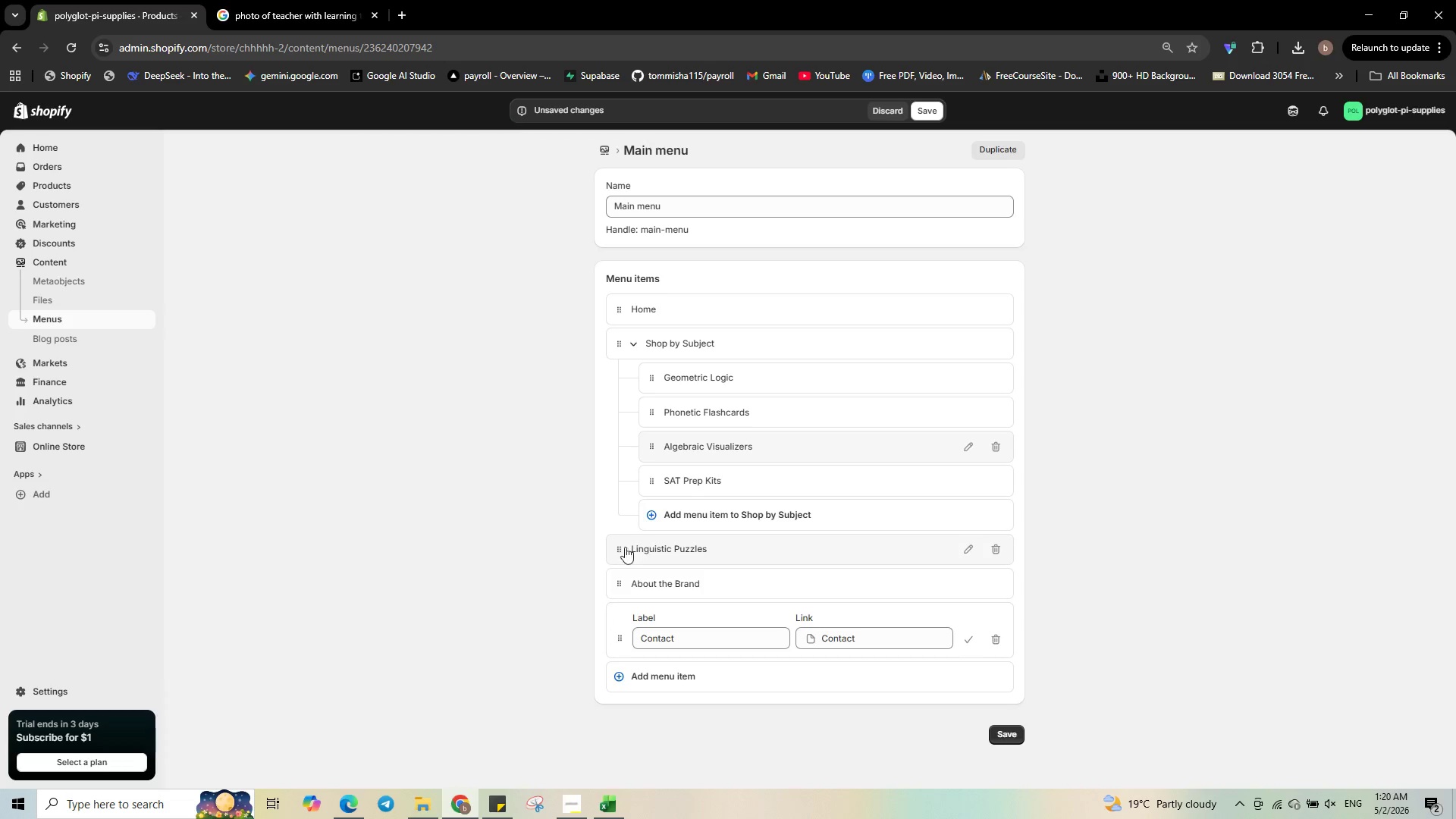 
left_click_drag(start_coordinate=[617, 547], to_coordinate=[648, 491])
 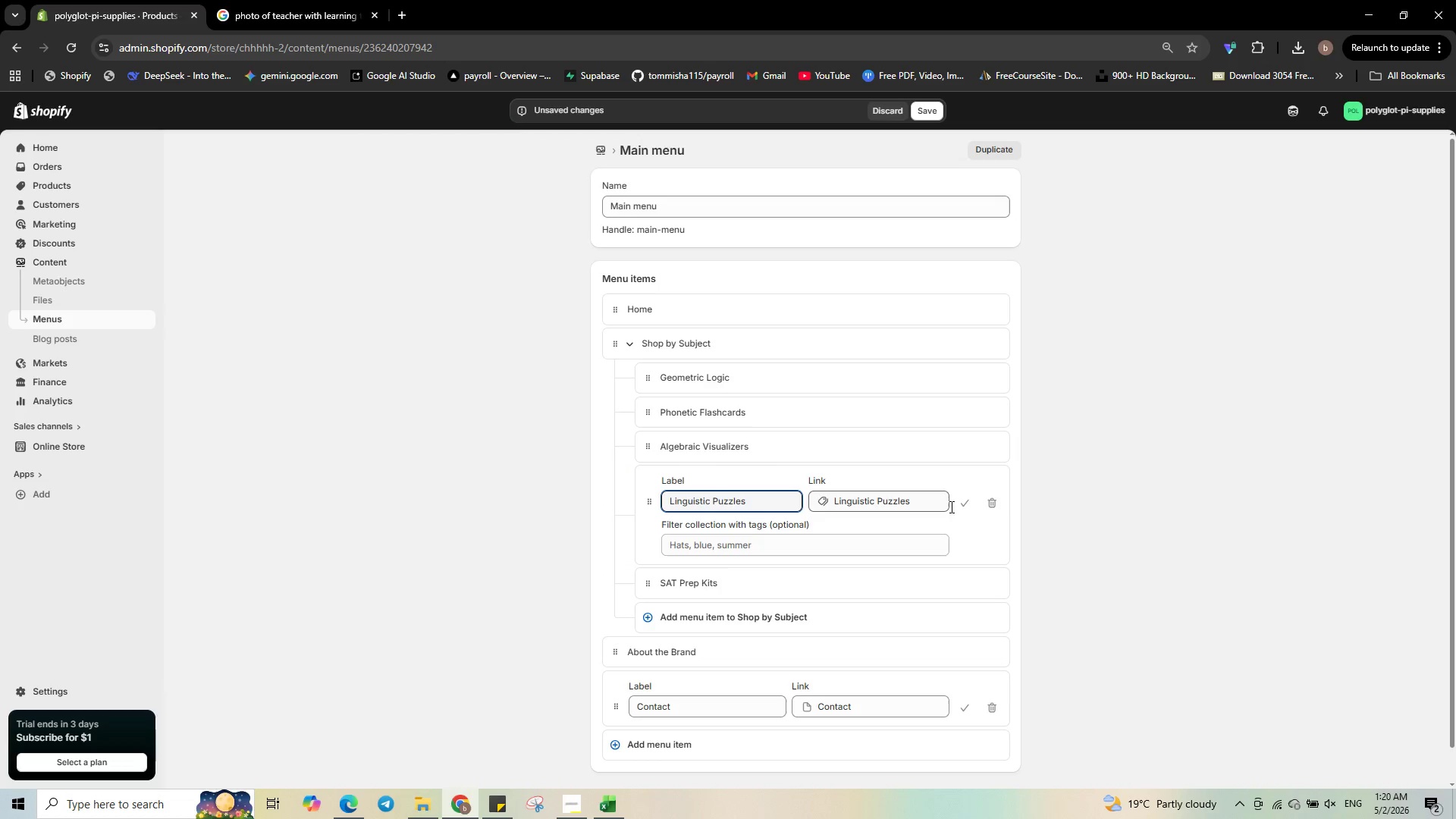 
left_click([956, 507])
 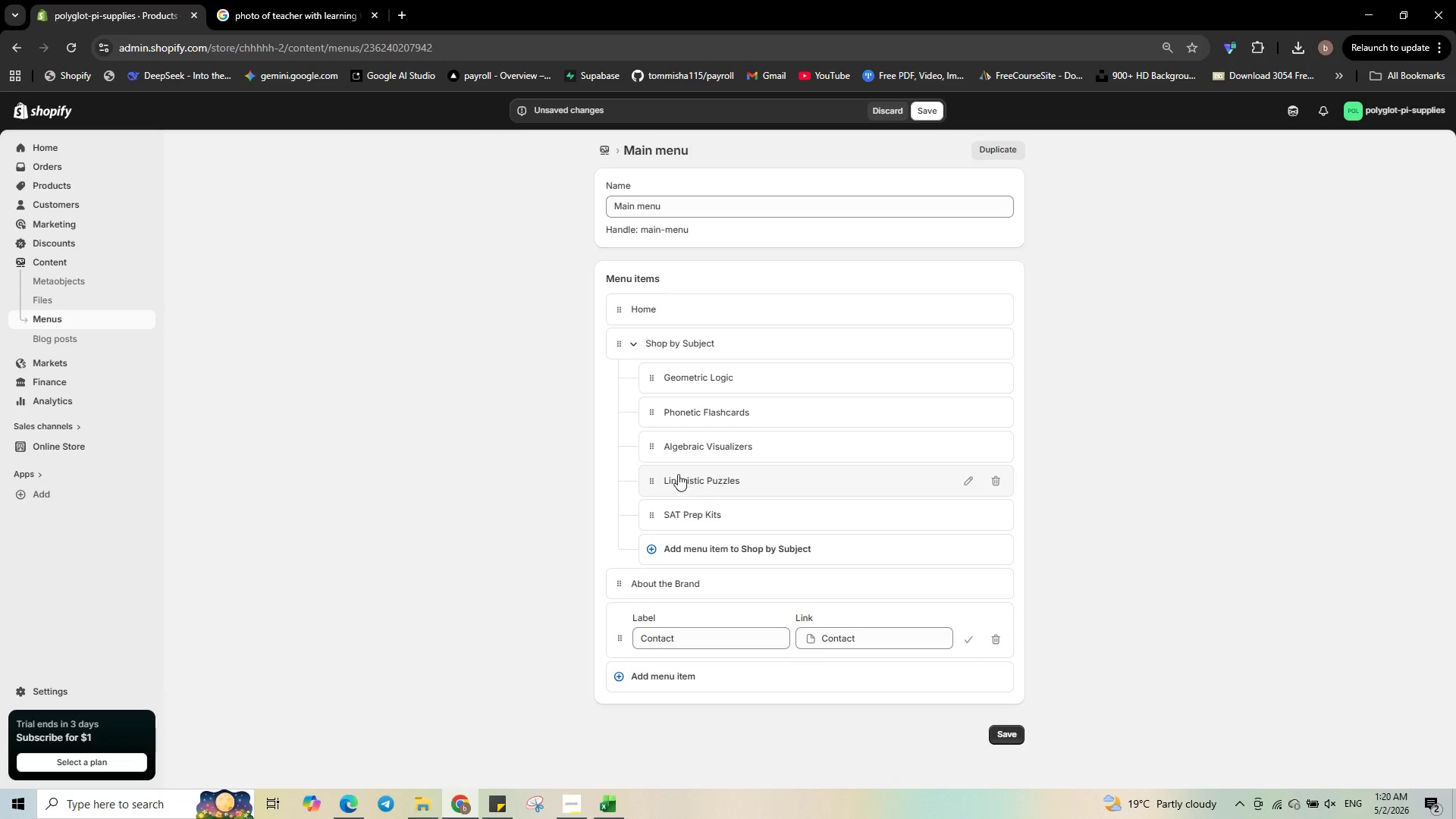 
left_click_drag(start_coordinate=[648, 447], to_coordinate=[651, 389])
 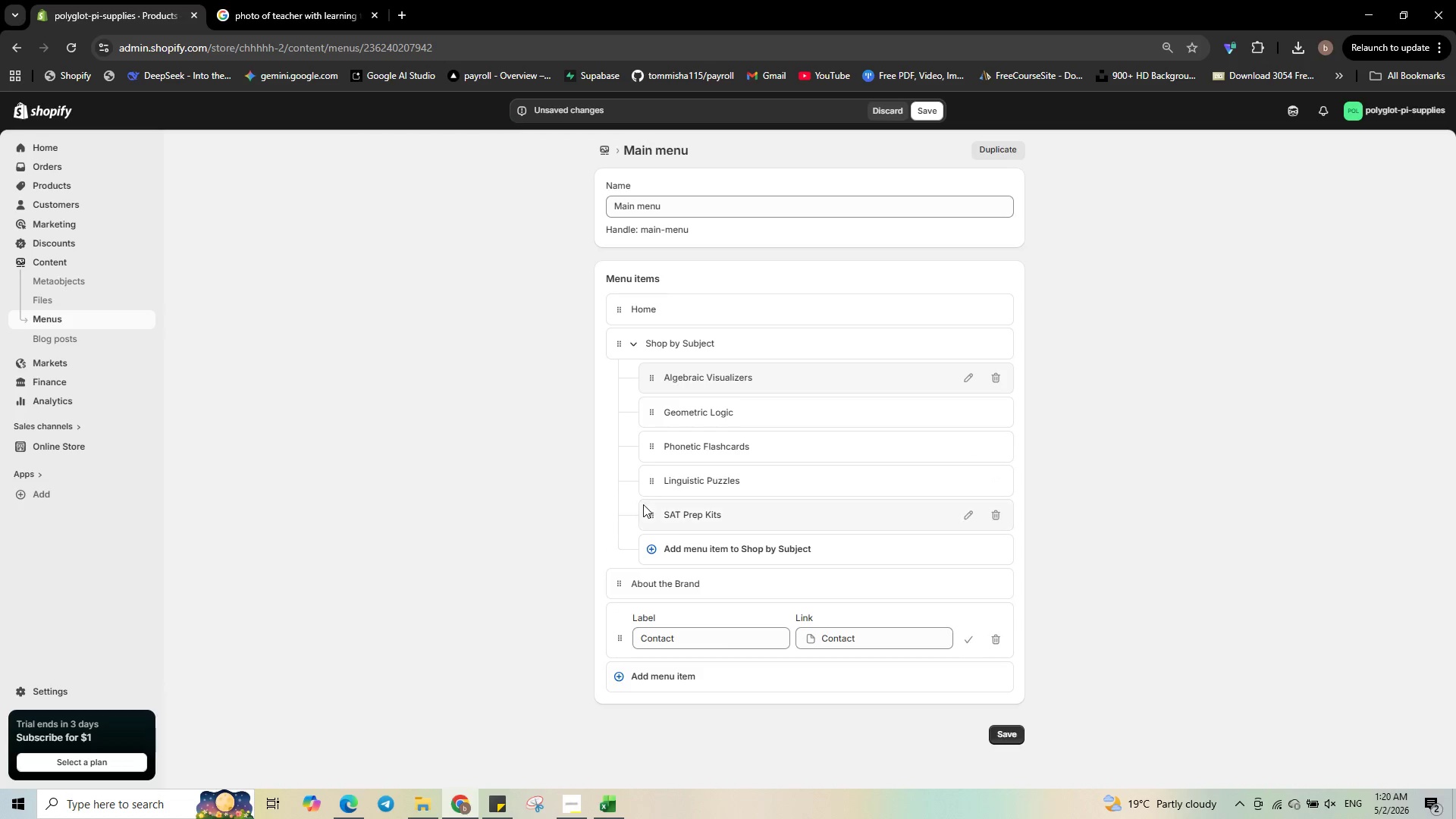 
left_click_drag(start_coordinate=[643, 486], to_coordinate=[648, 484])
 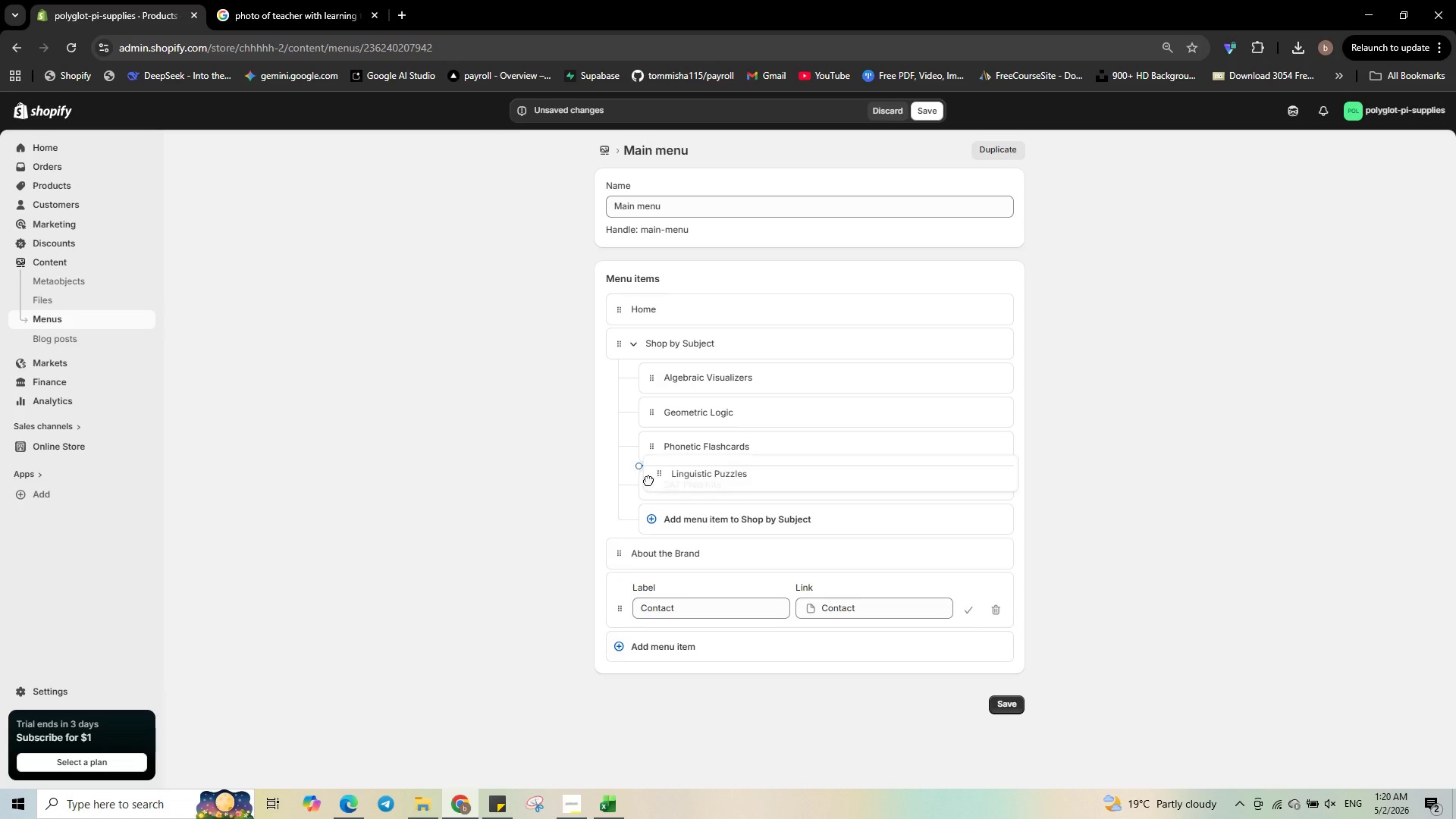 
left_click_drag(start_coordinate=[648, 481], to_coordinate=[661, 413])
 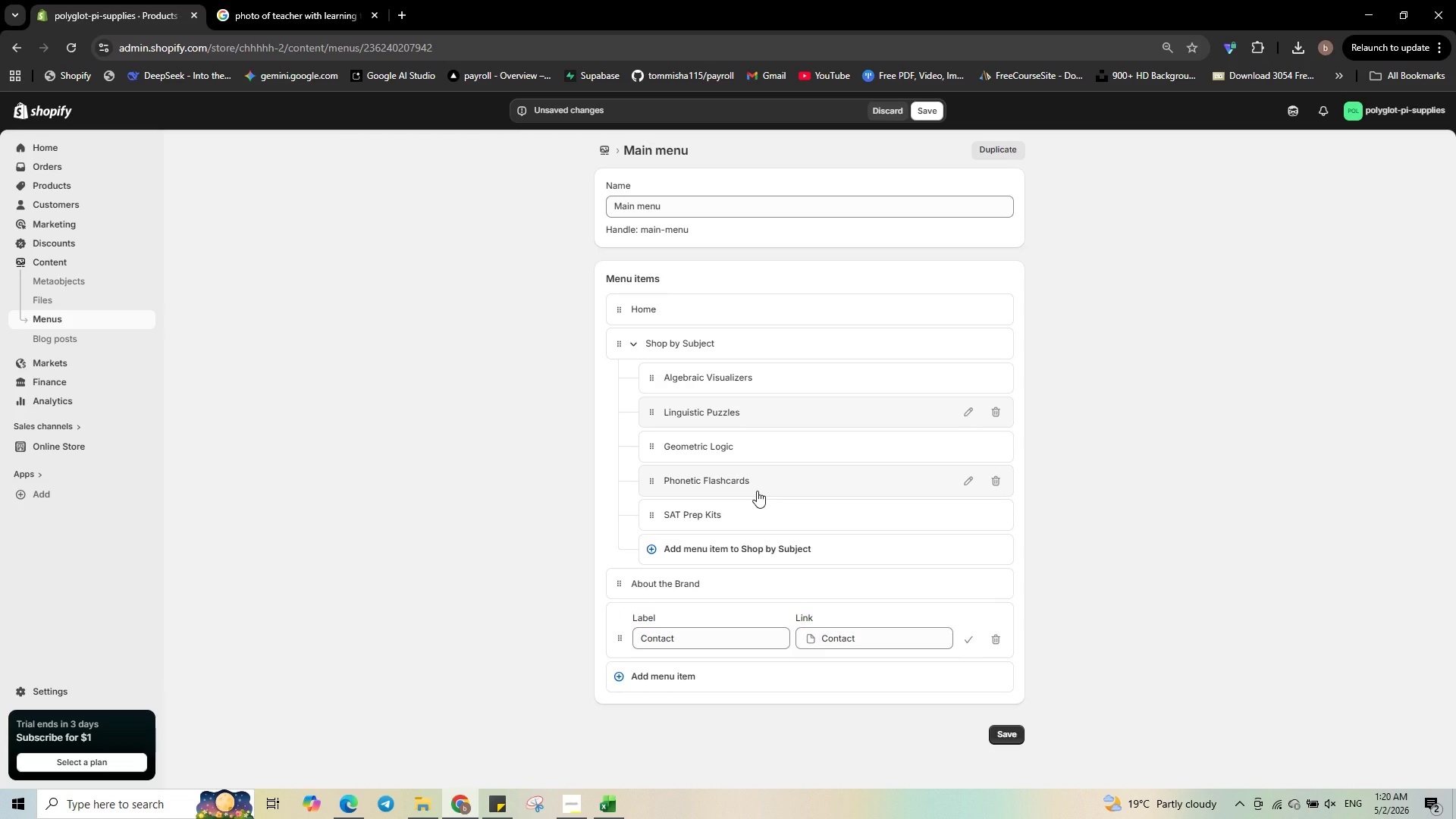 
wait(10.36)
 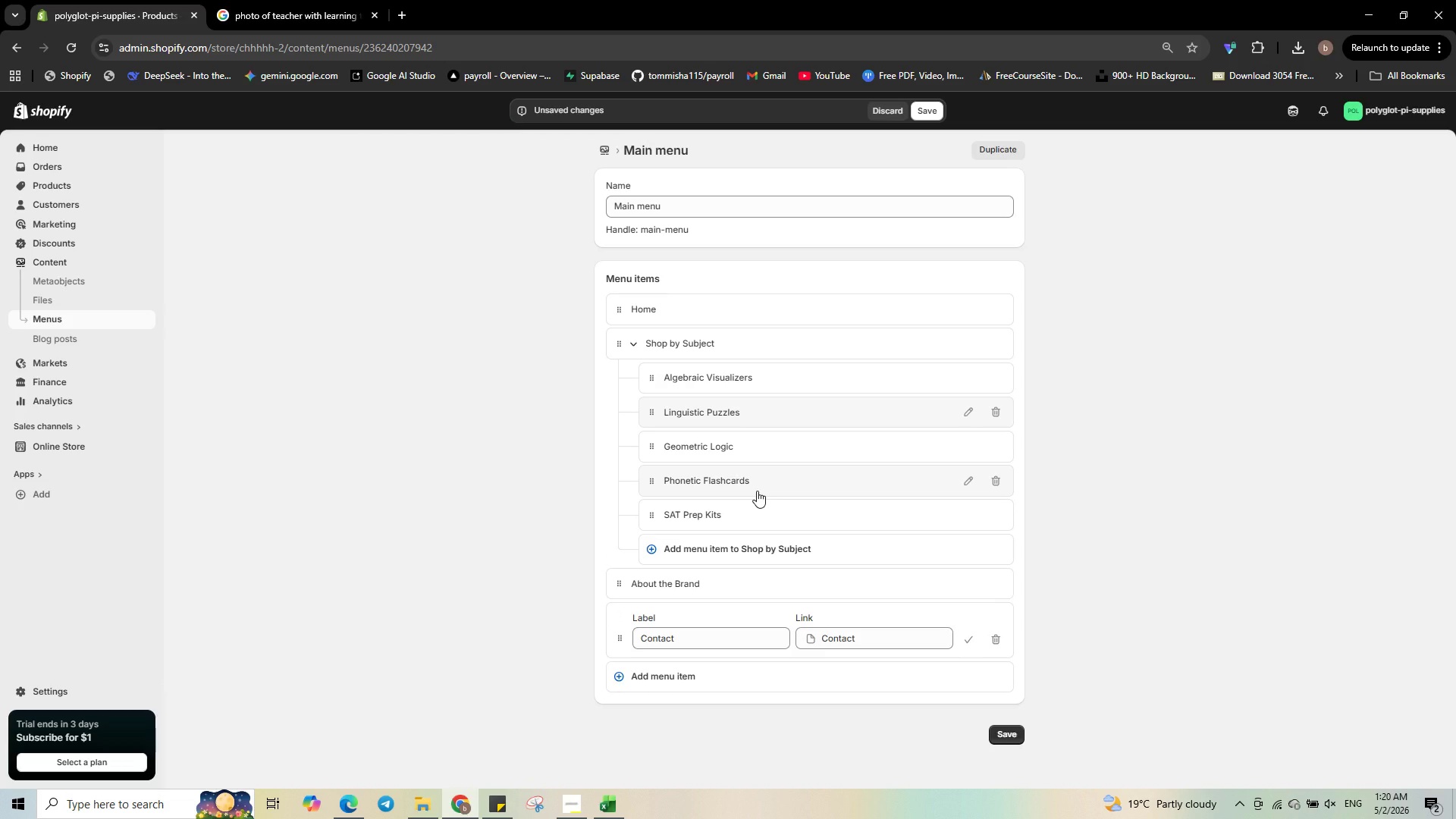 
left_click_drag(start_coordinate=[651, 379], to_coordinate=[660, 505])
 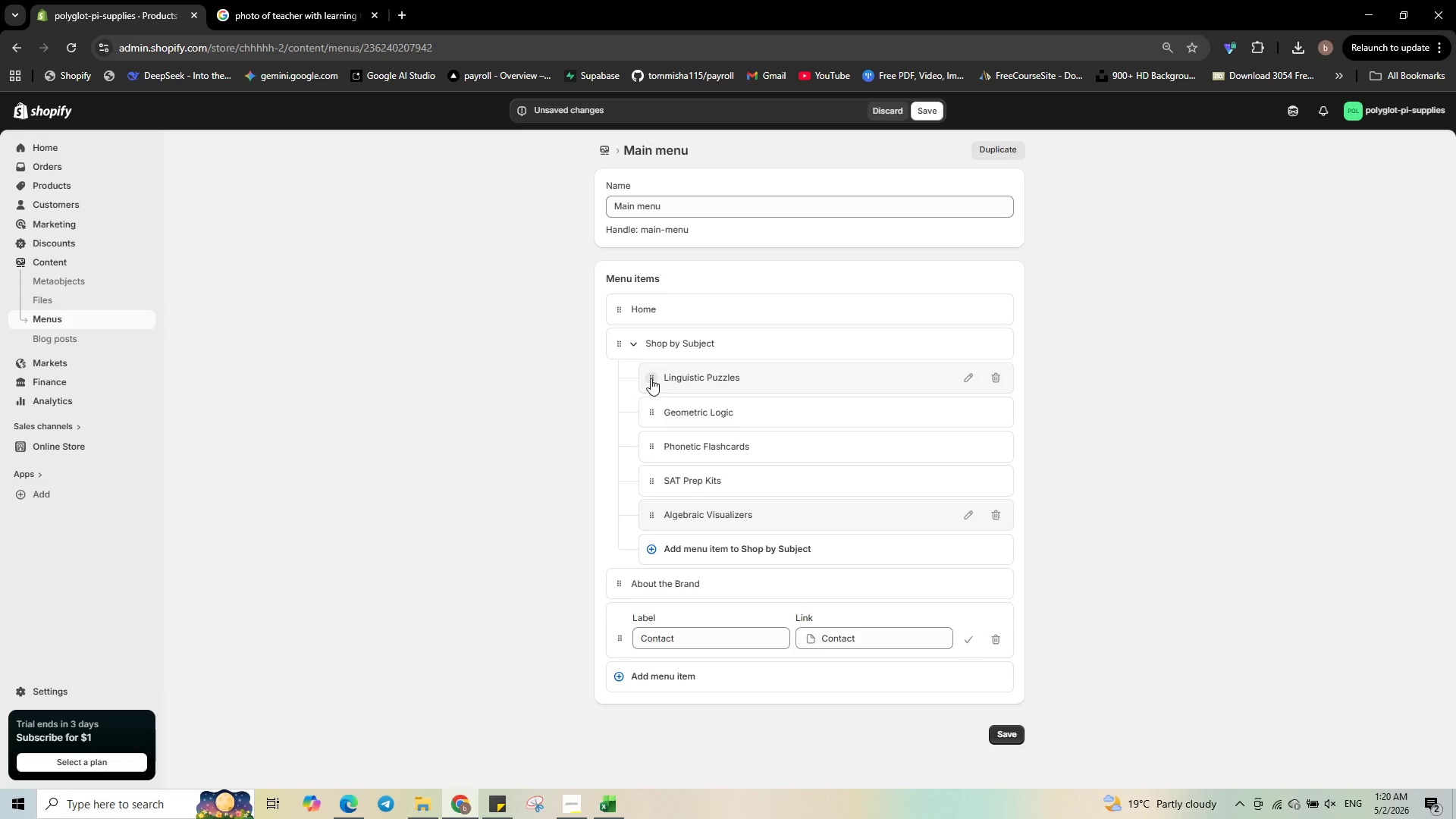 
left_click_drag(start_coordinate=[651, 378], to_coordinate=[664, 510])
 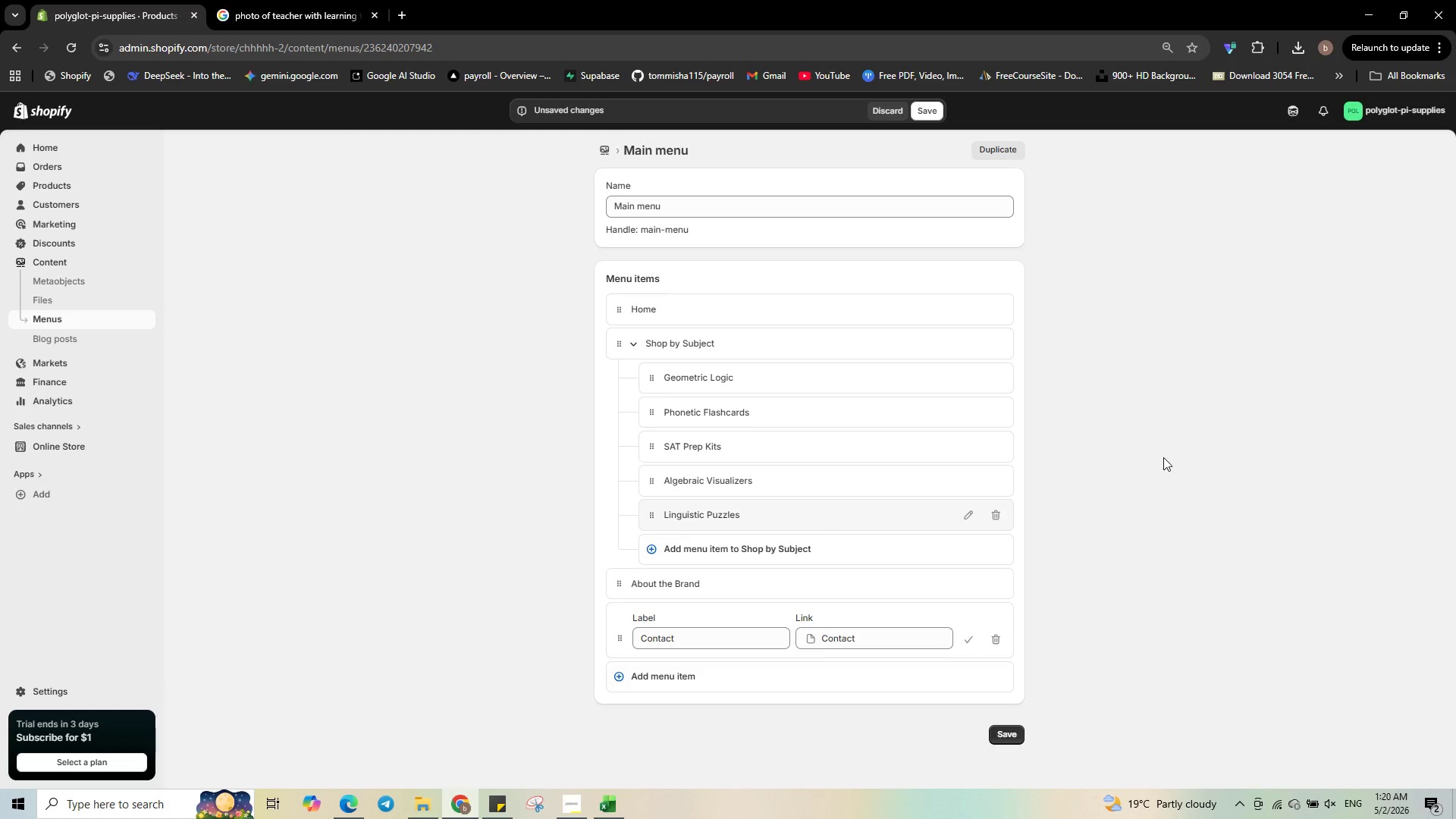 
left_click([1132, 451])
 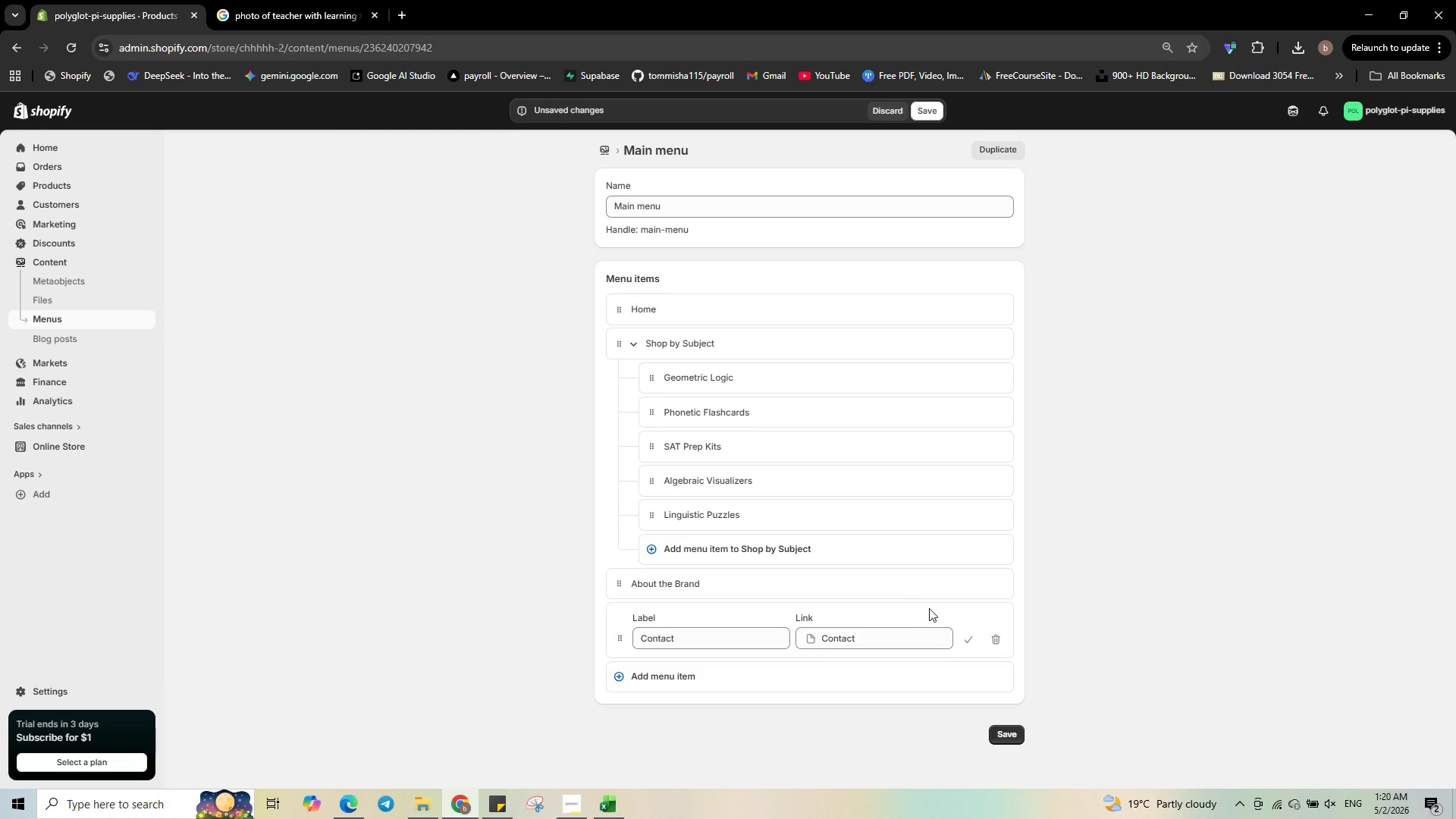 
left_click([969, 631])
 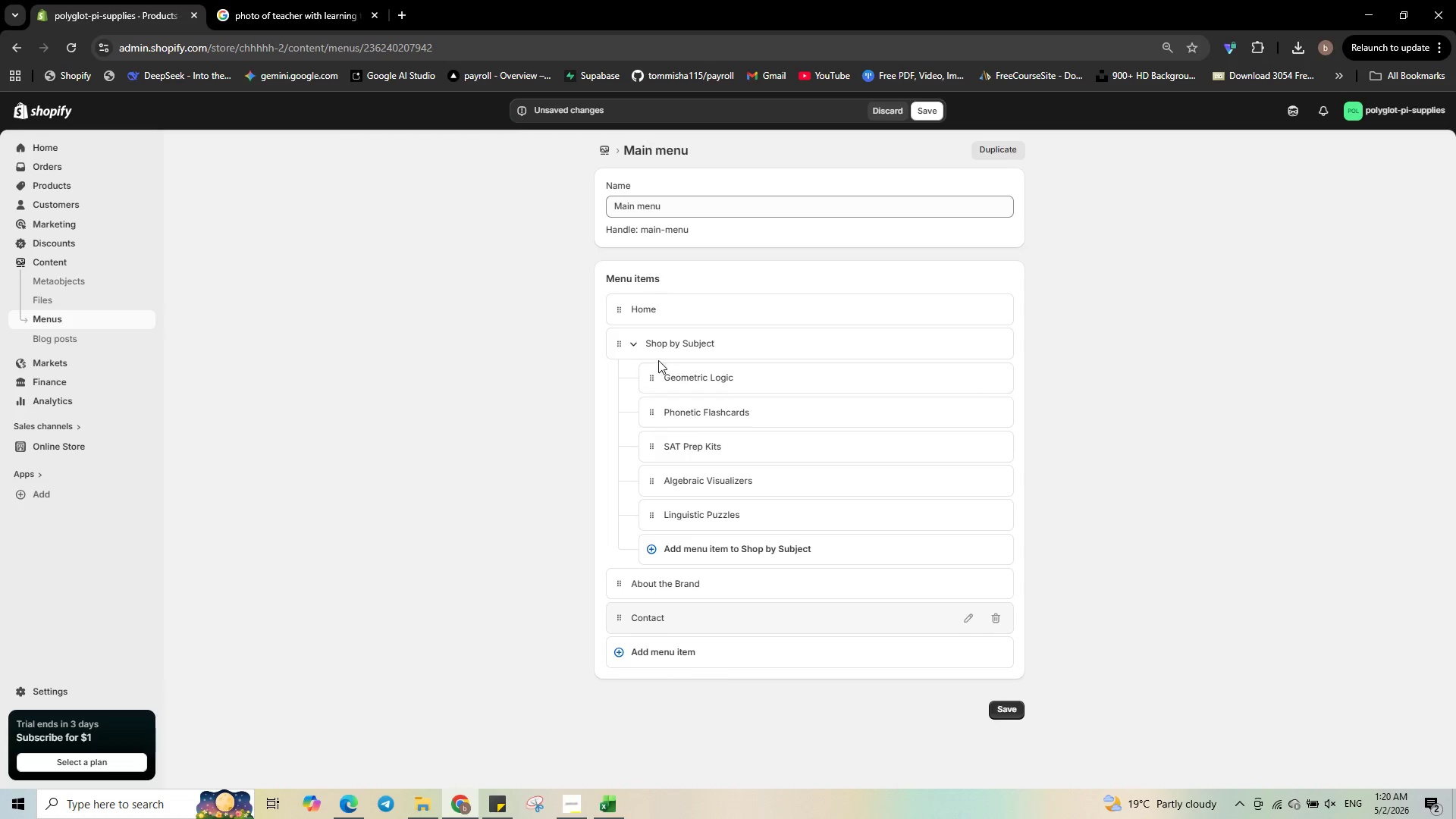 
left_click([639, 351])
 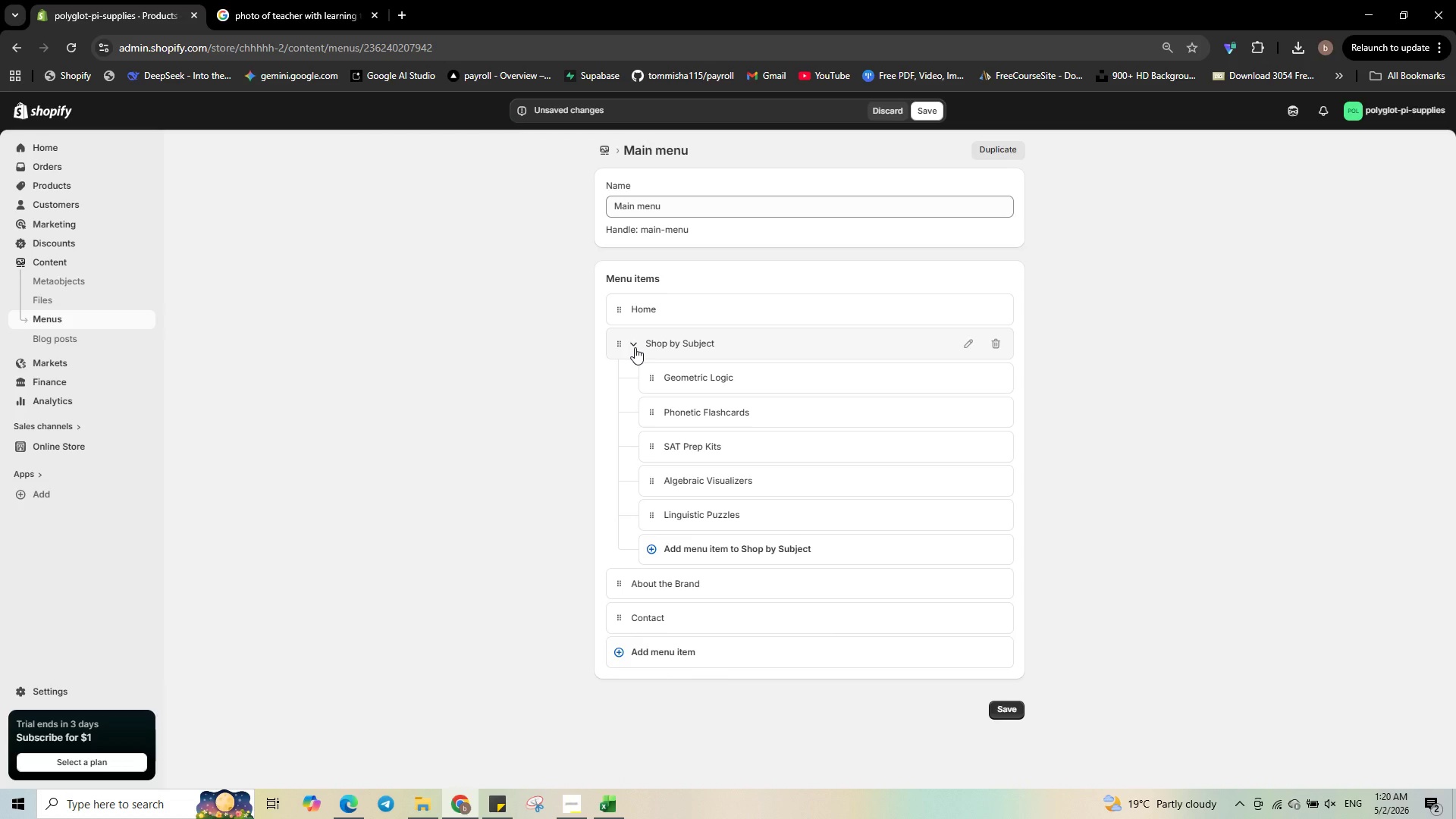 
left_click([635, 347])
 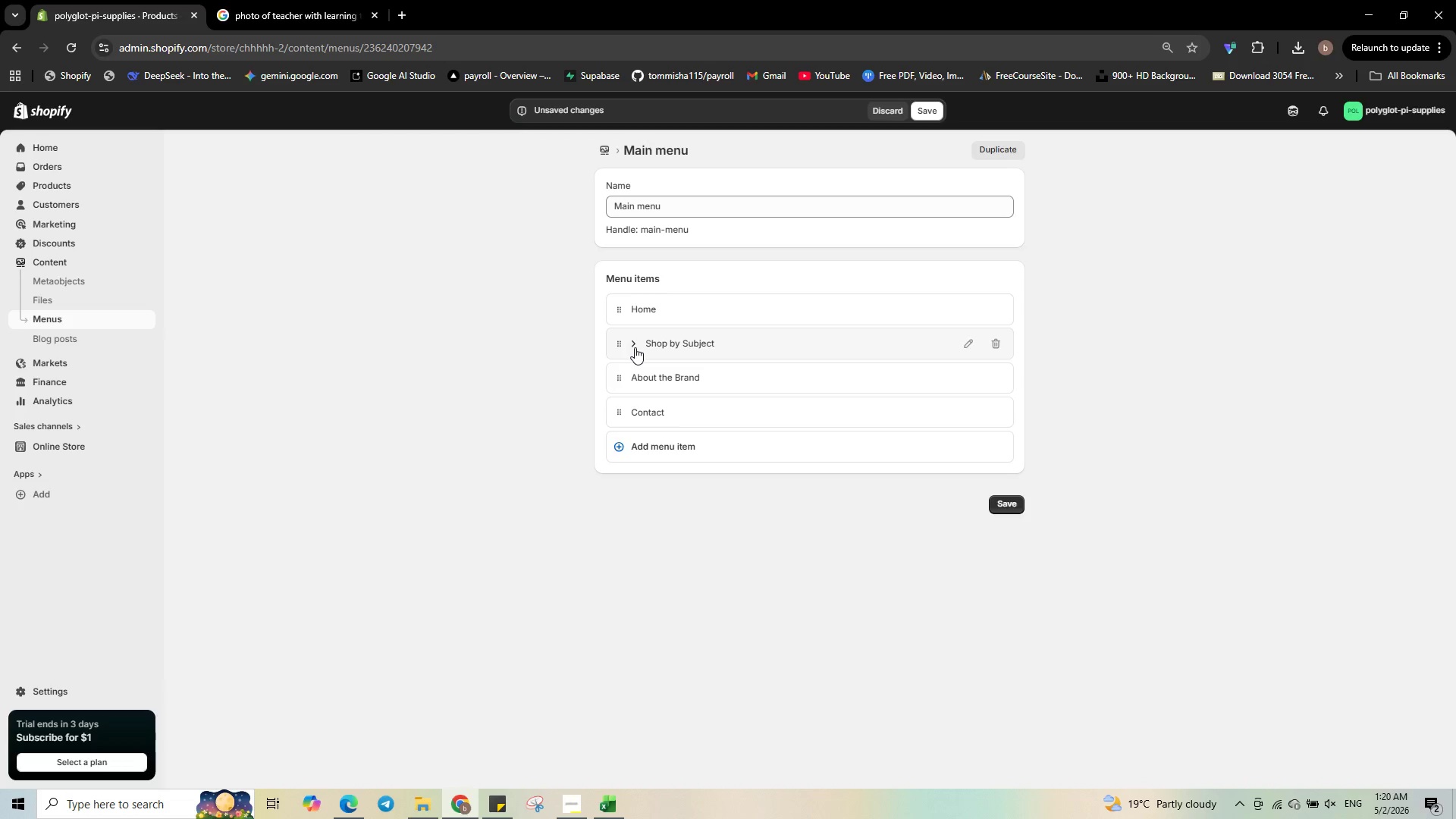 
left_click([635, 347])
 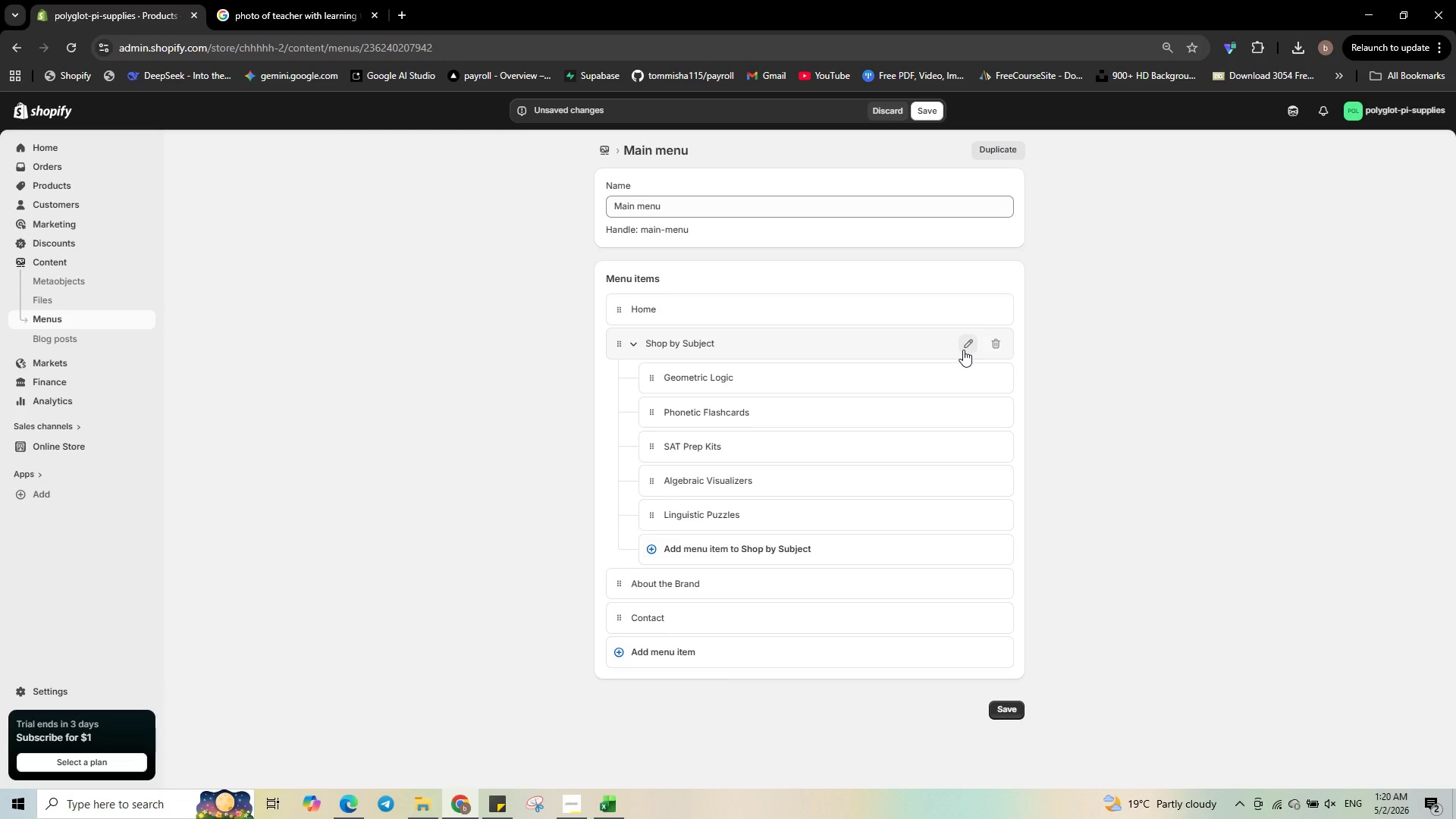 
left_click([963, 350])
 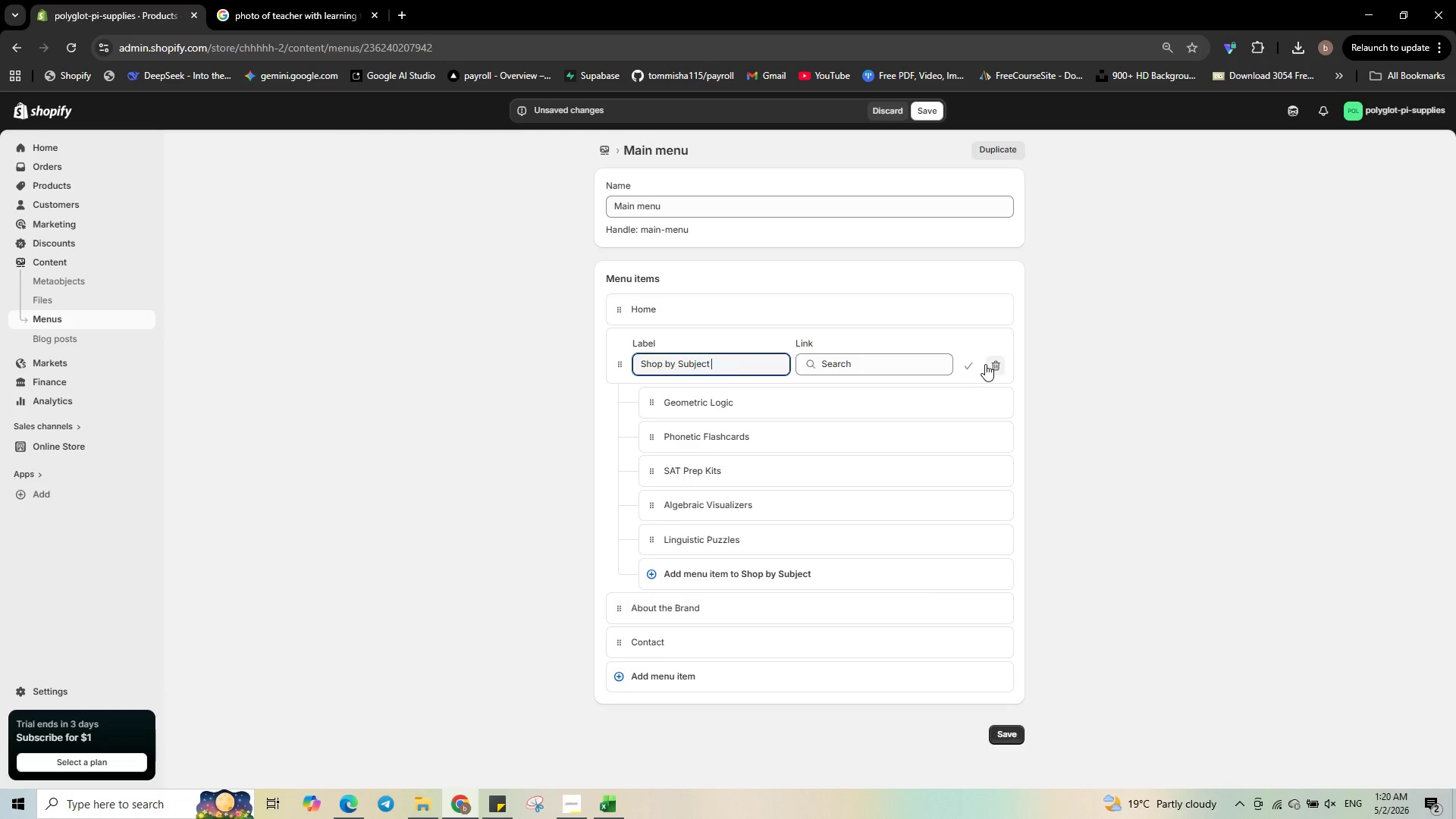 
left_click([971, 365])
 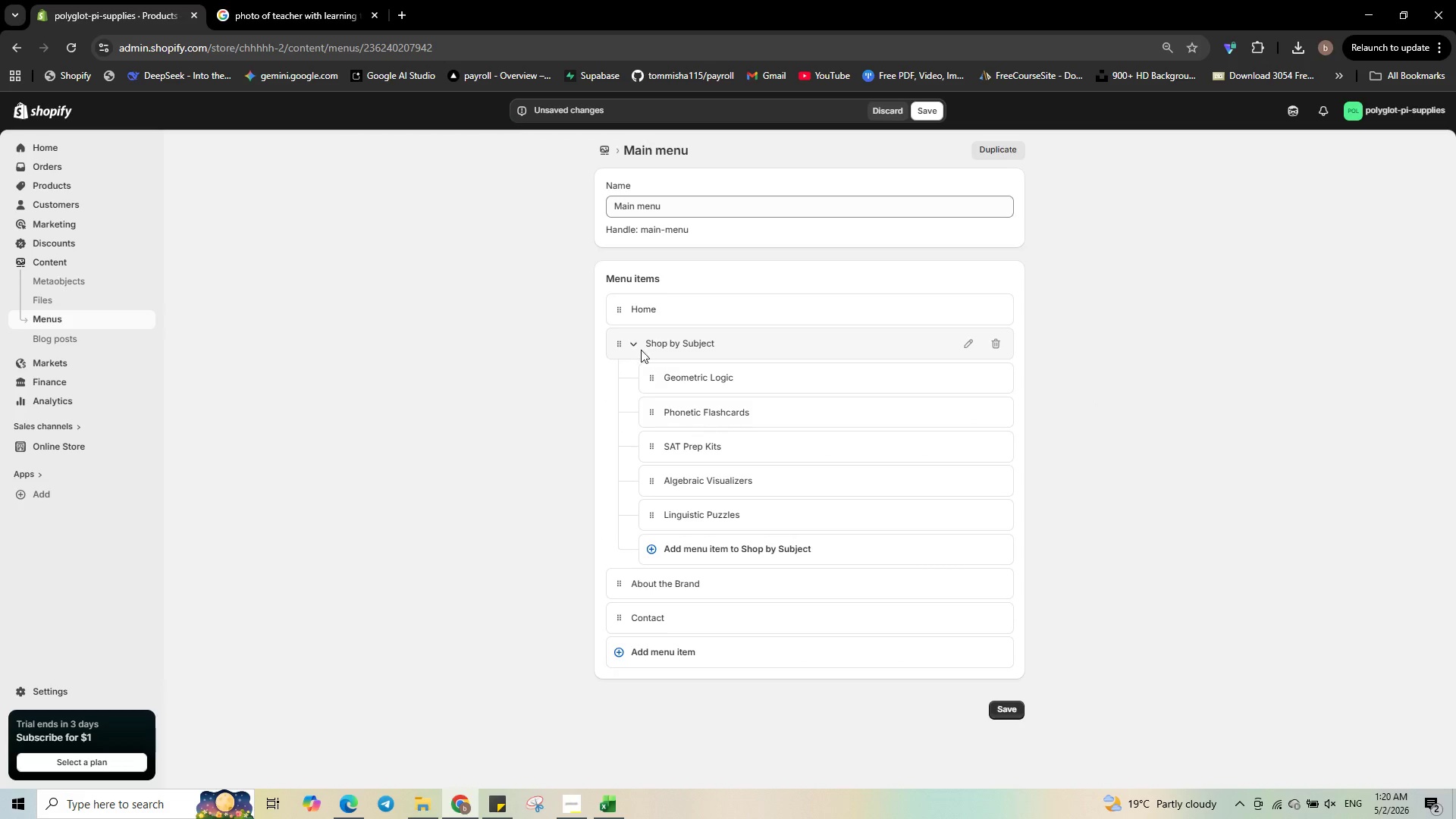 
left_click([638, 350])
 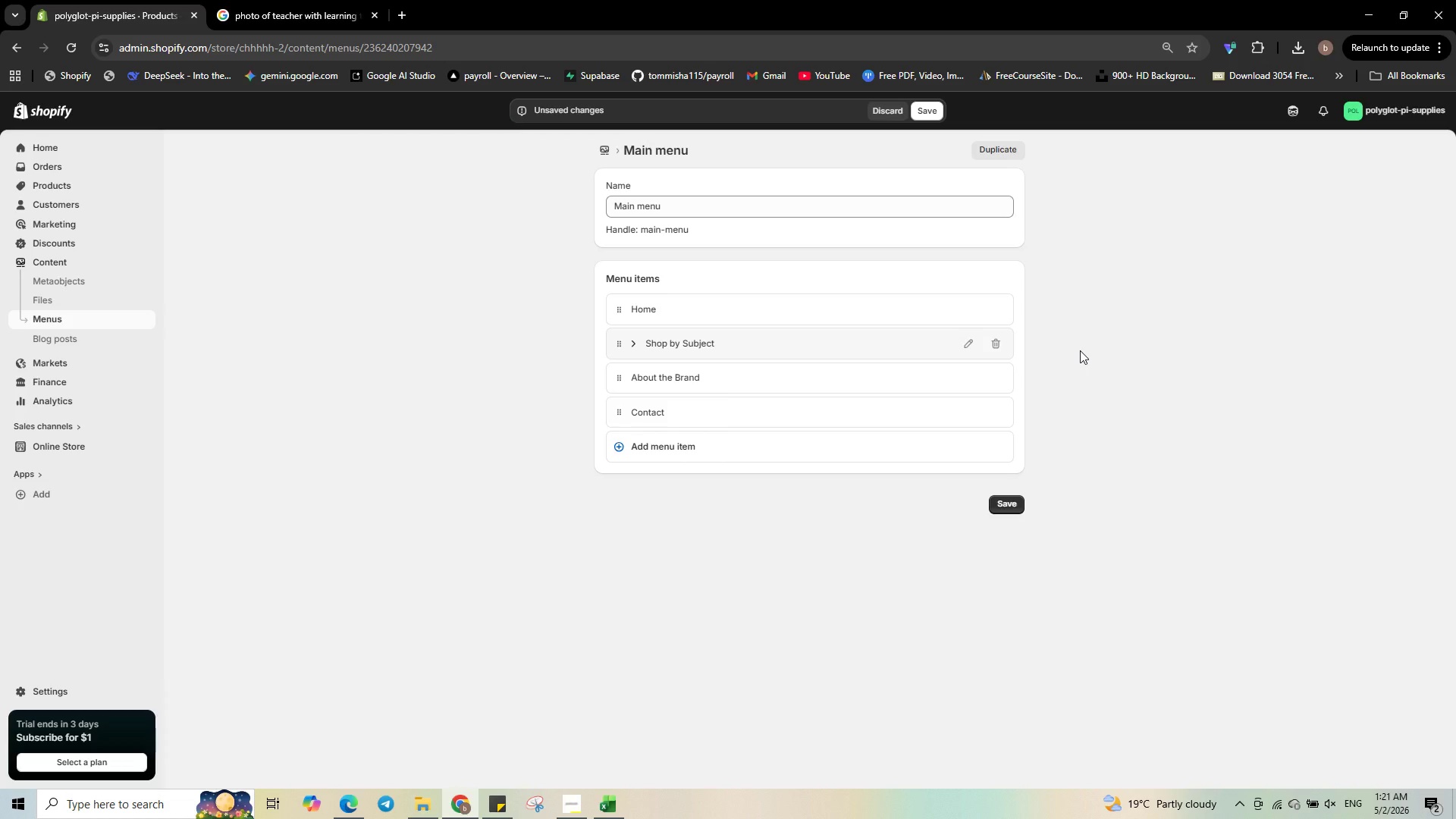 
wait(7.48)
 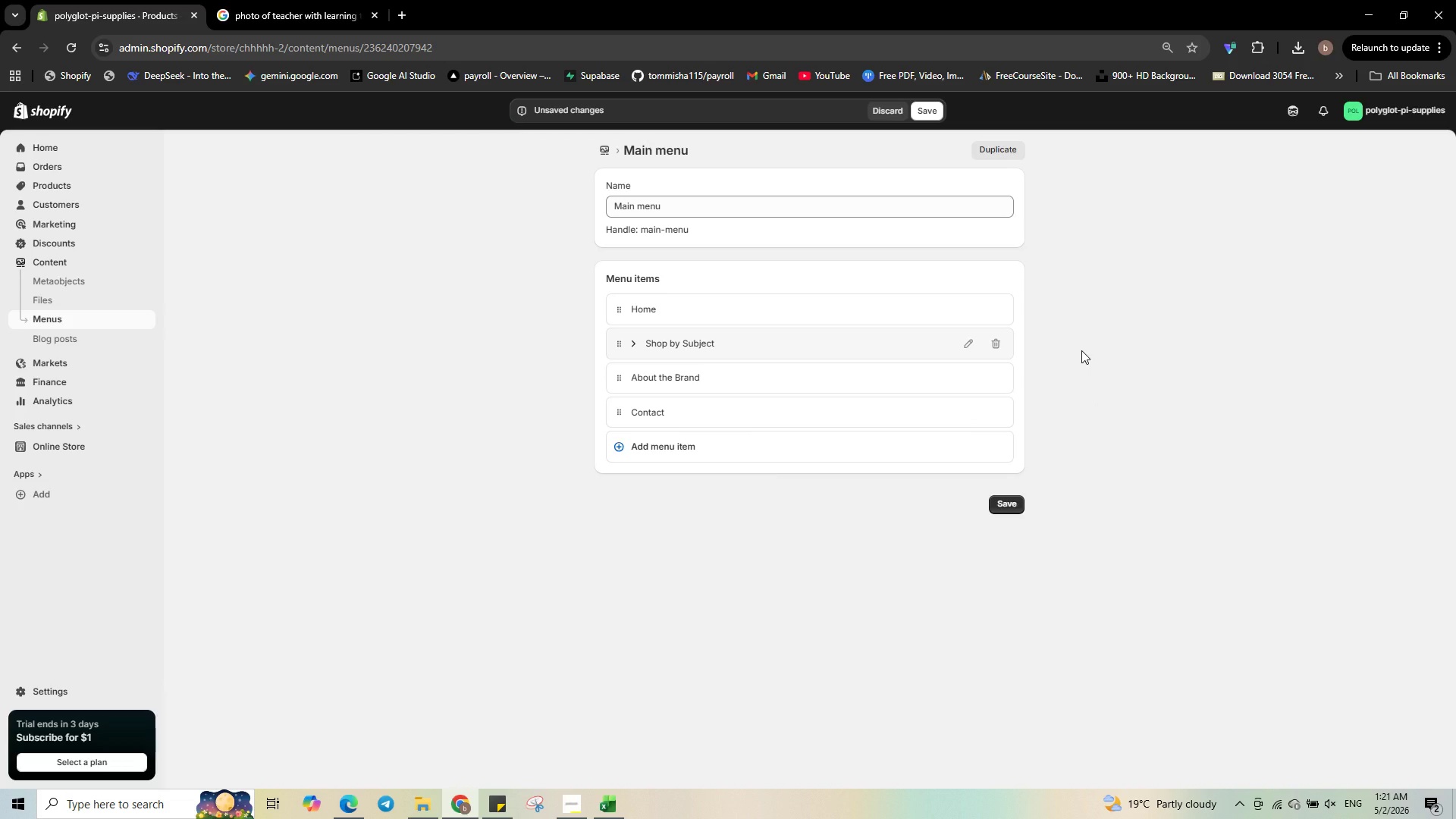 
left_click([71, 447])
 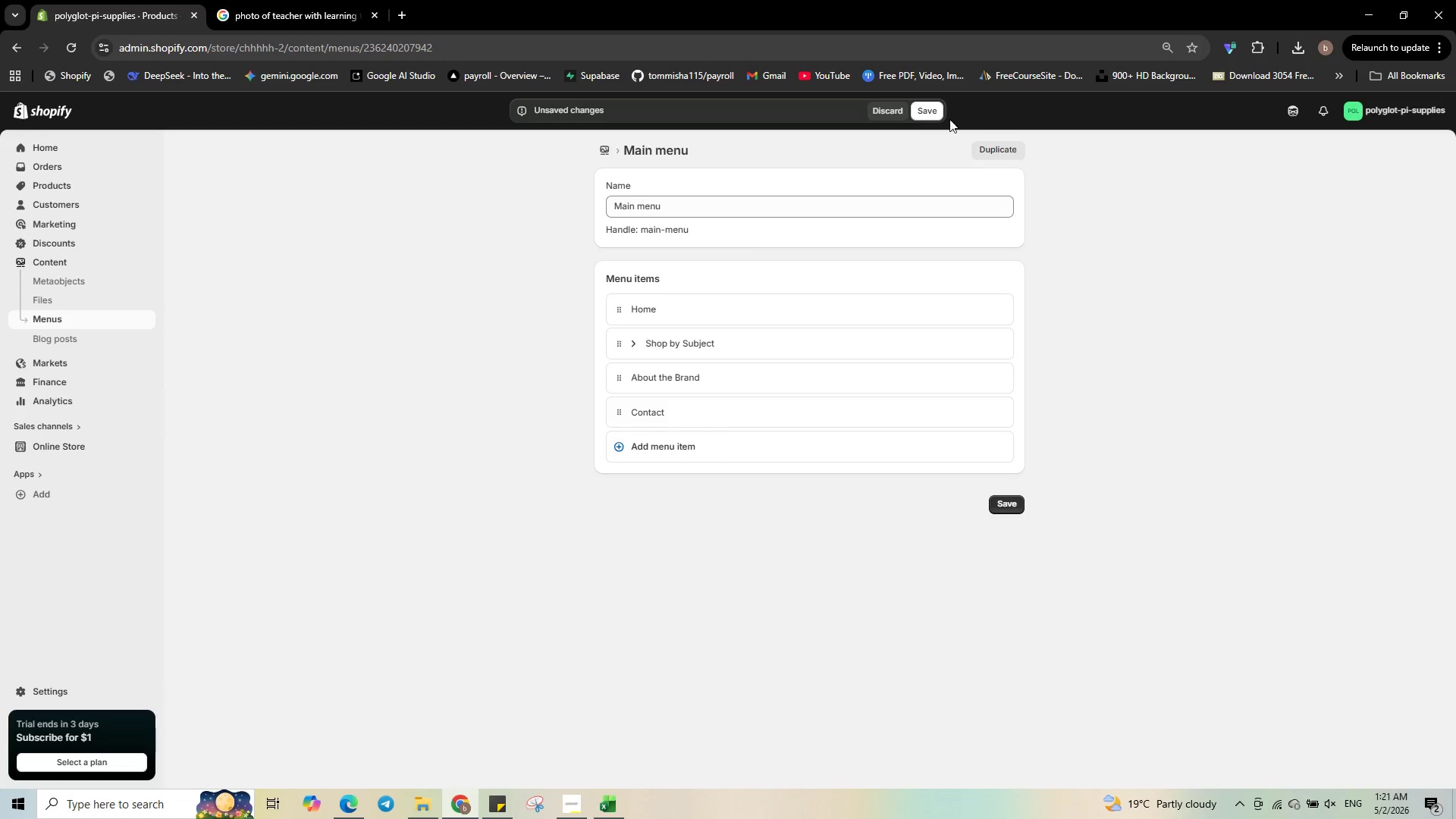 
left_click([925, 113])
 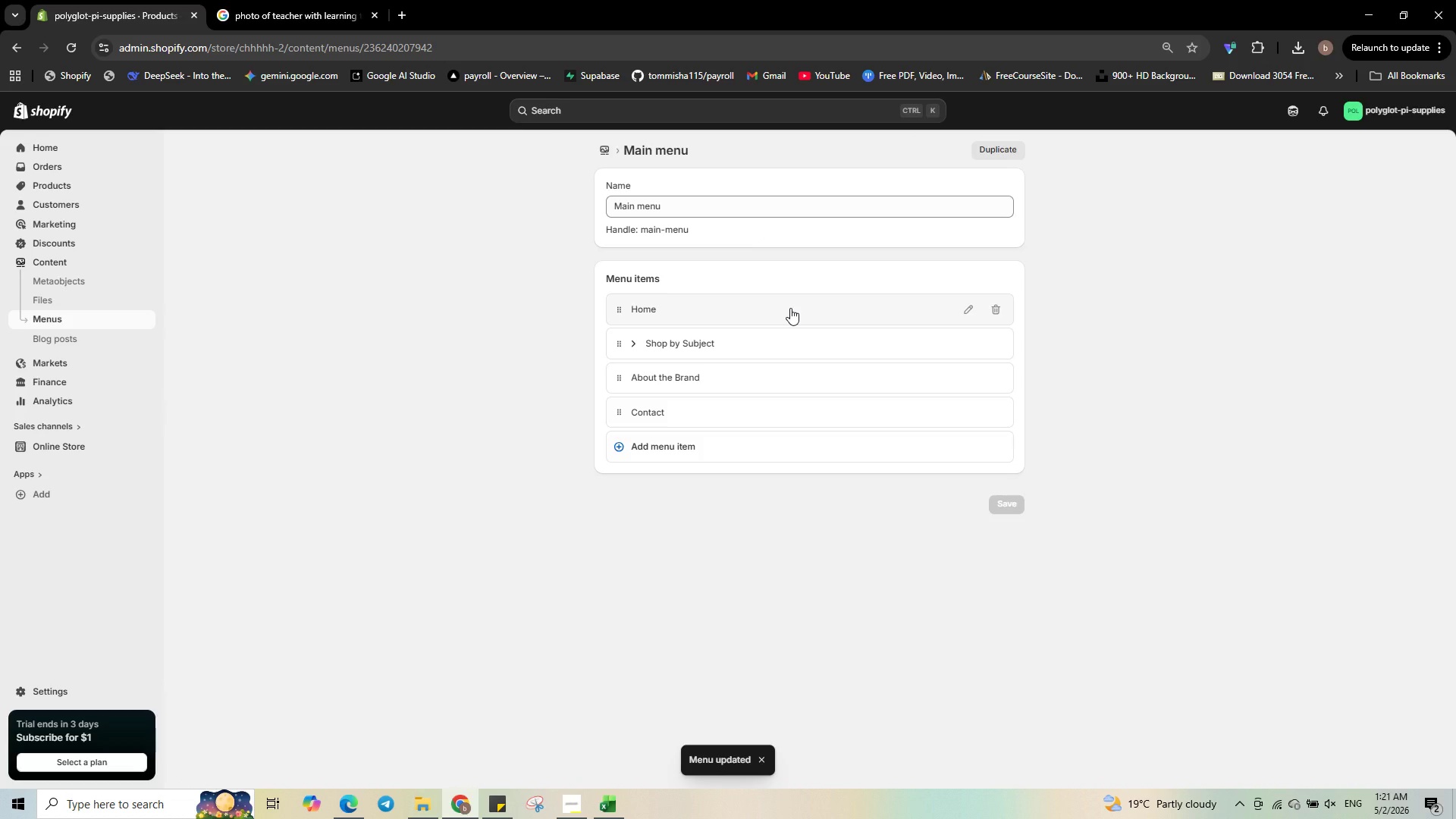 
wait(10.39)
 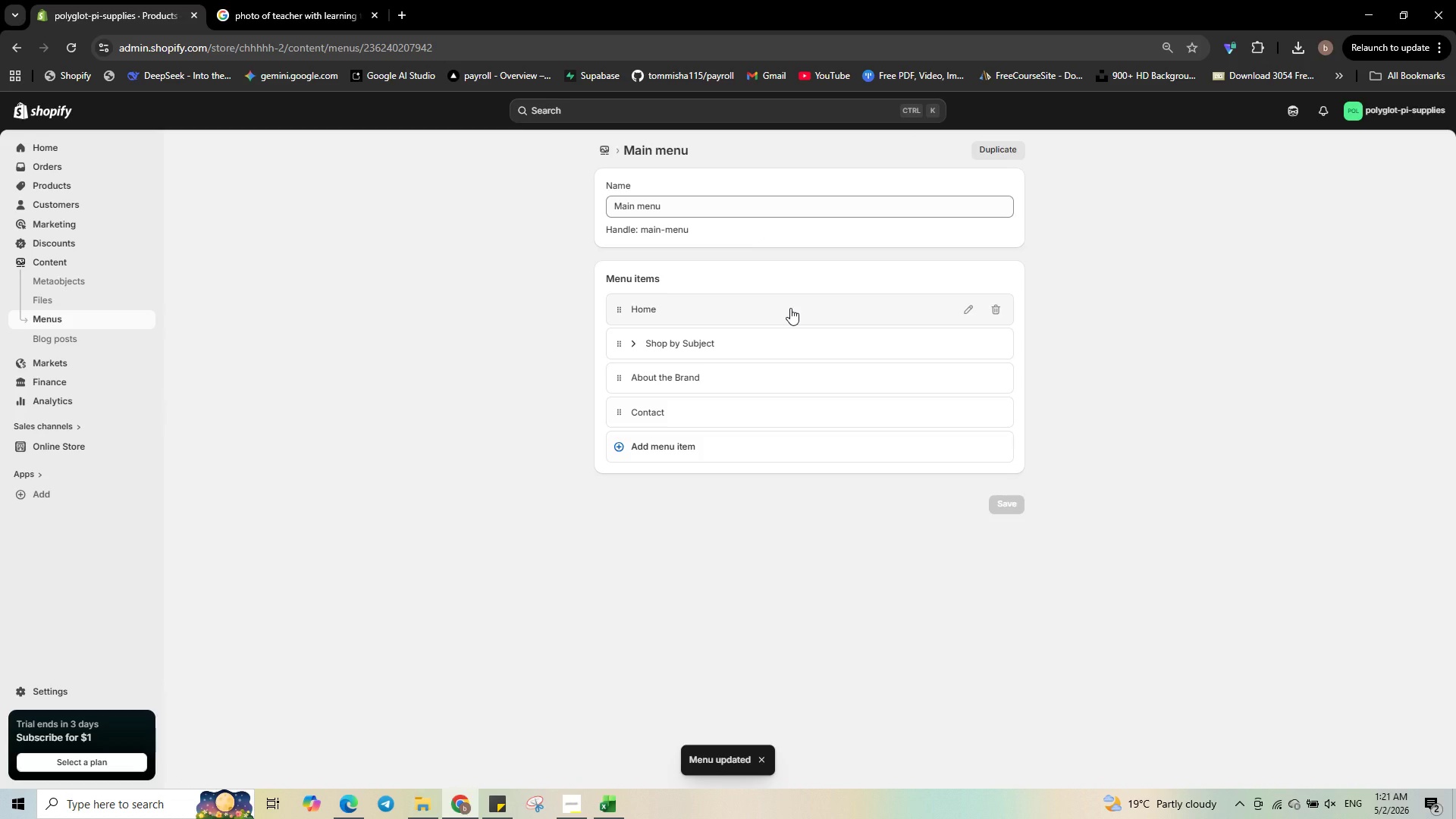 
left_click([66, 320])
 